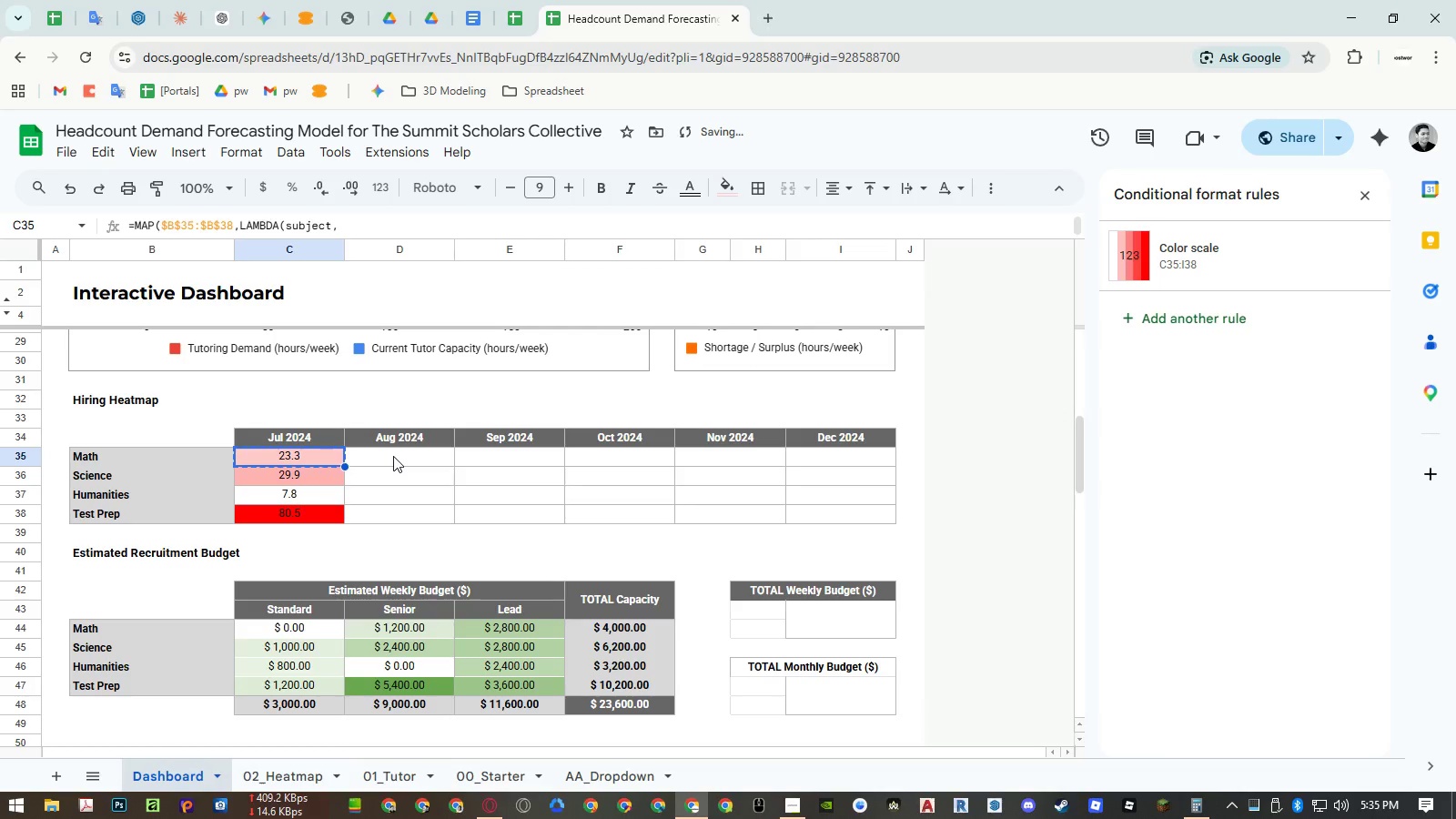 
left_click_drag(start_coordinate=[393, 456], to_coordinate=[578, 462])
 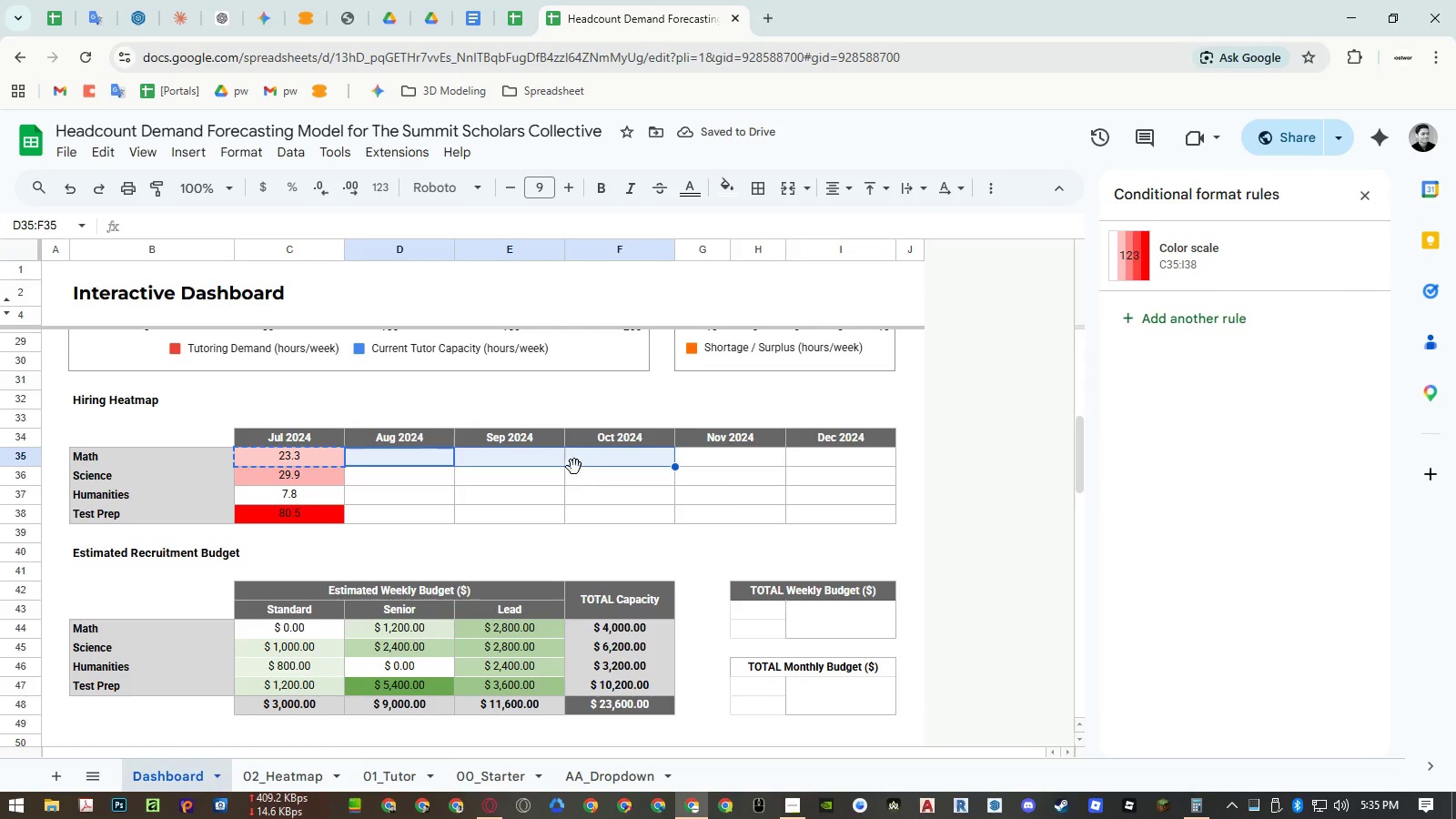 
key(Control+ControlLeft)
 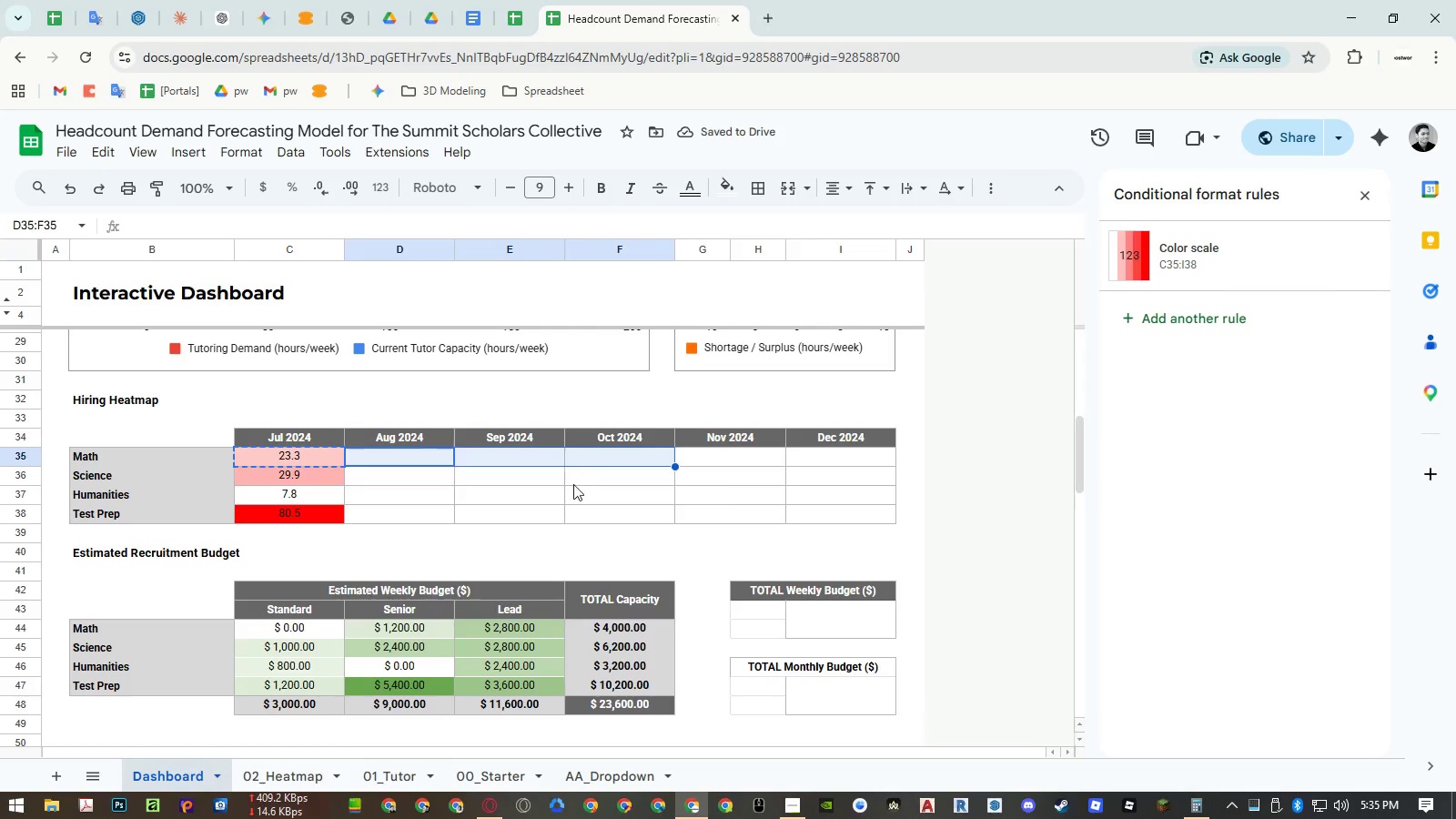 
key(Control+V)
 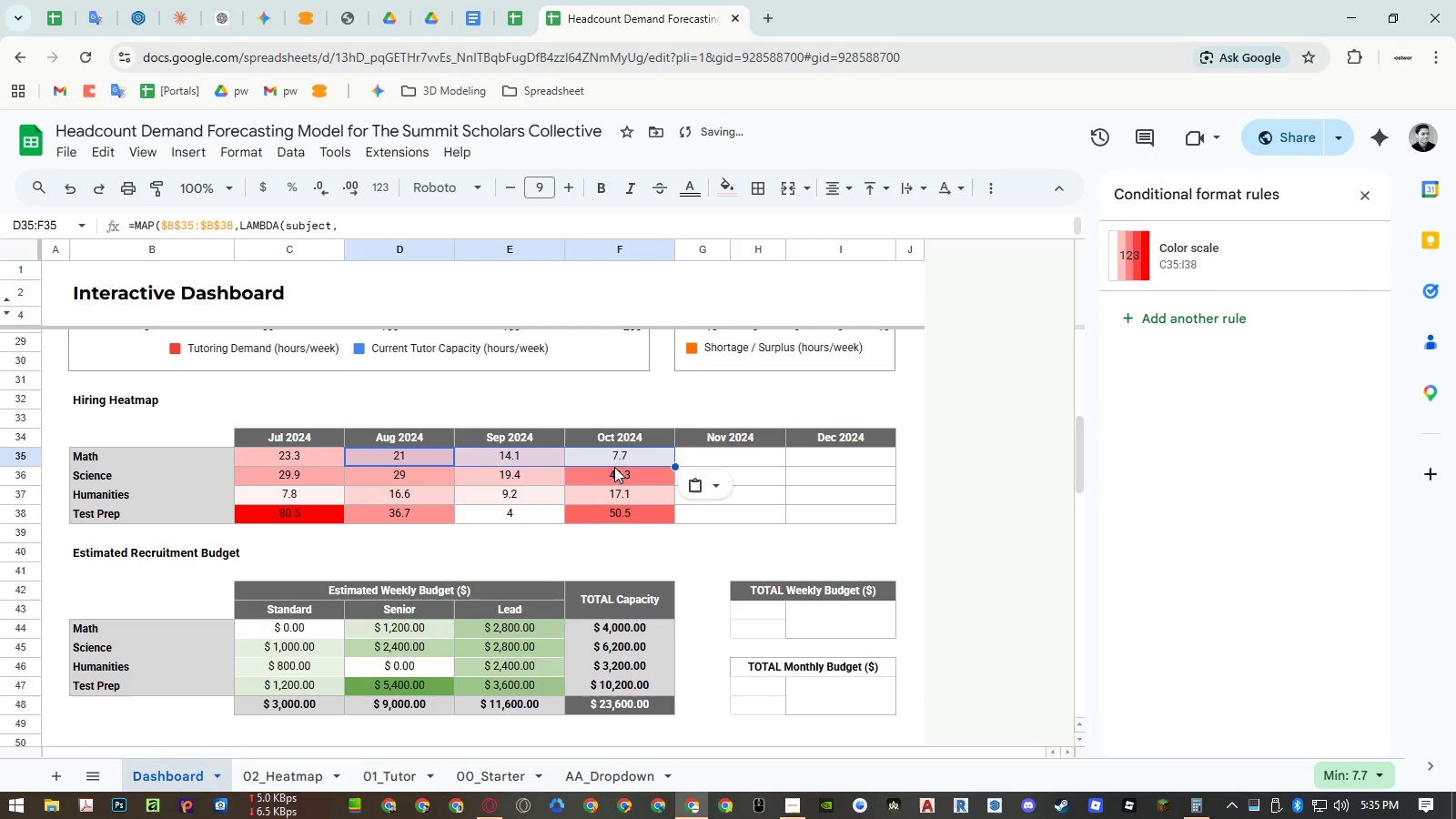 
left_click([622, 457])
 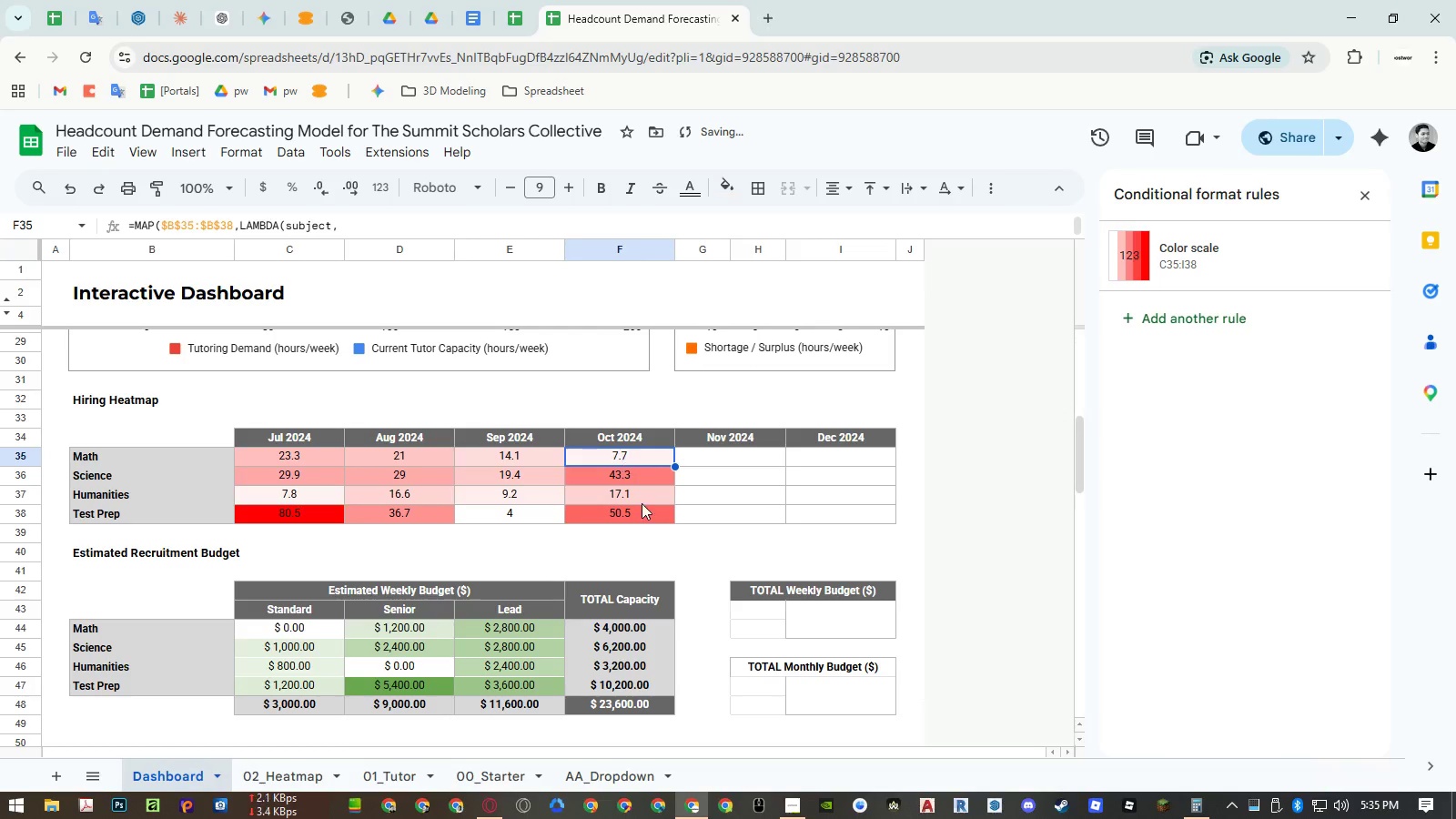 
key(Control+ControlLeft)
 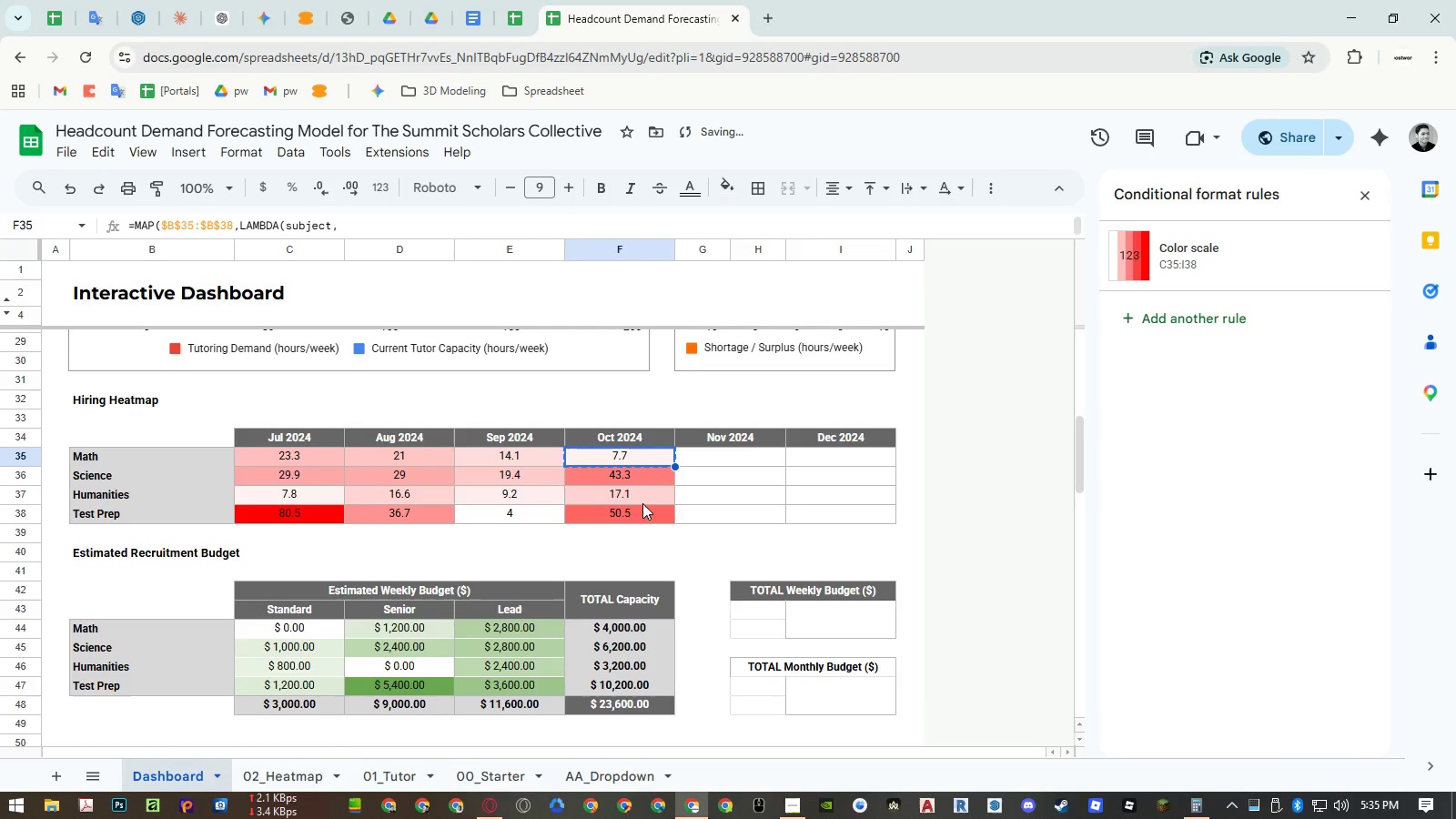 
key(Control+C)
 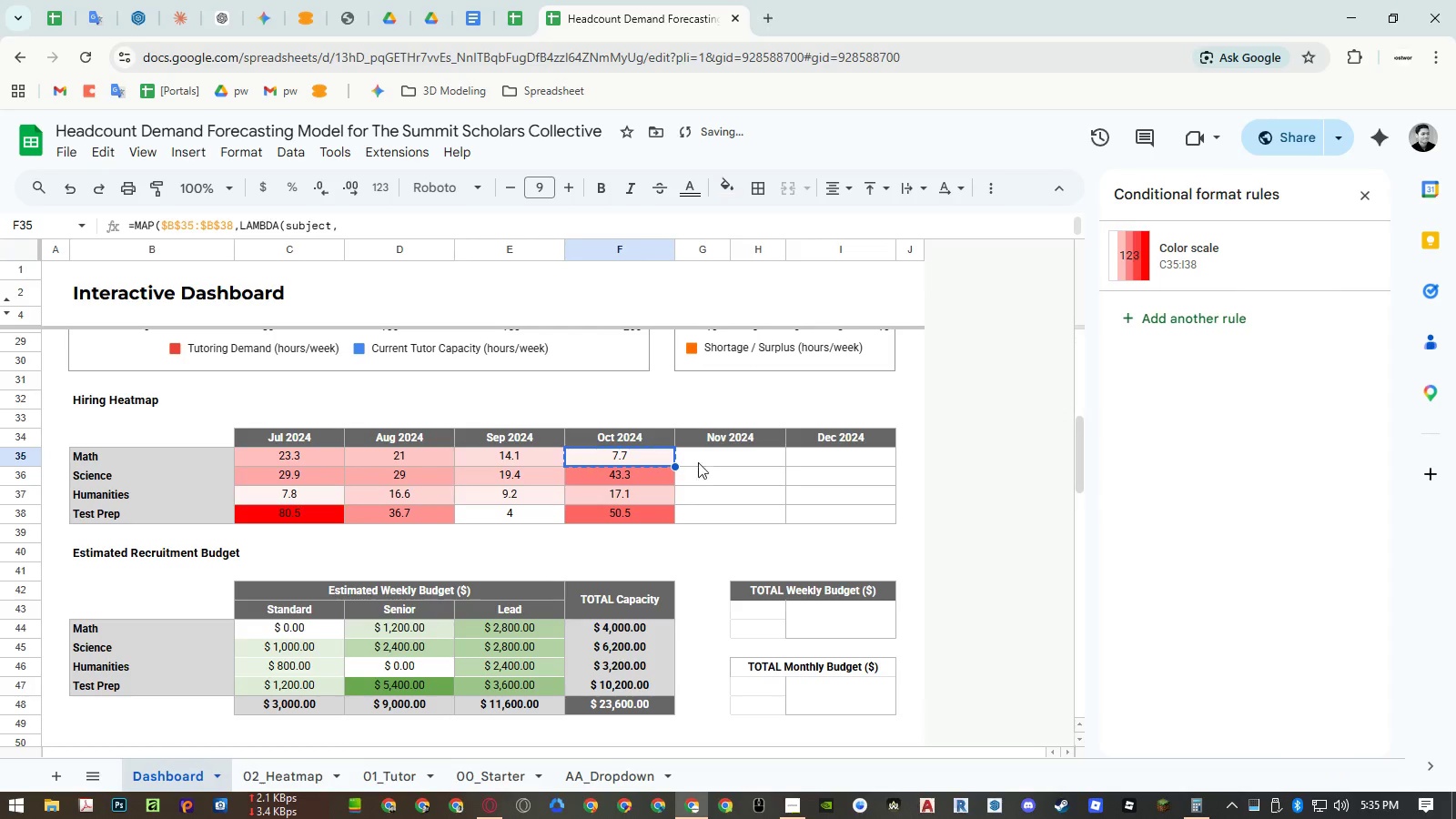 
right_click([697, 458])
 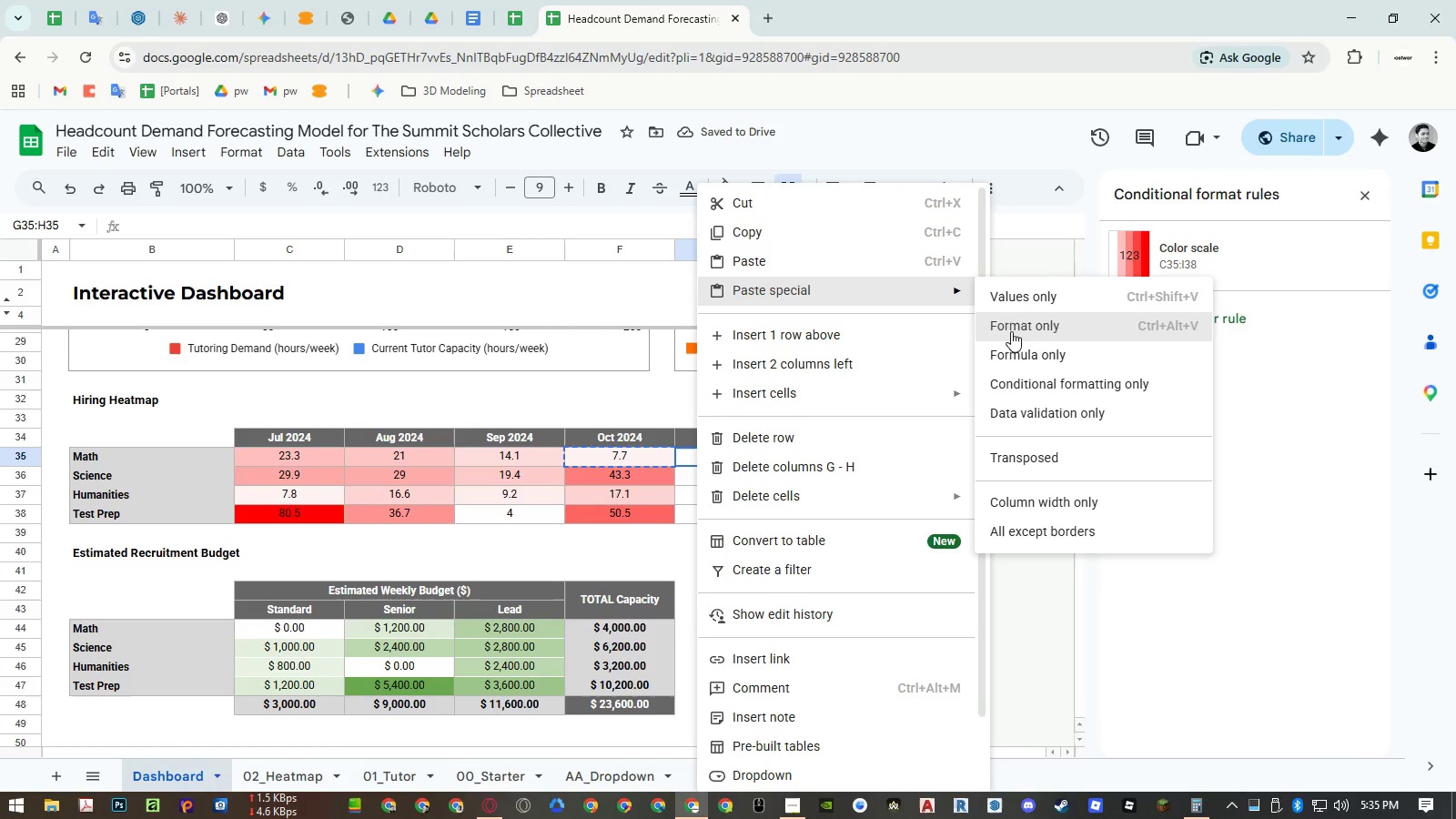 
left_click([1014, 349])
 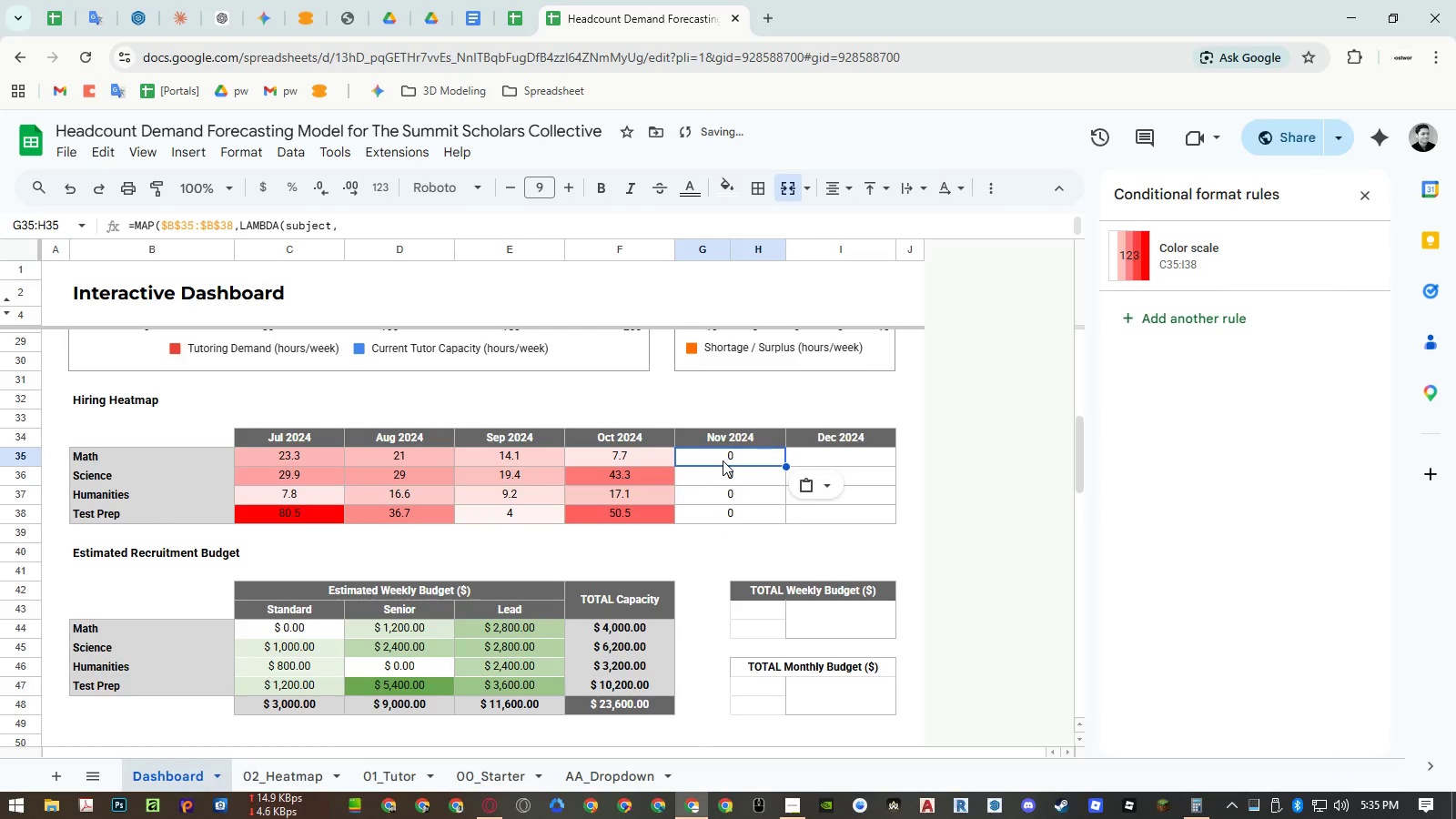 
double_click([723, 460])
 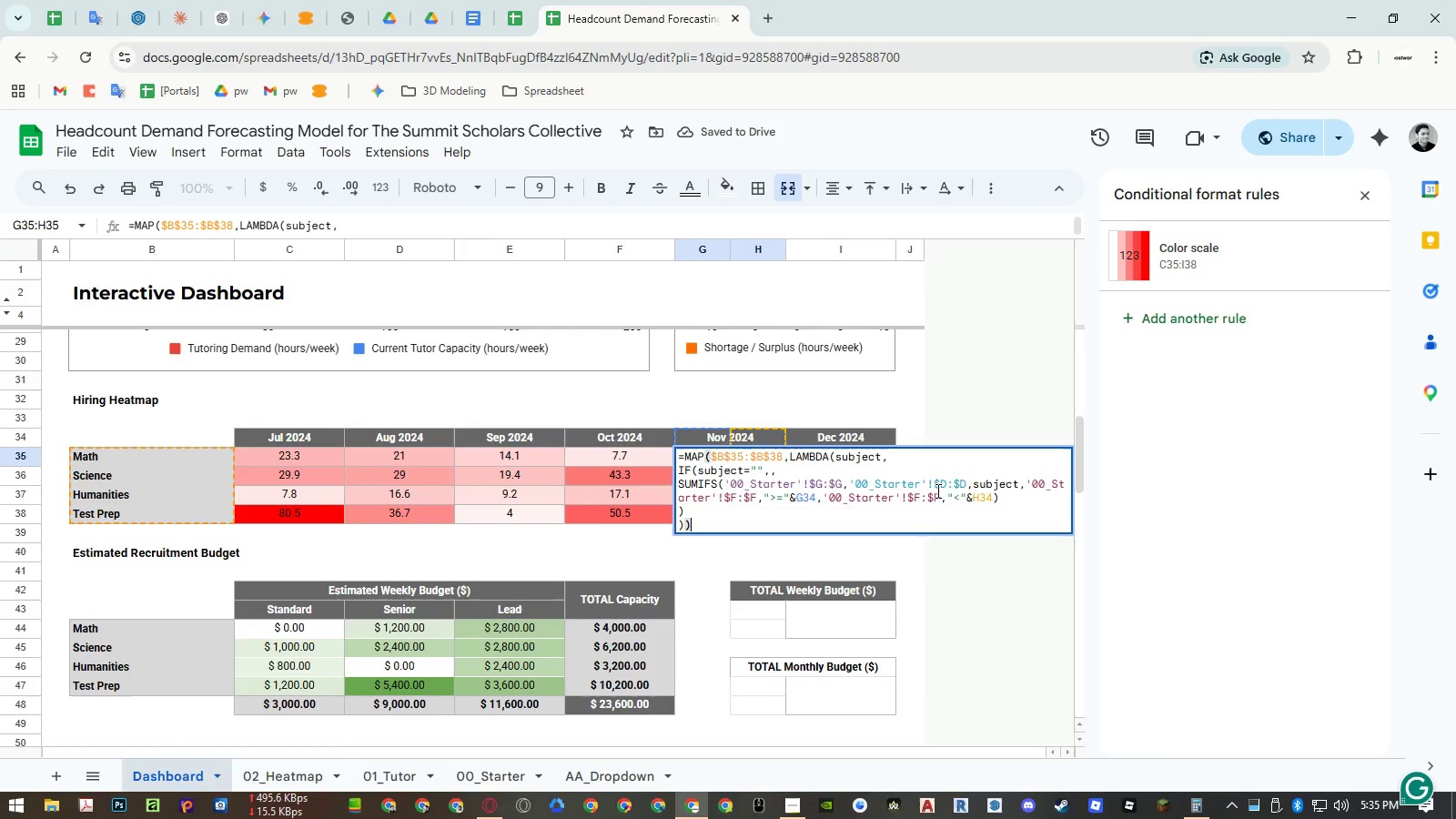 
double_click([979, 497])
 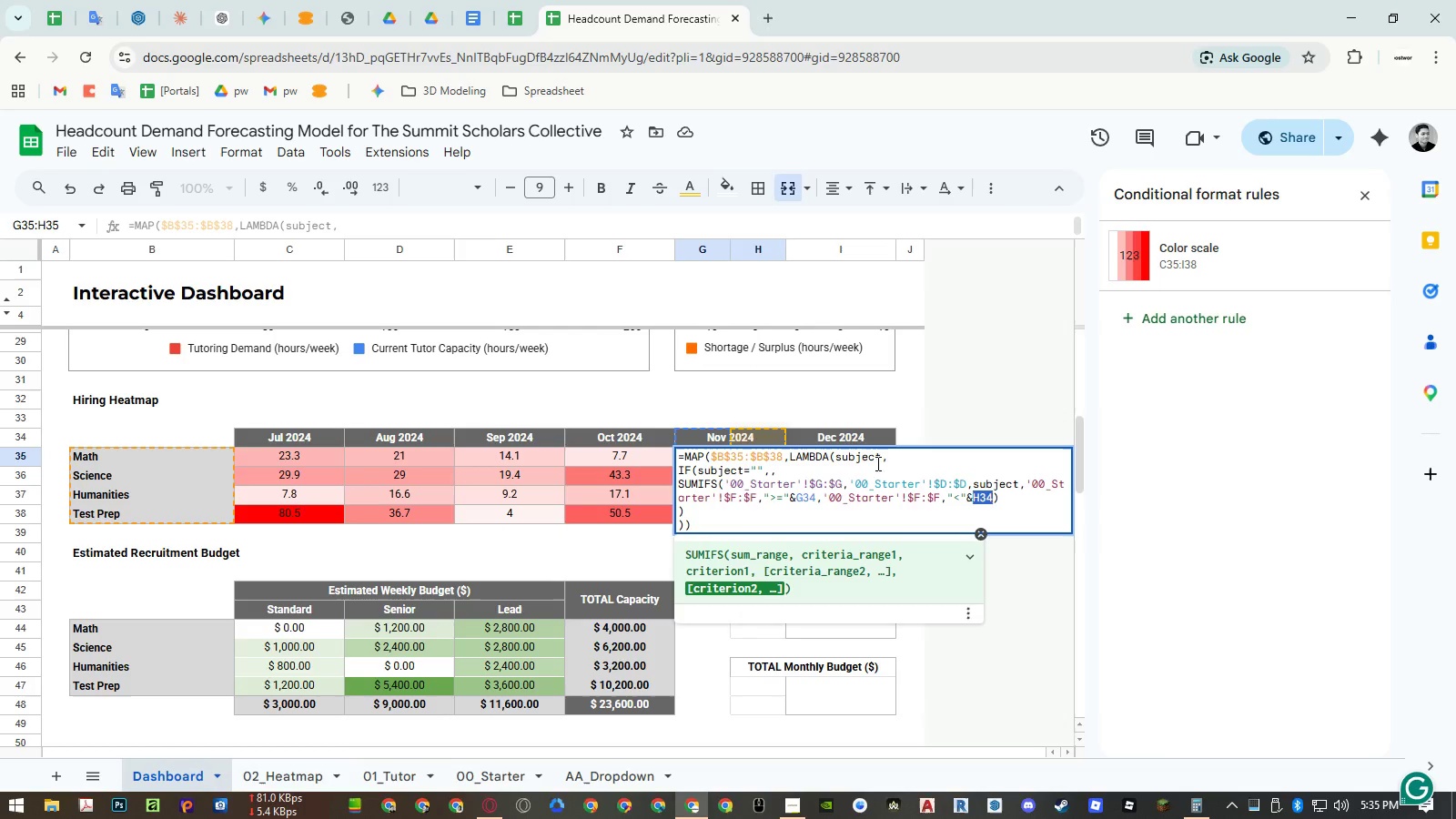 
key(Backspace)
 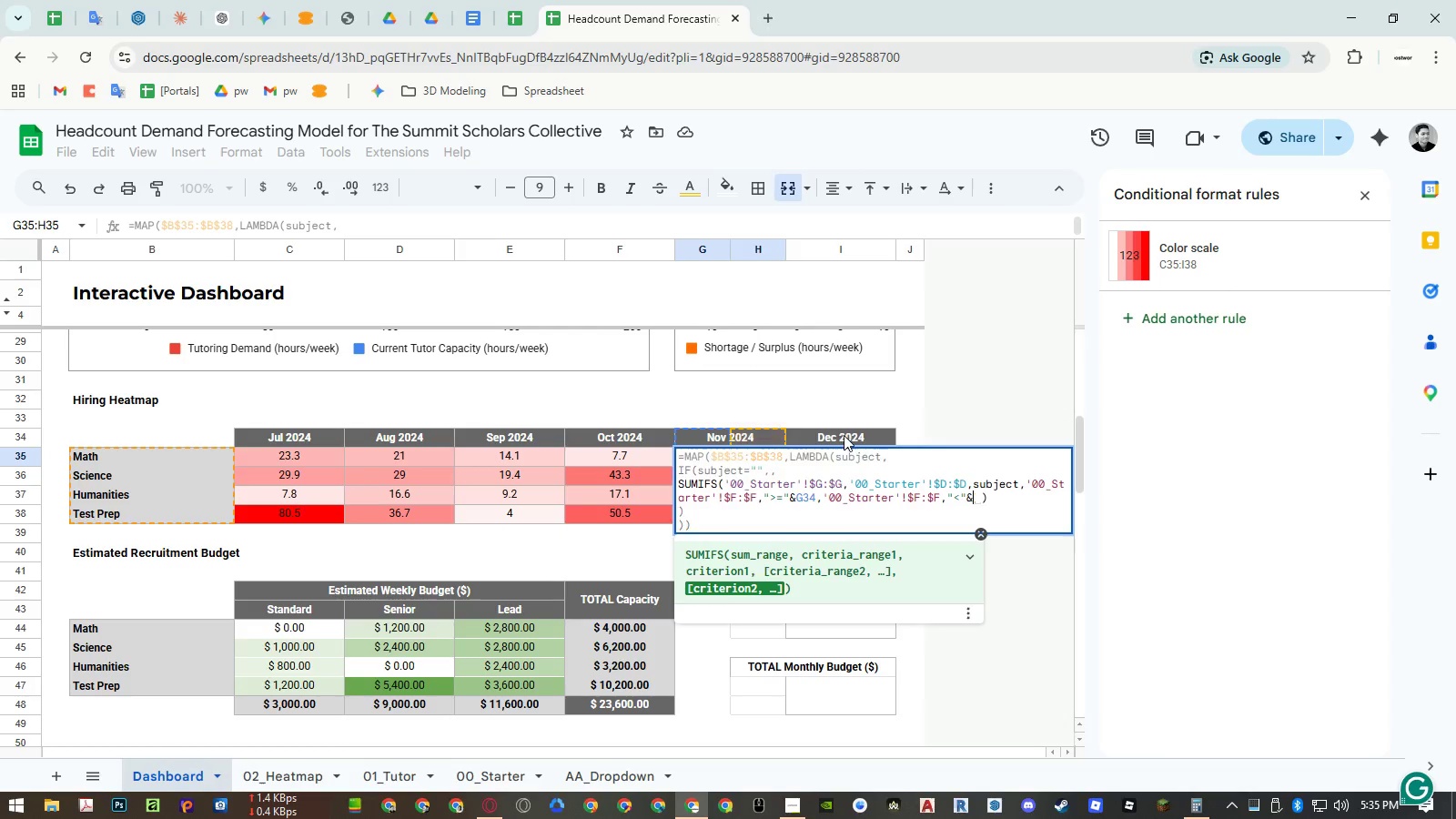 
left_click([844, 435])
 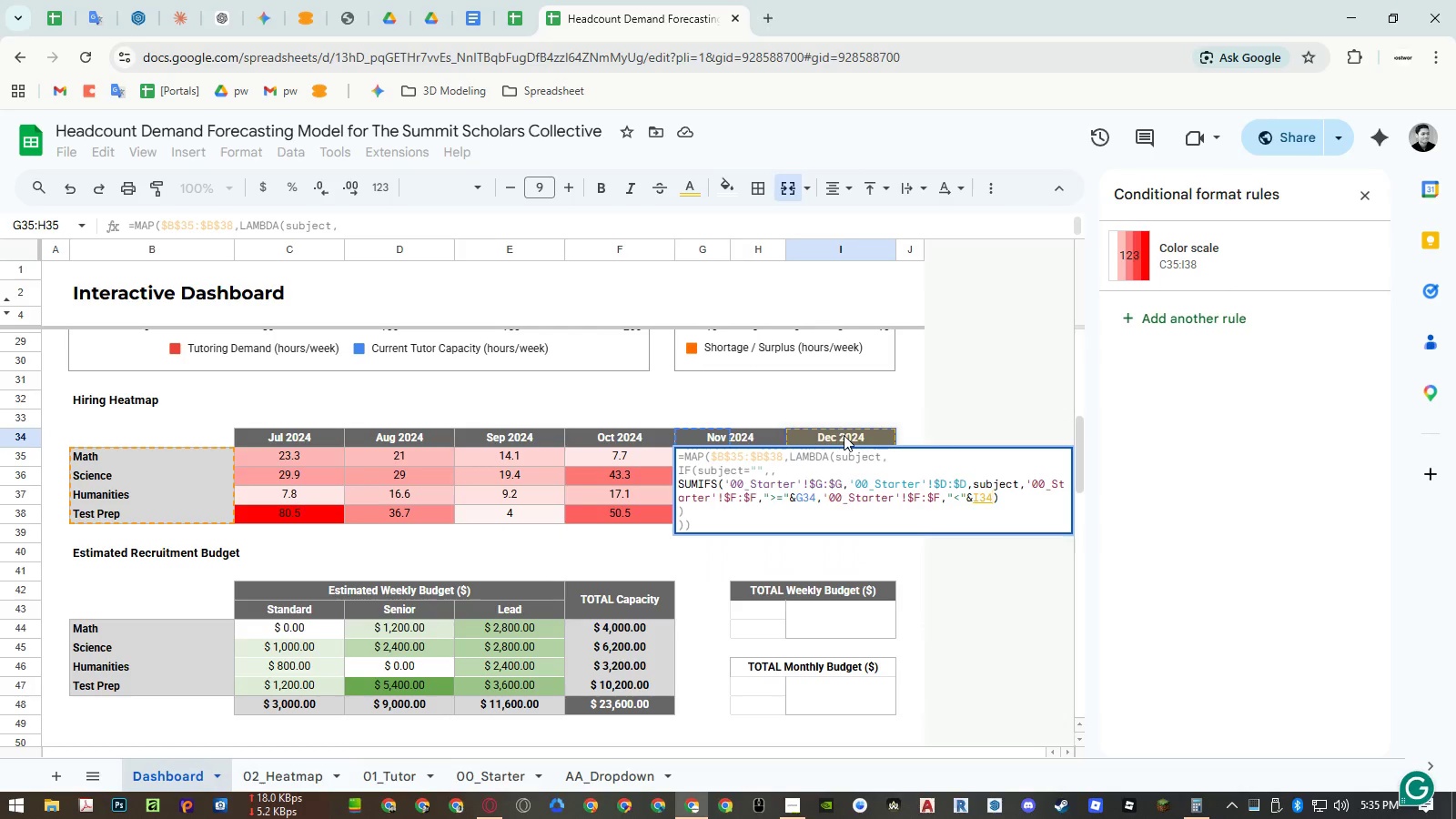 
key(Enter)
 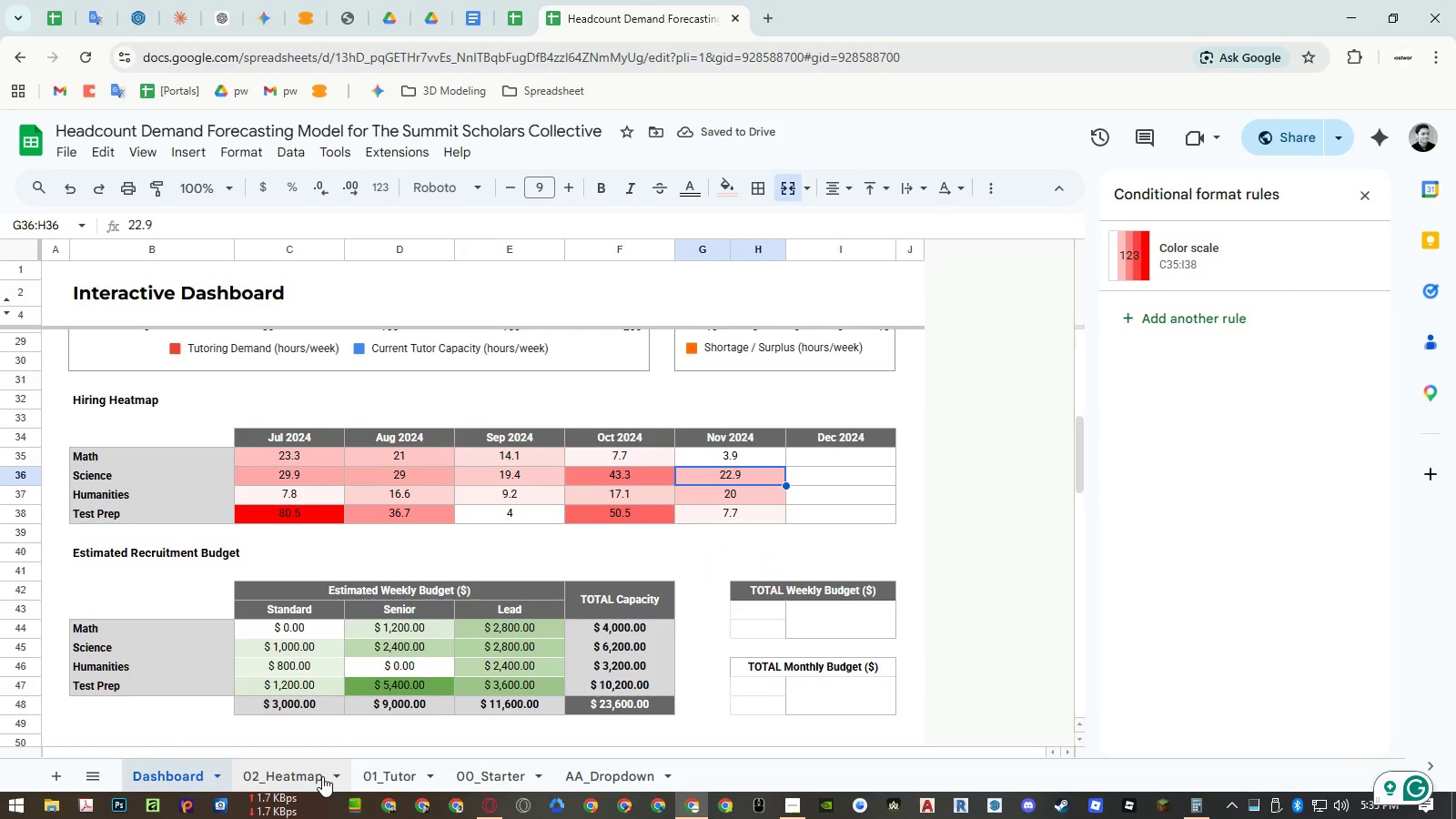 
left_click([322, 776])
 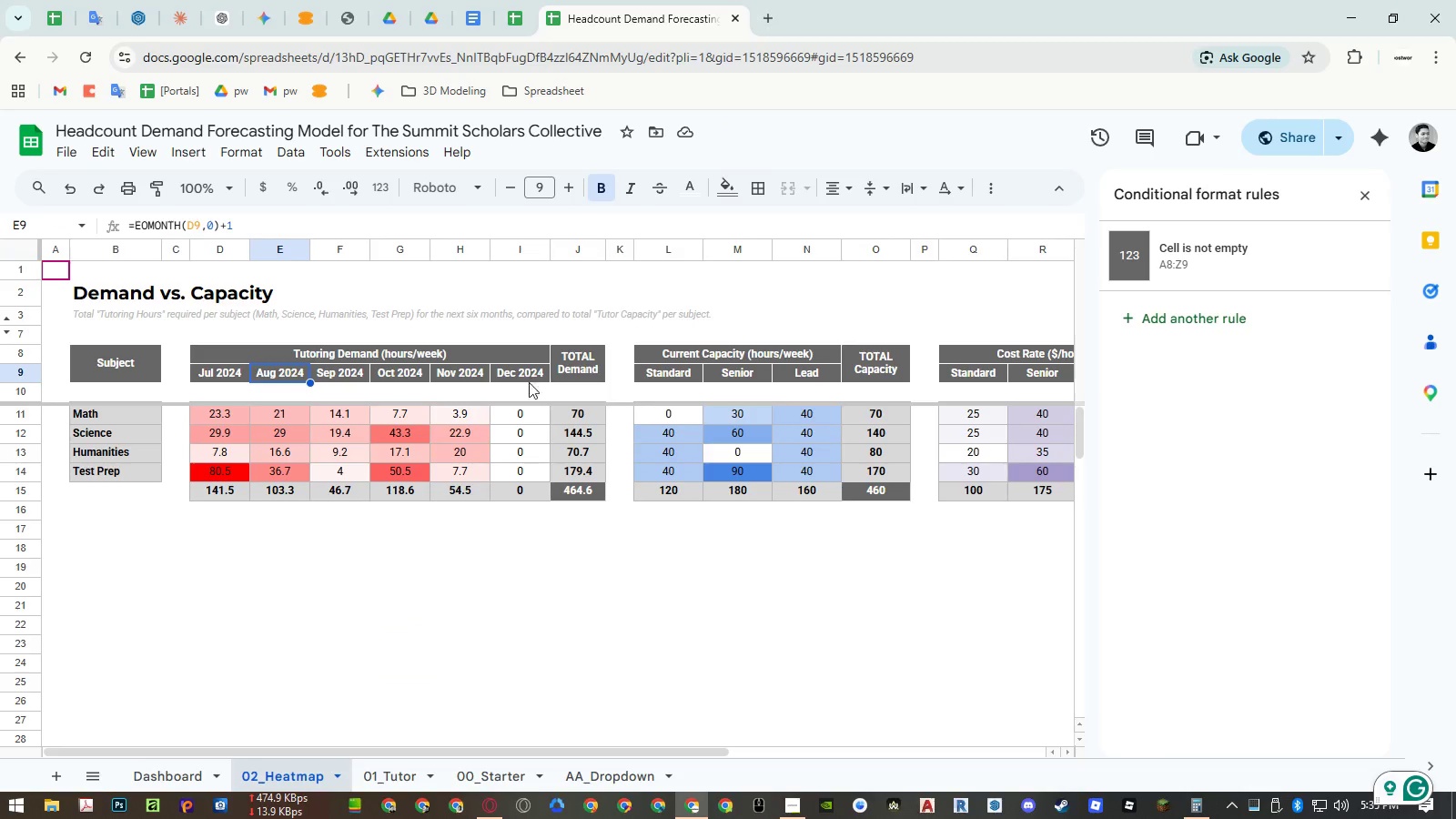 
double_click([521, 390])
 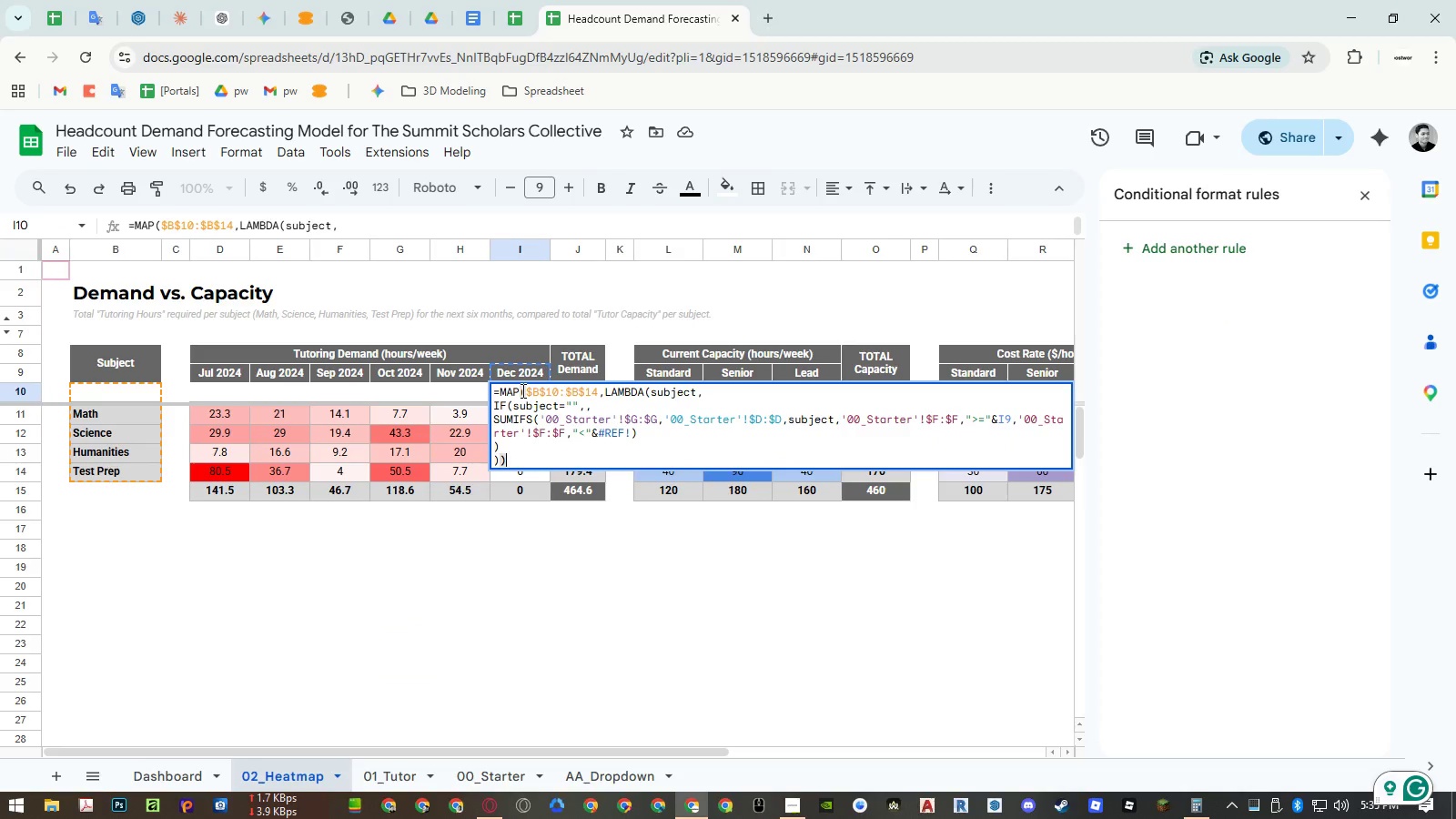 
key(Escape)
 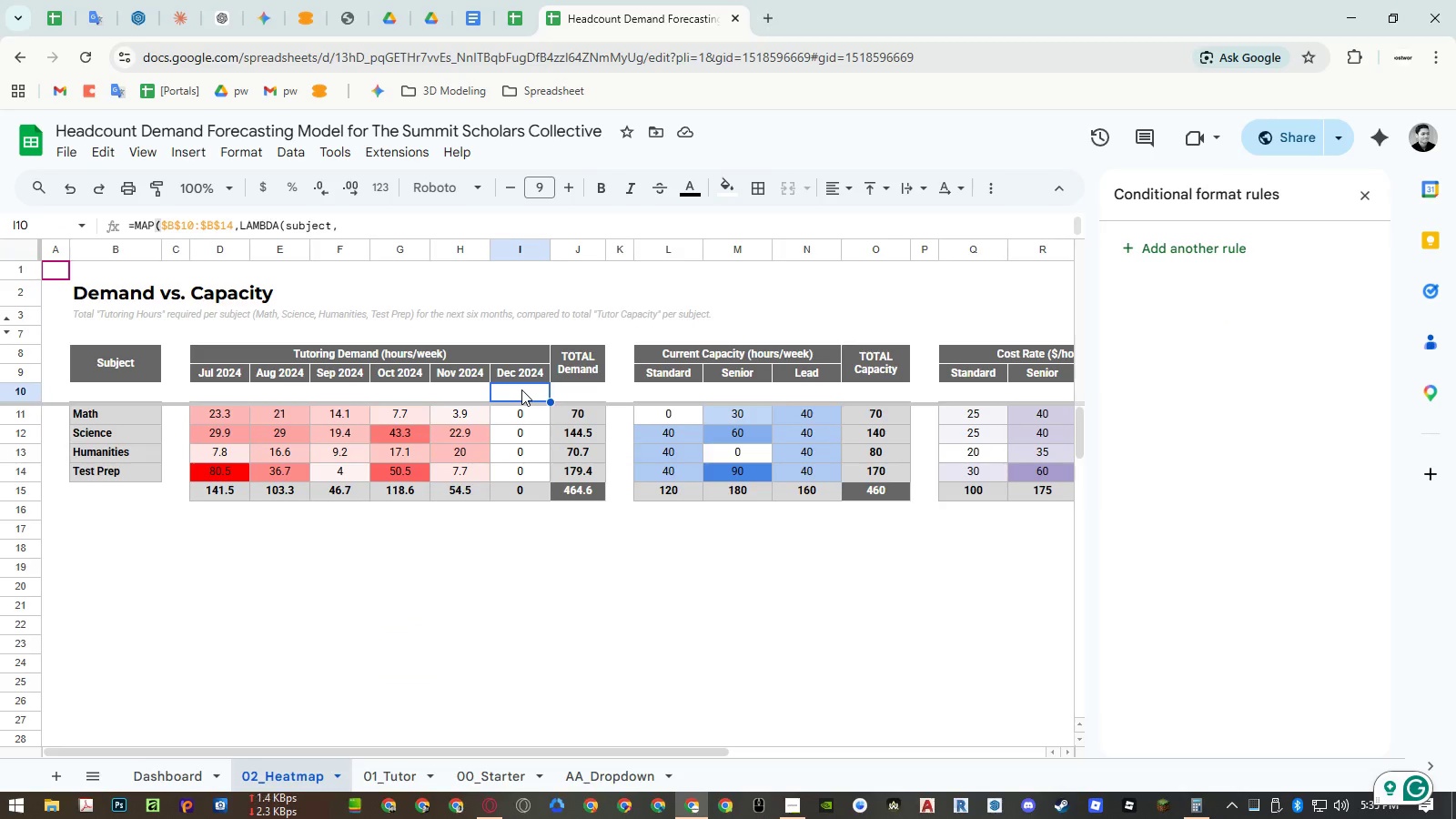 
wait(8.64)
 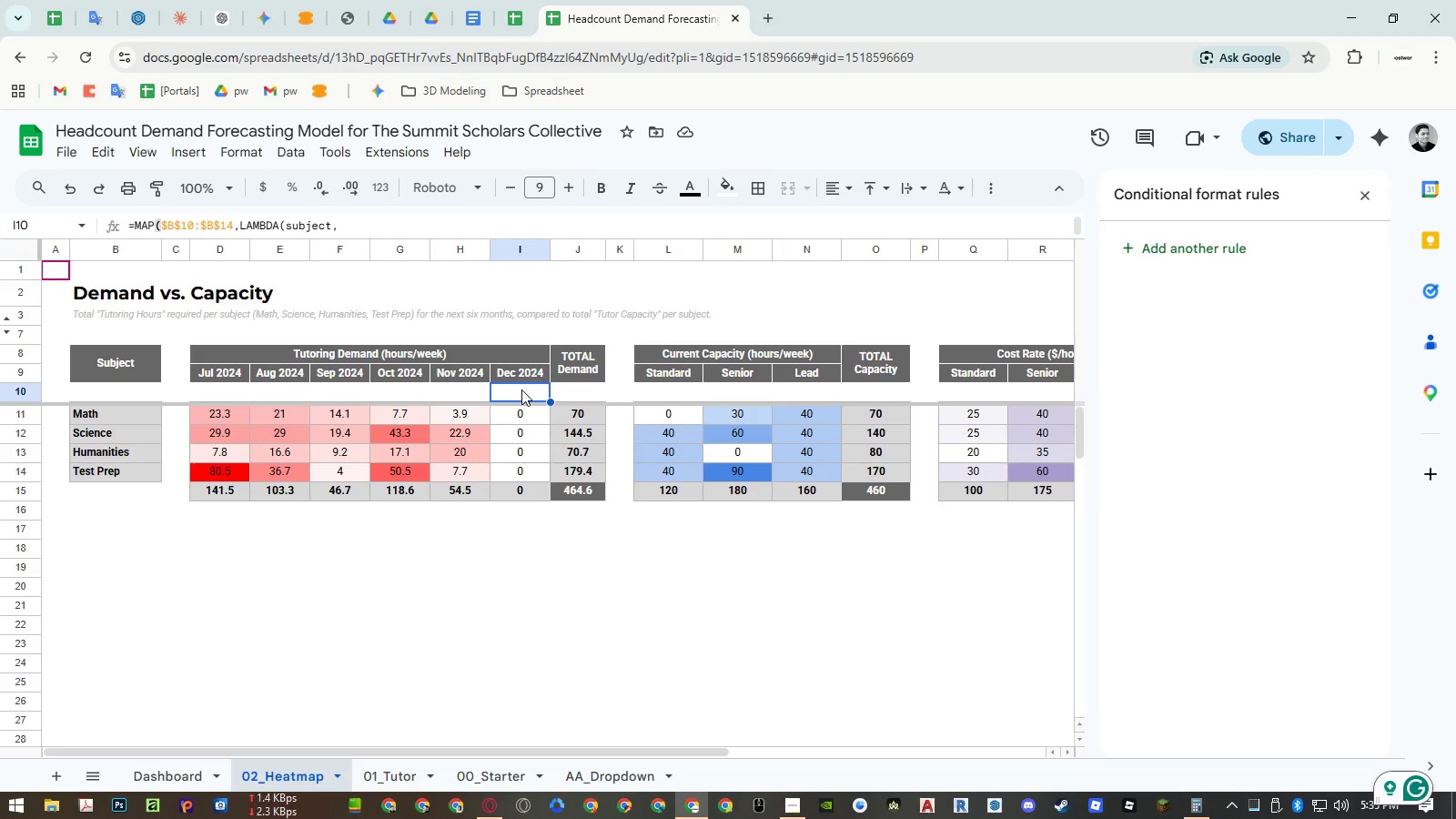 
double_click([472, 373])
 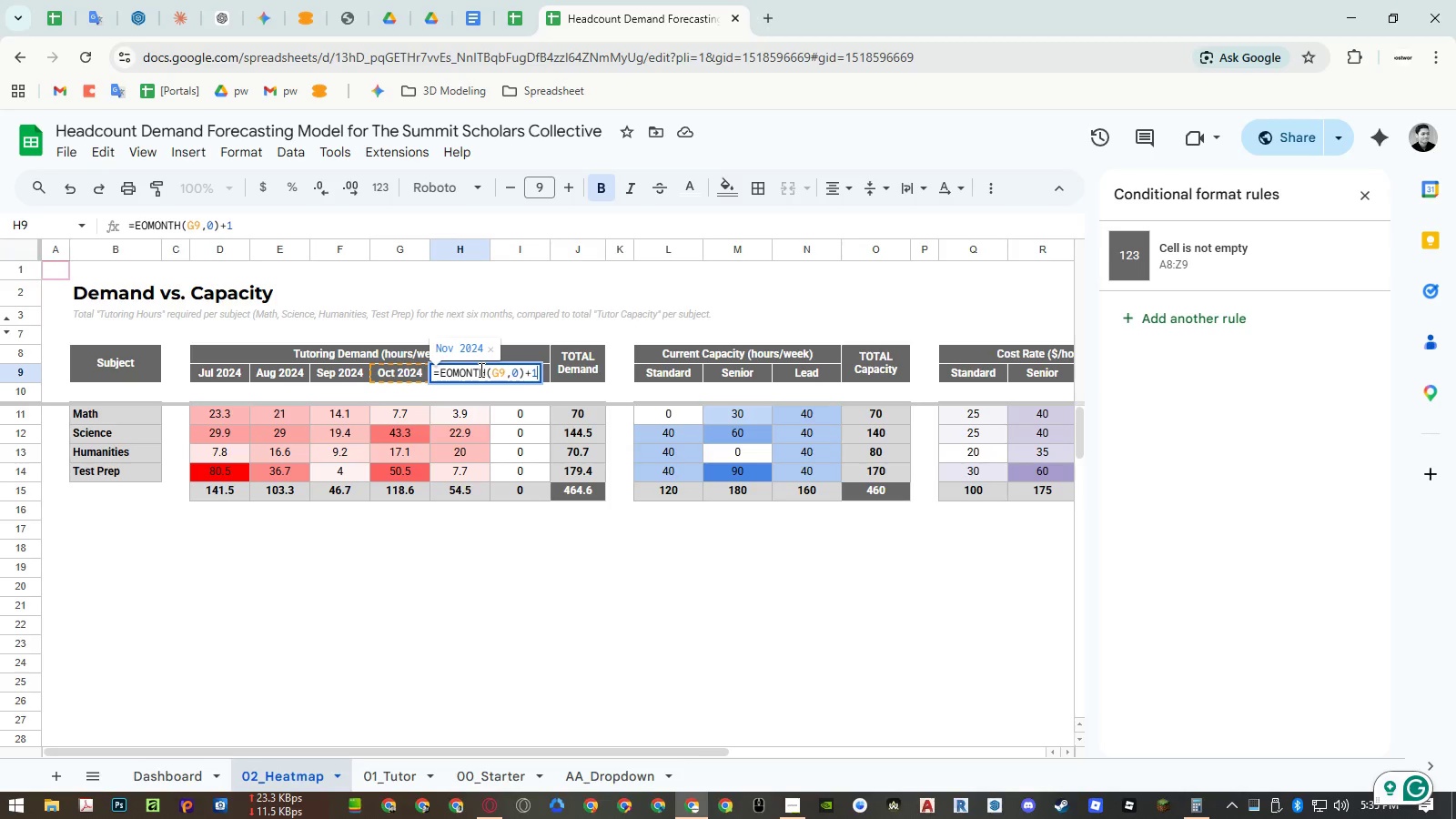 
key(Escape)
 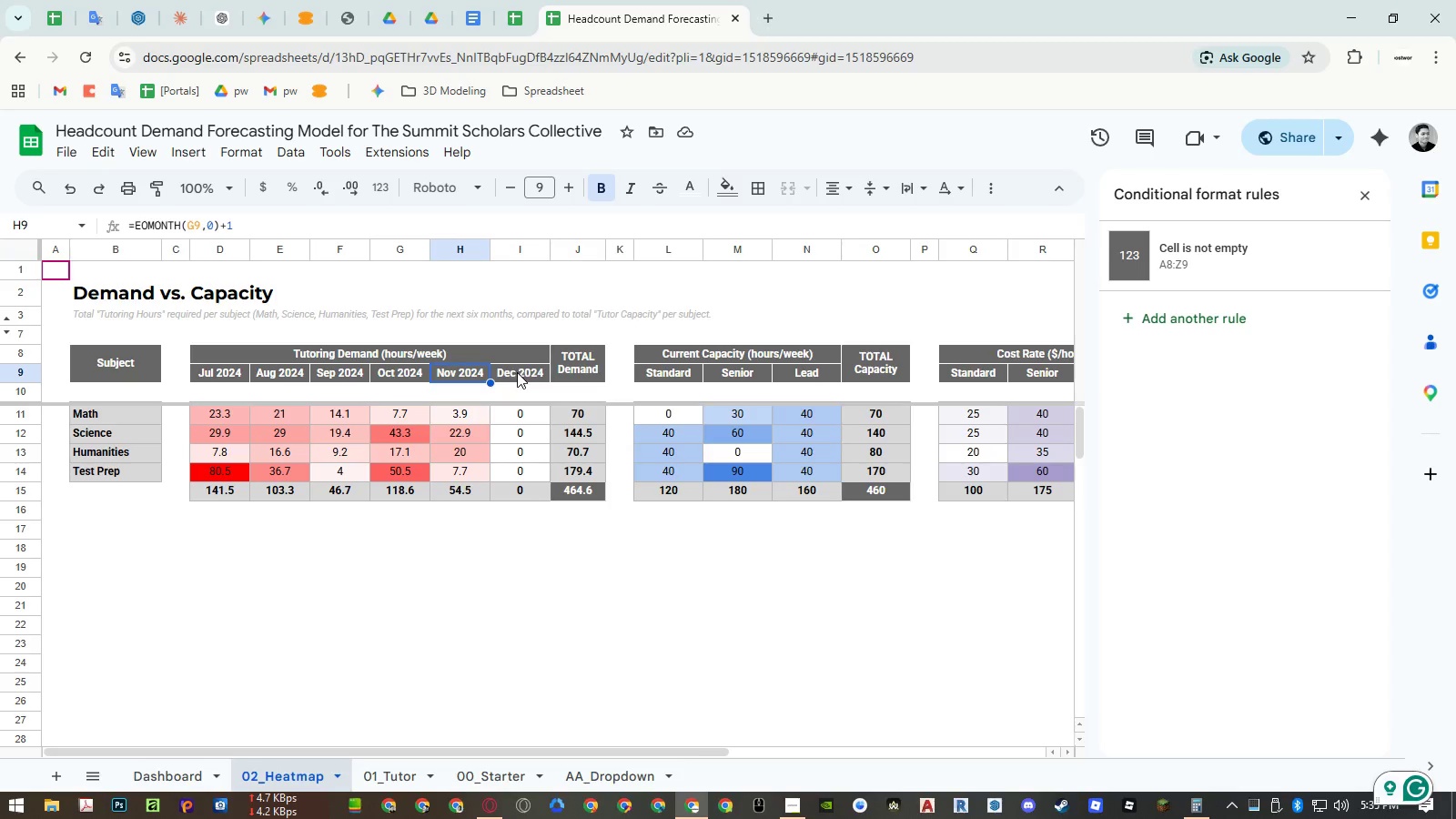 
left_click([517, 372])
 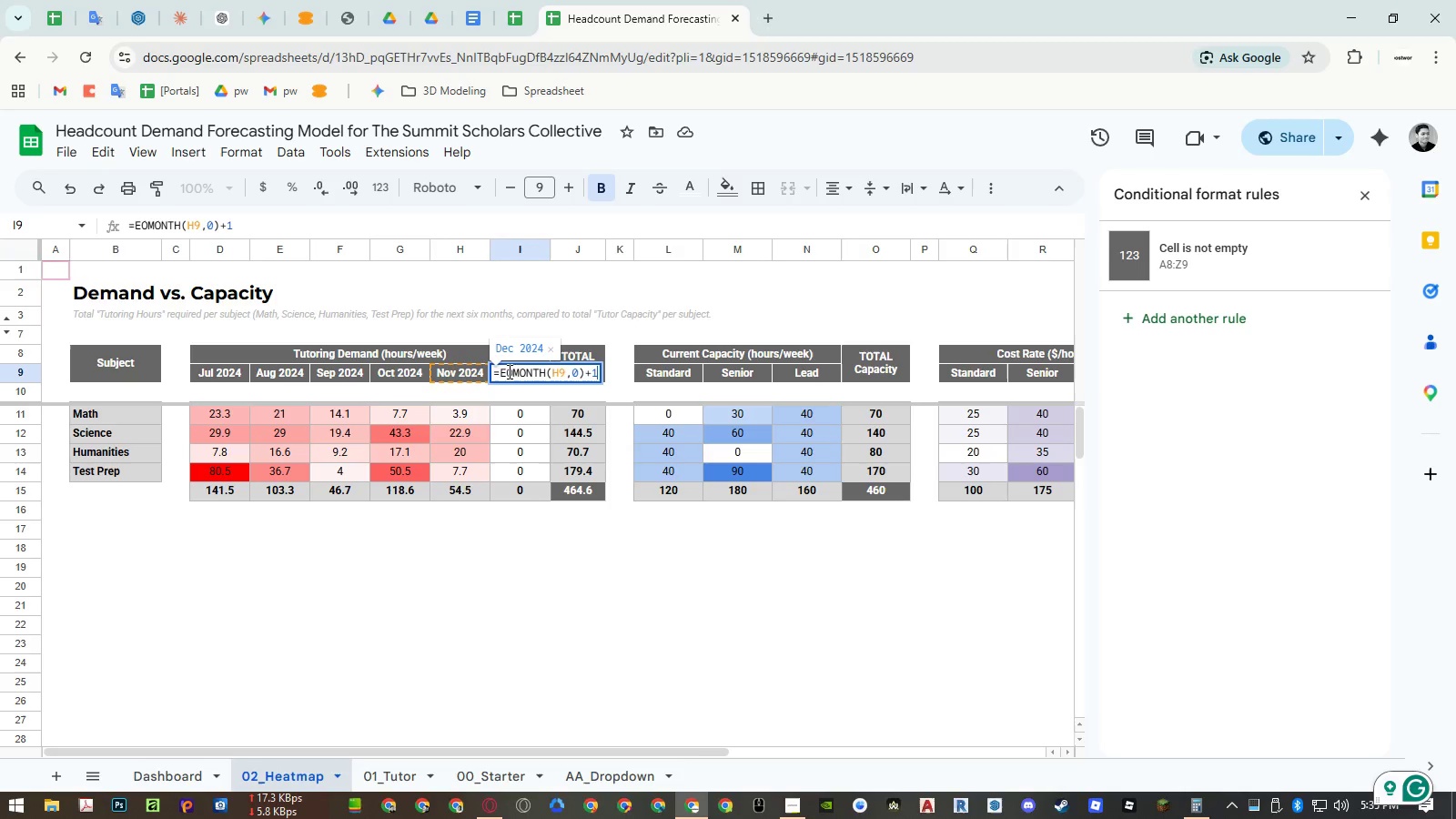 
left_click_drag(start_coordinate=[498, 371], to_coordinate=[607, 369])
 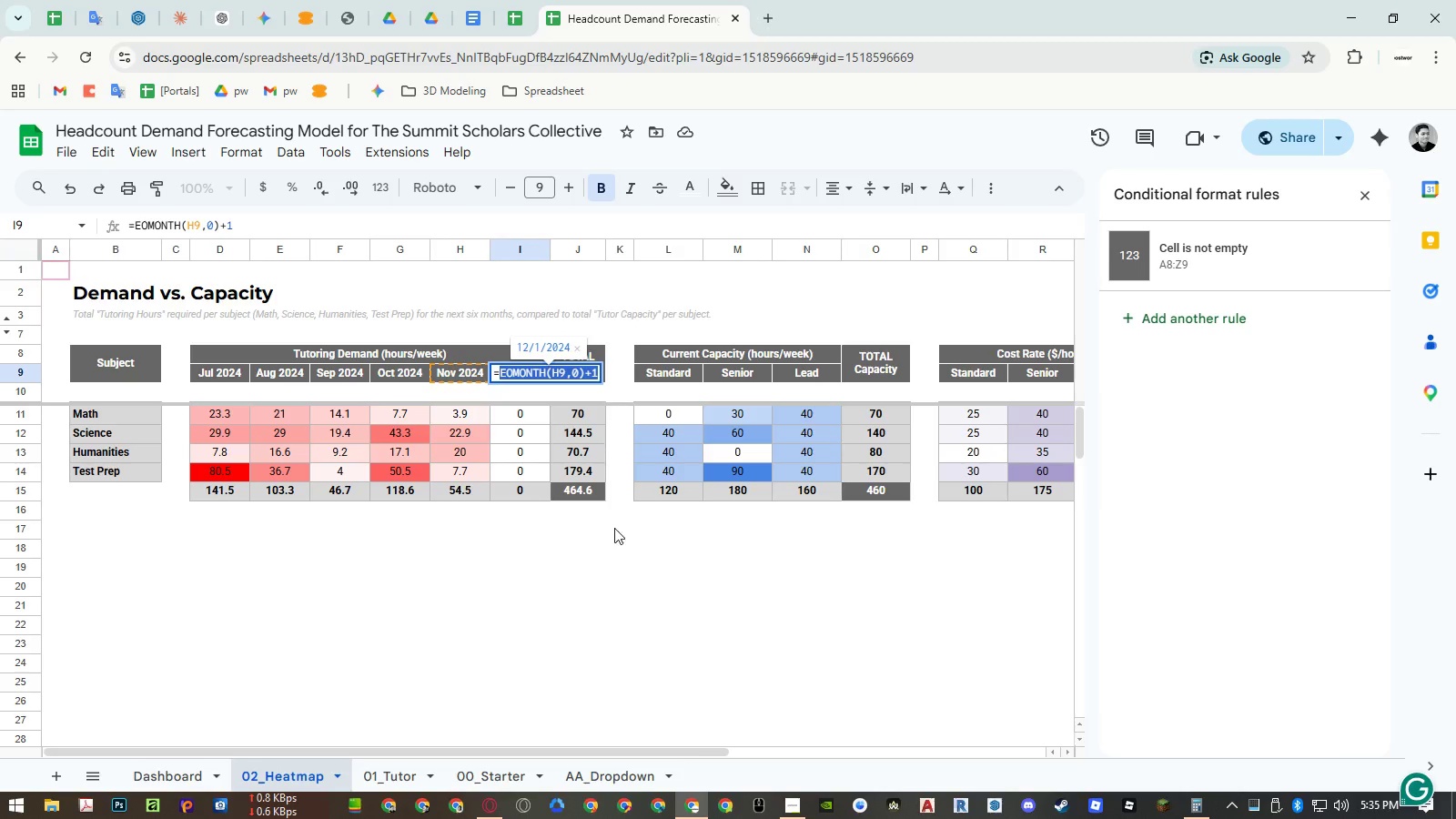 
key(Control+ControlLeft)
 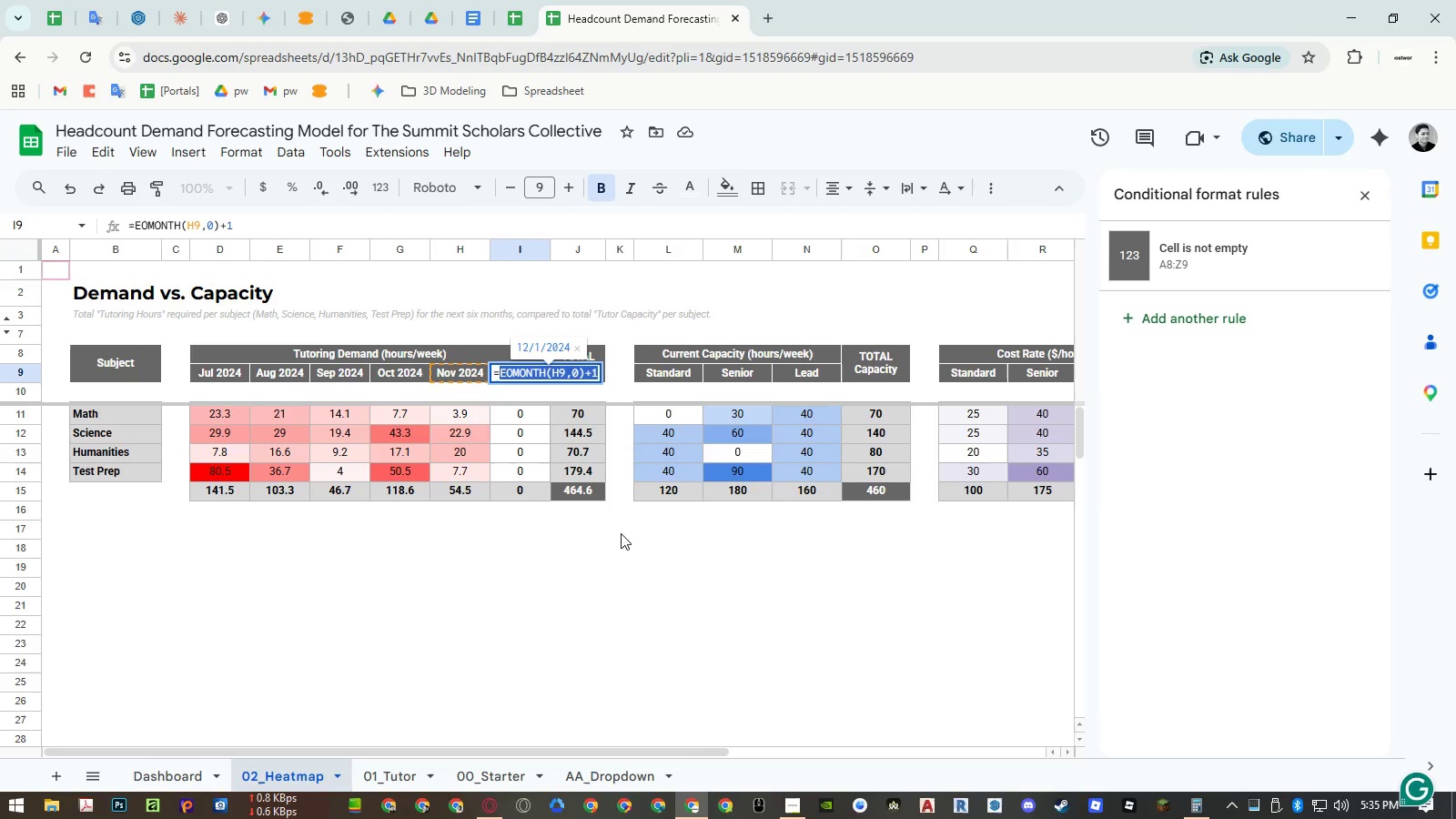 
key(Control+C)
 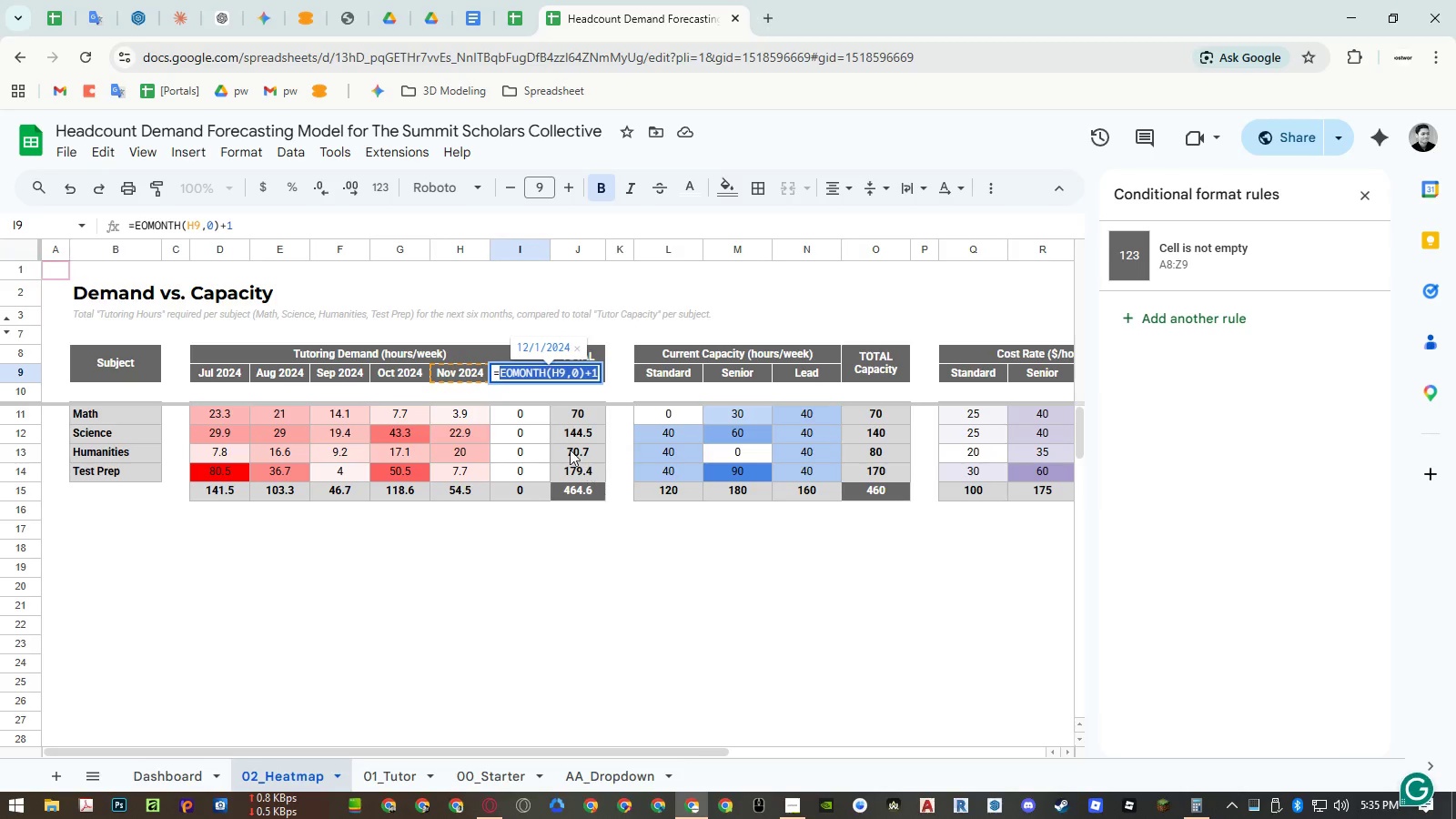 
key(Escape)
 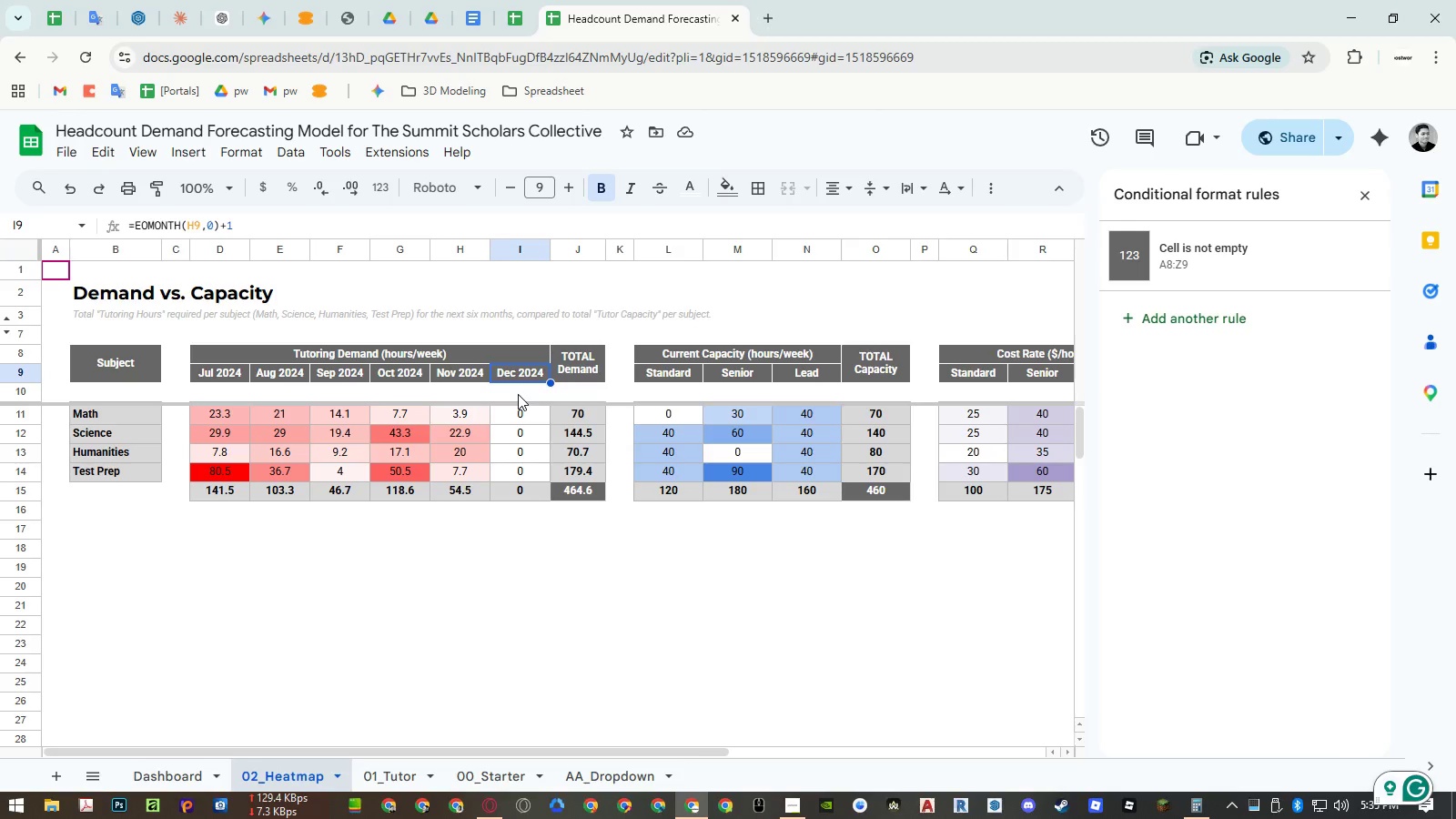 
left_click([518, 394])
 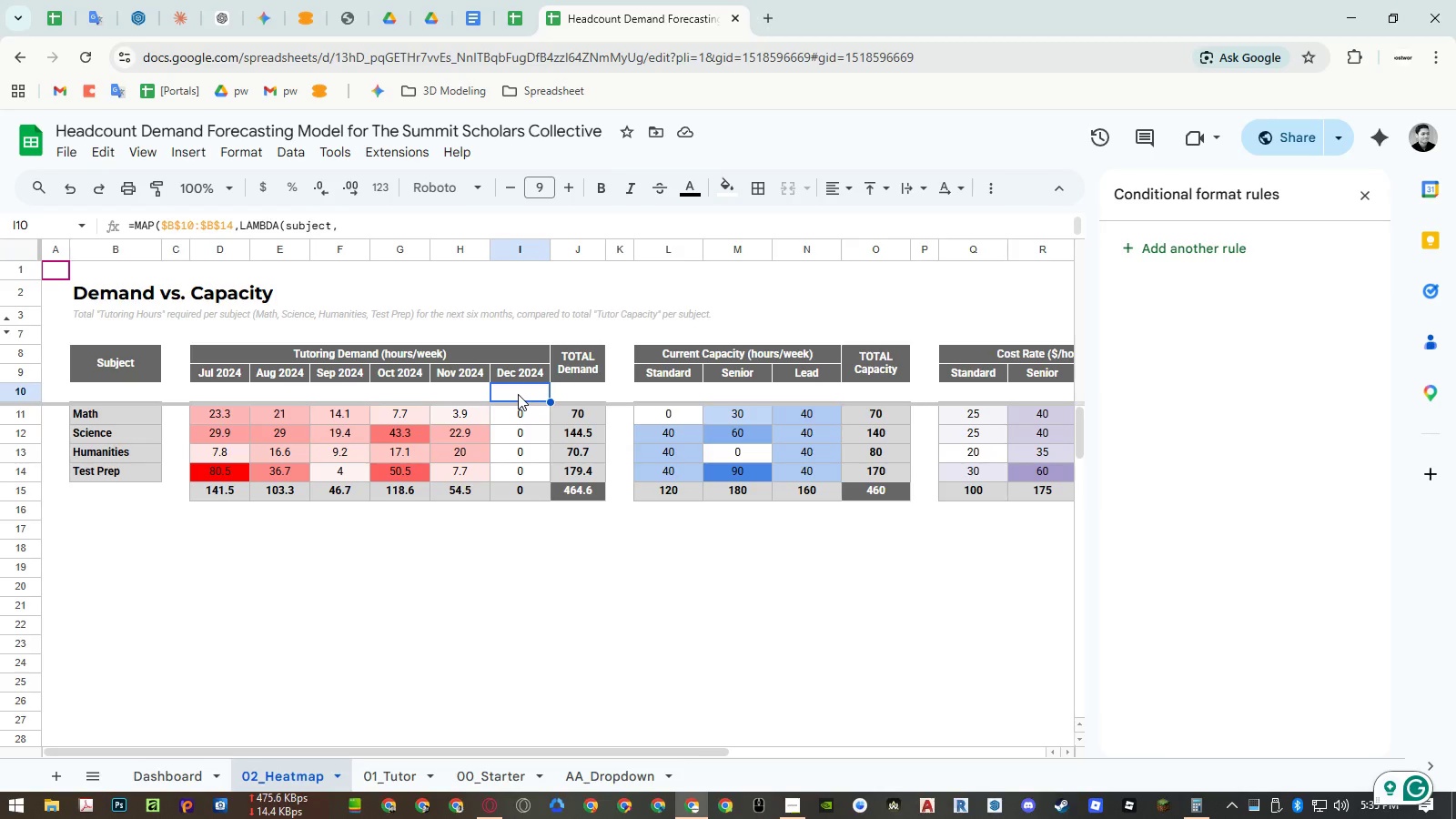 
double_click([518, 394])
 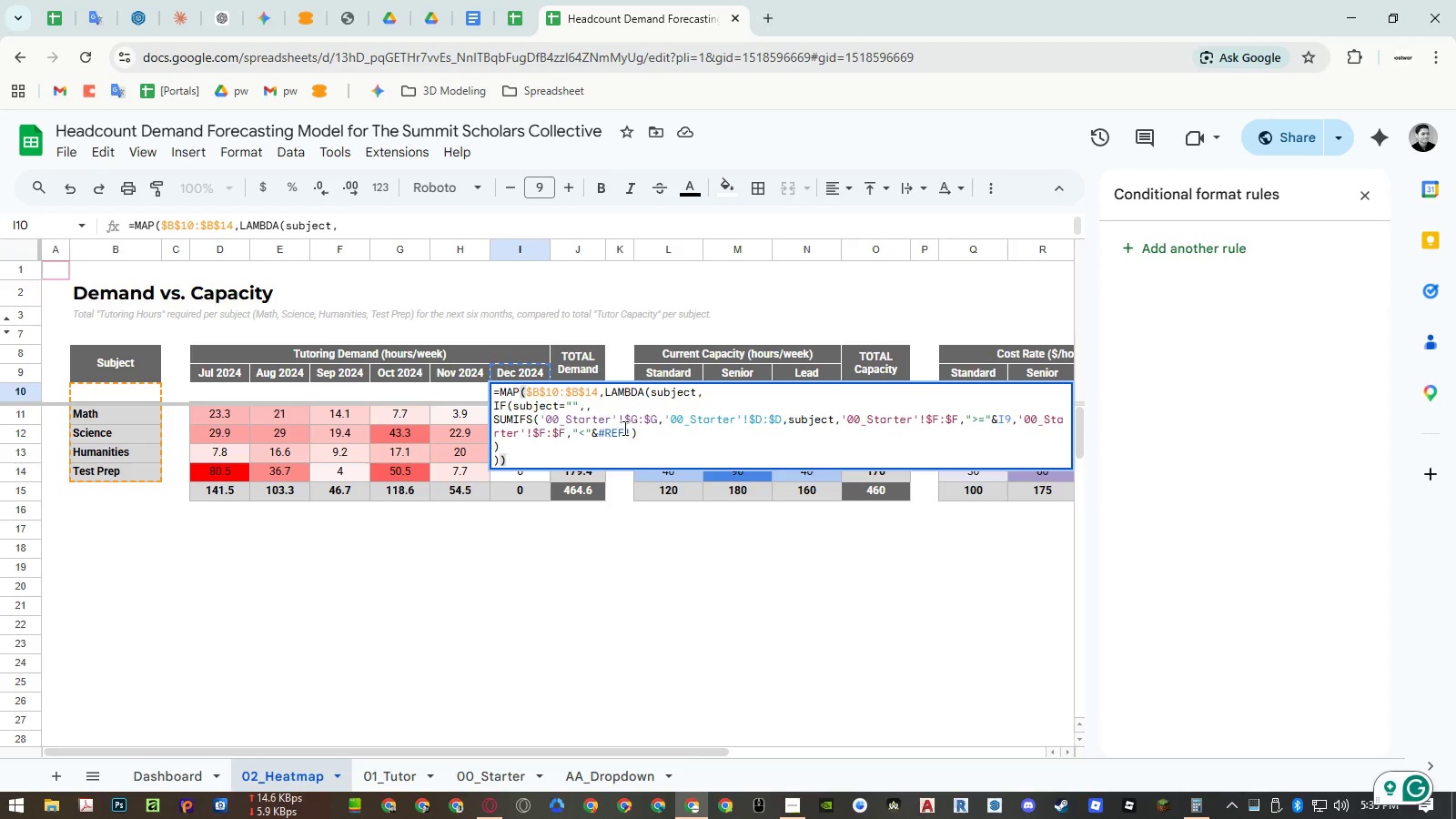 
double_click([614, 429])
 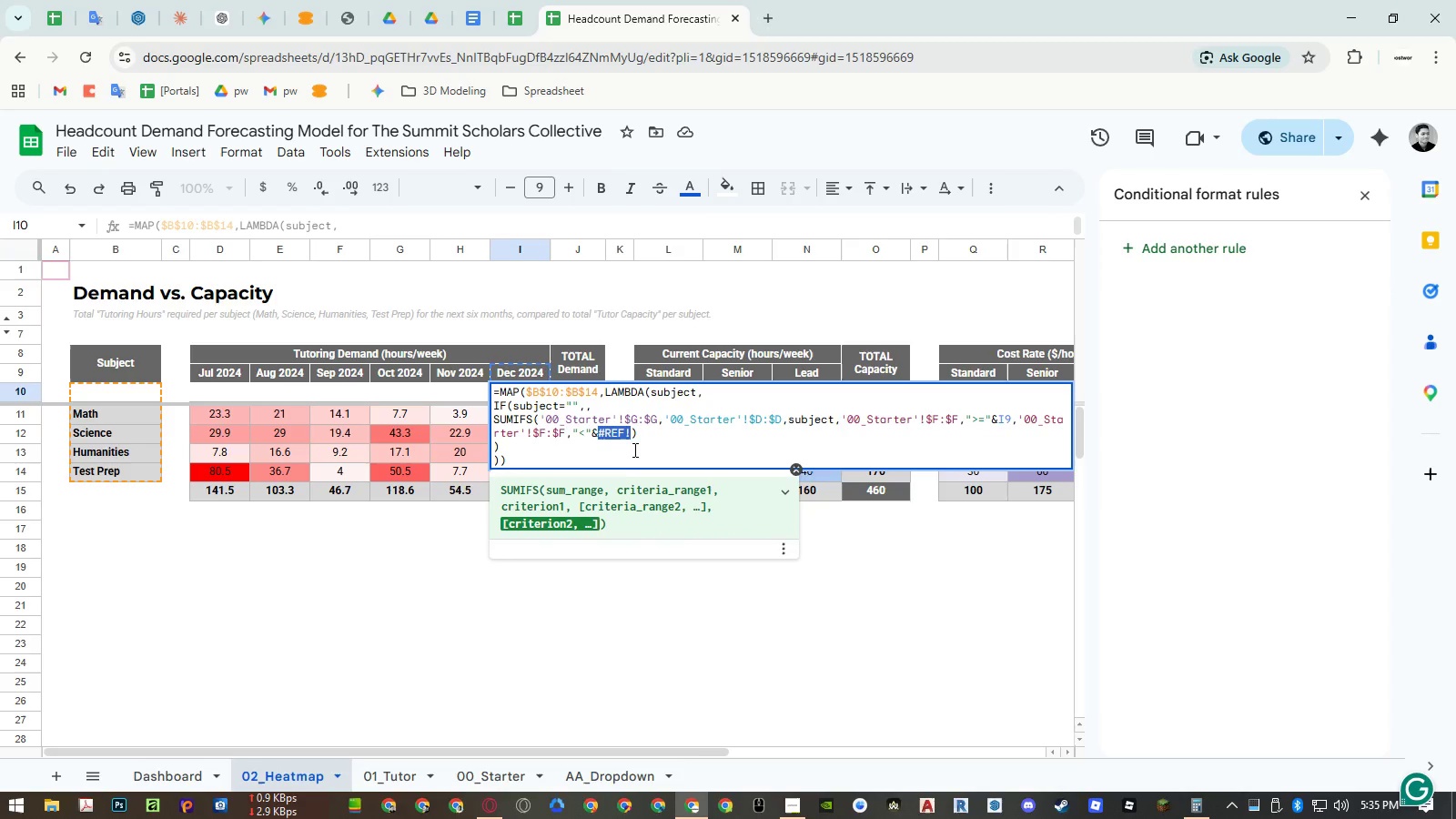 
key(Control+ControlLeft)
 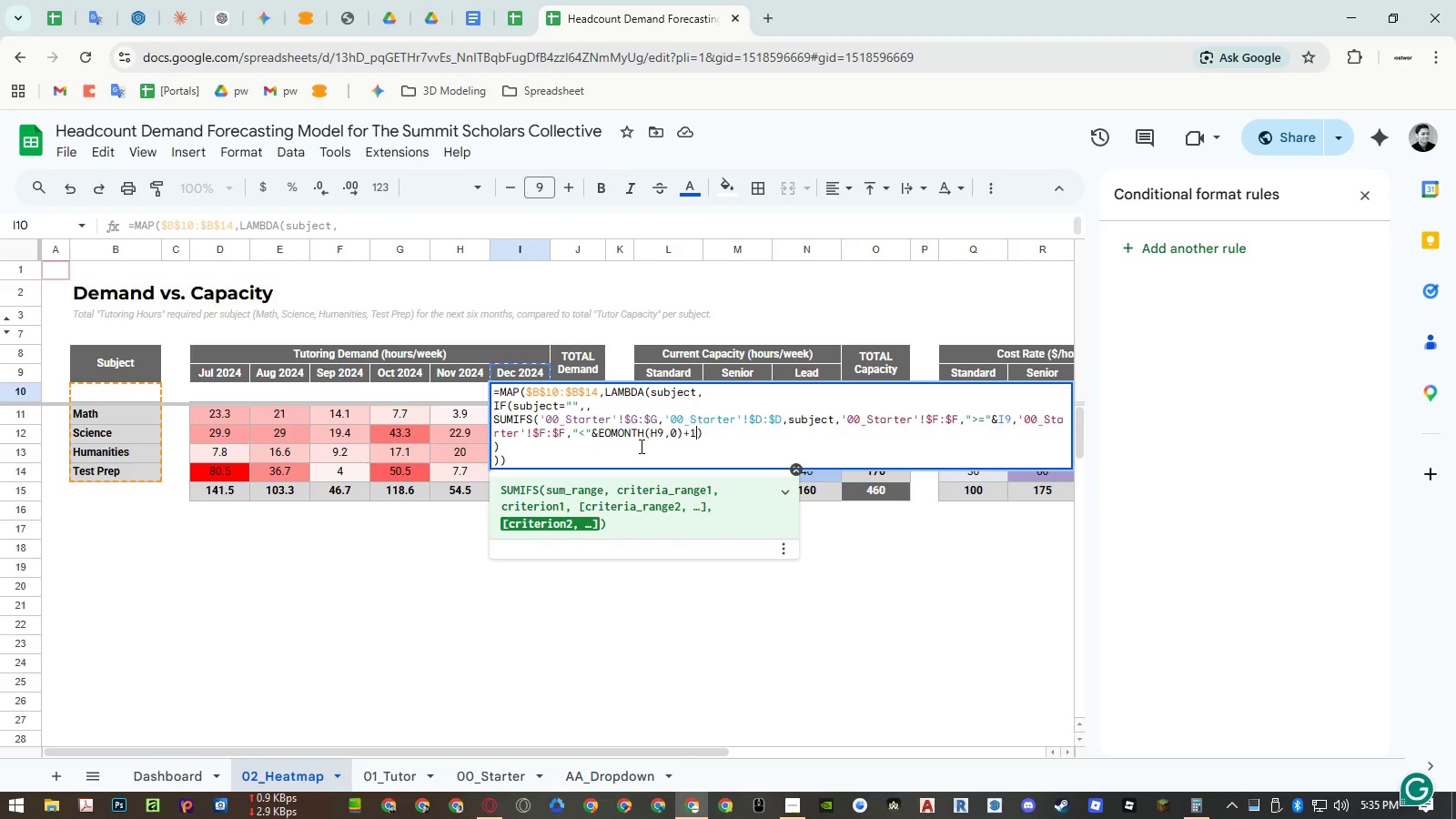 
key(Control+V)
 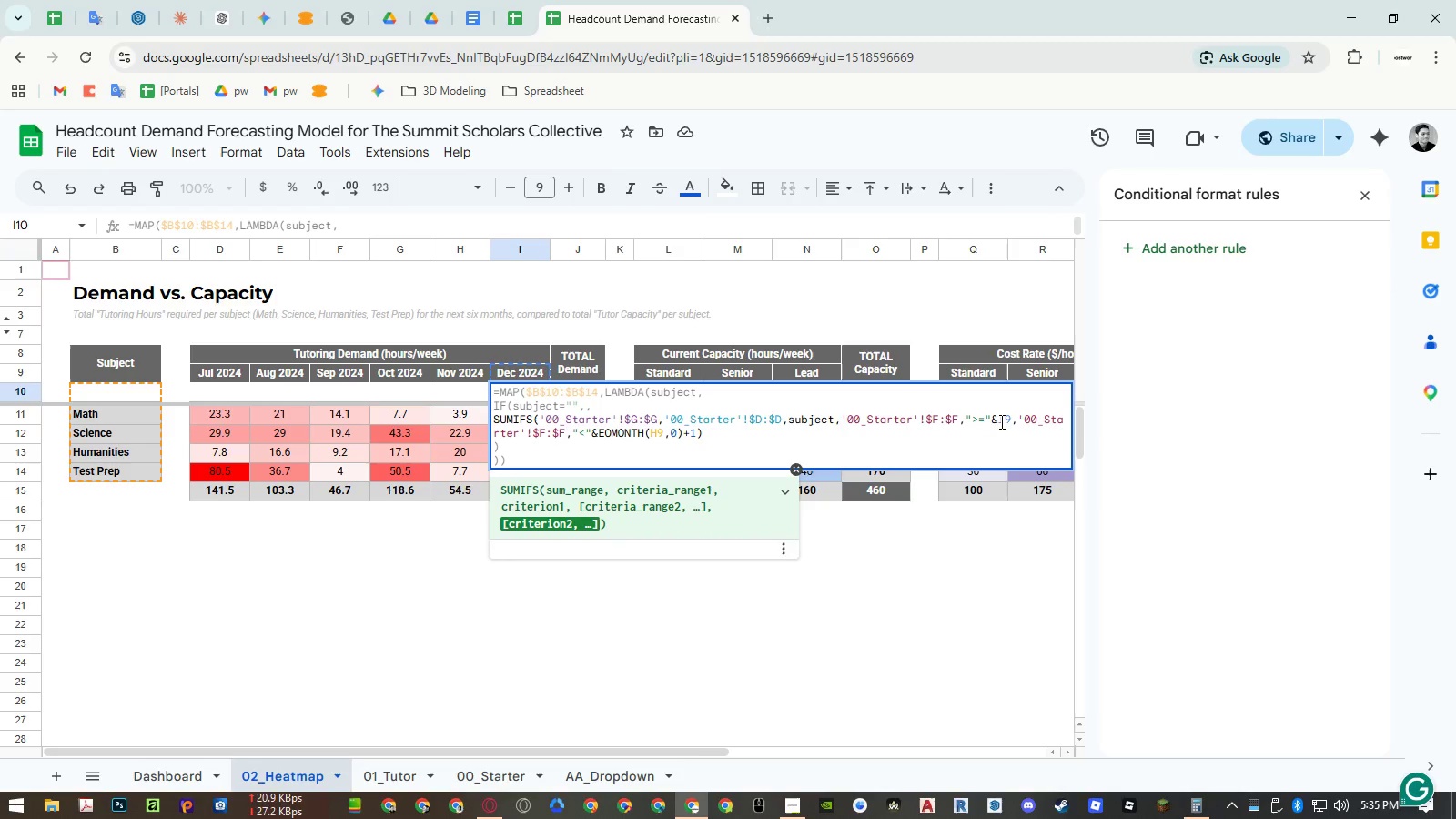 
double_click([1000, 420])
 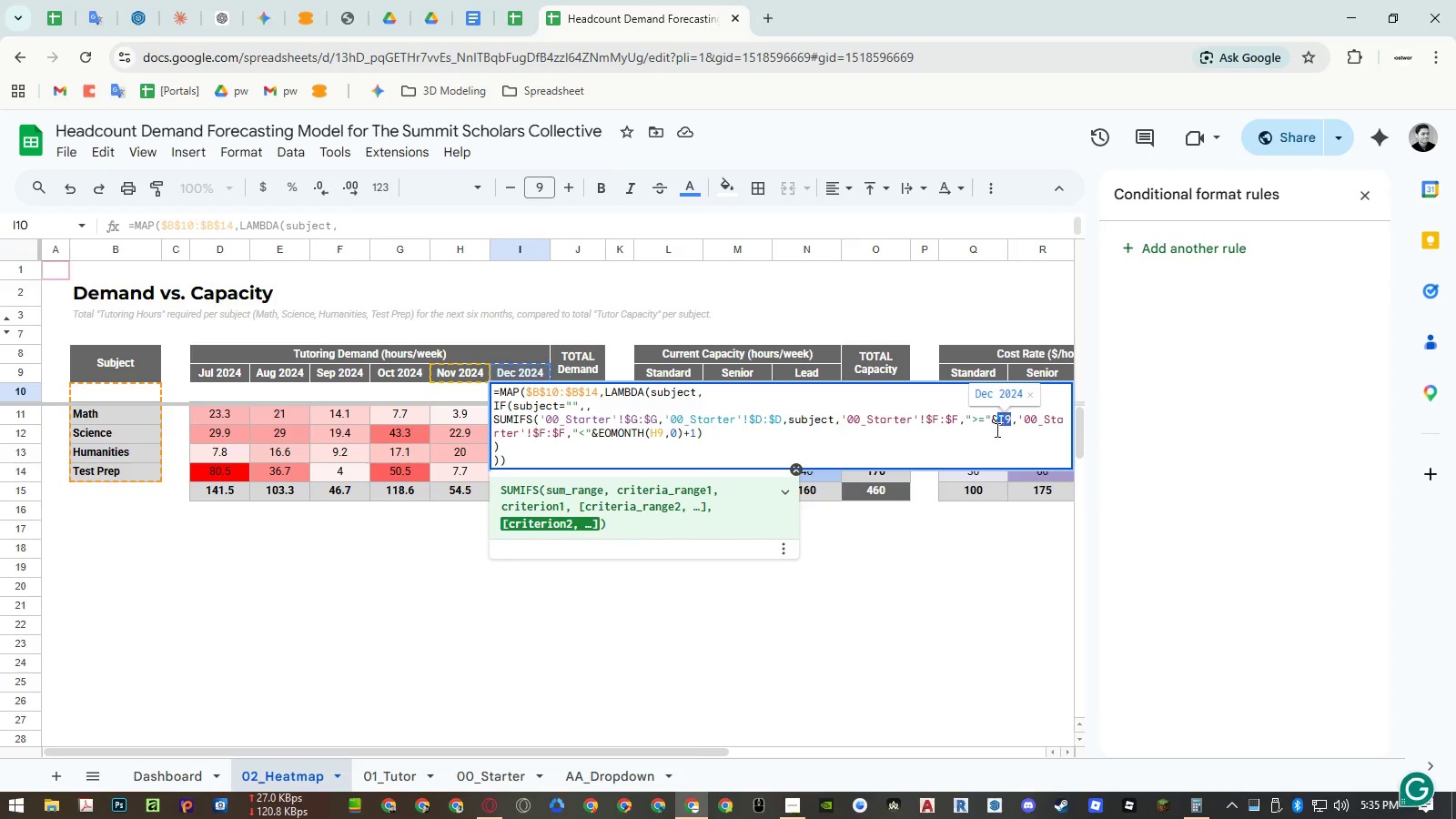 
key(Control+ControlLeft)
 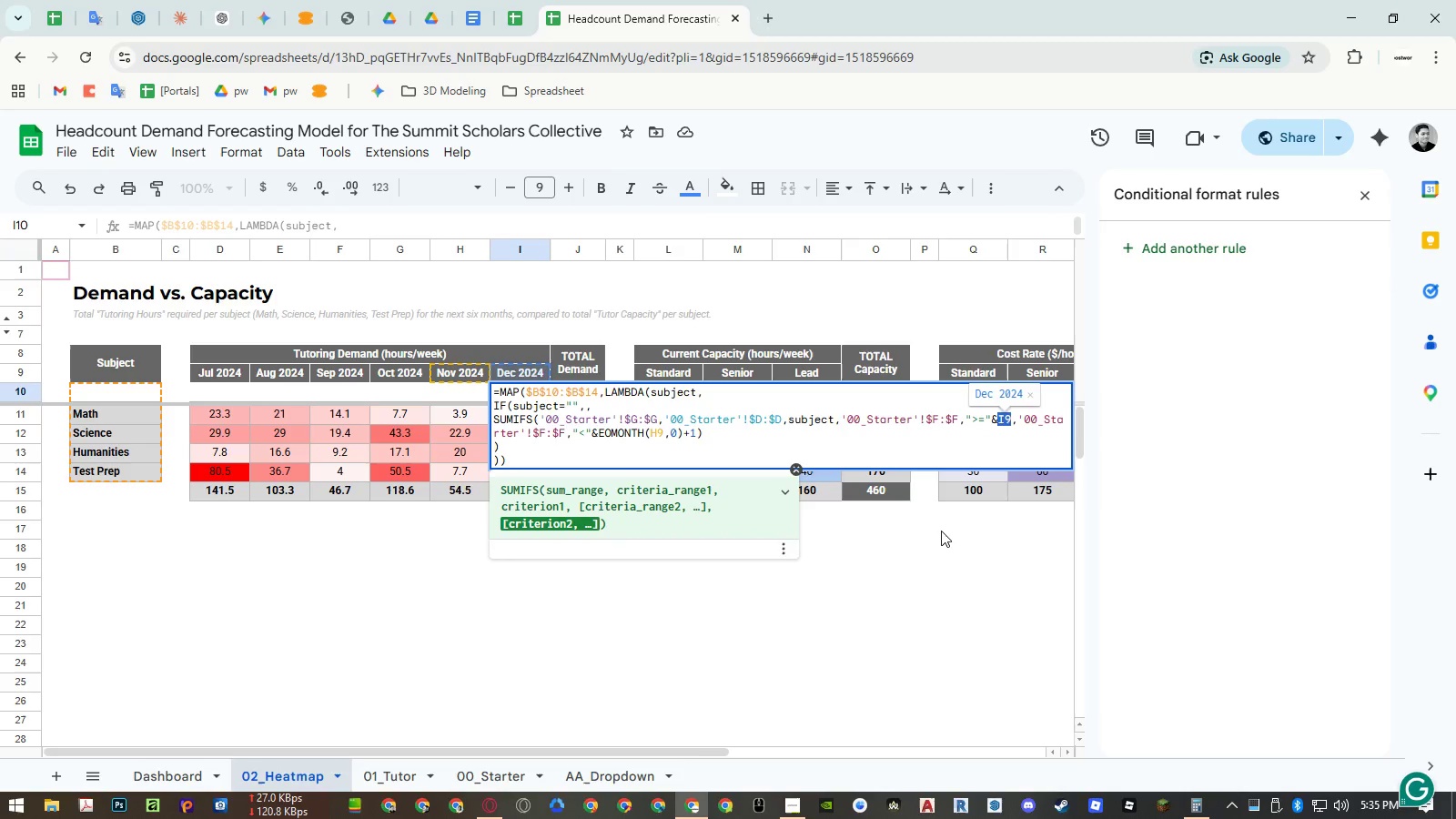 
key(Control+C)
 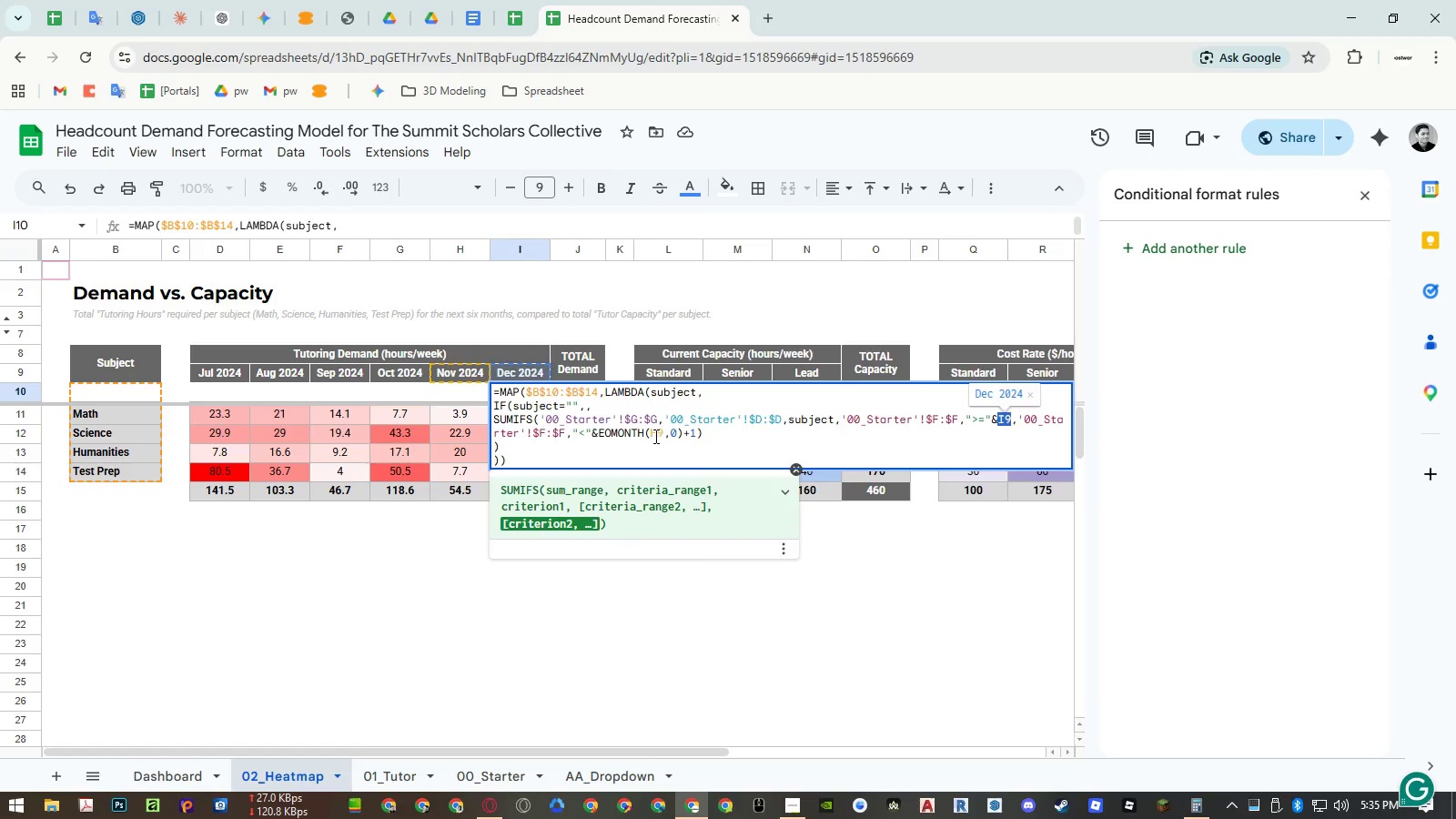 
double_click([653, 435])
 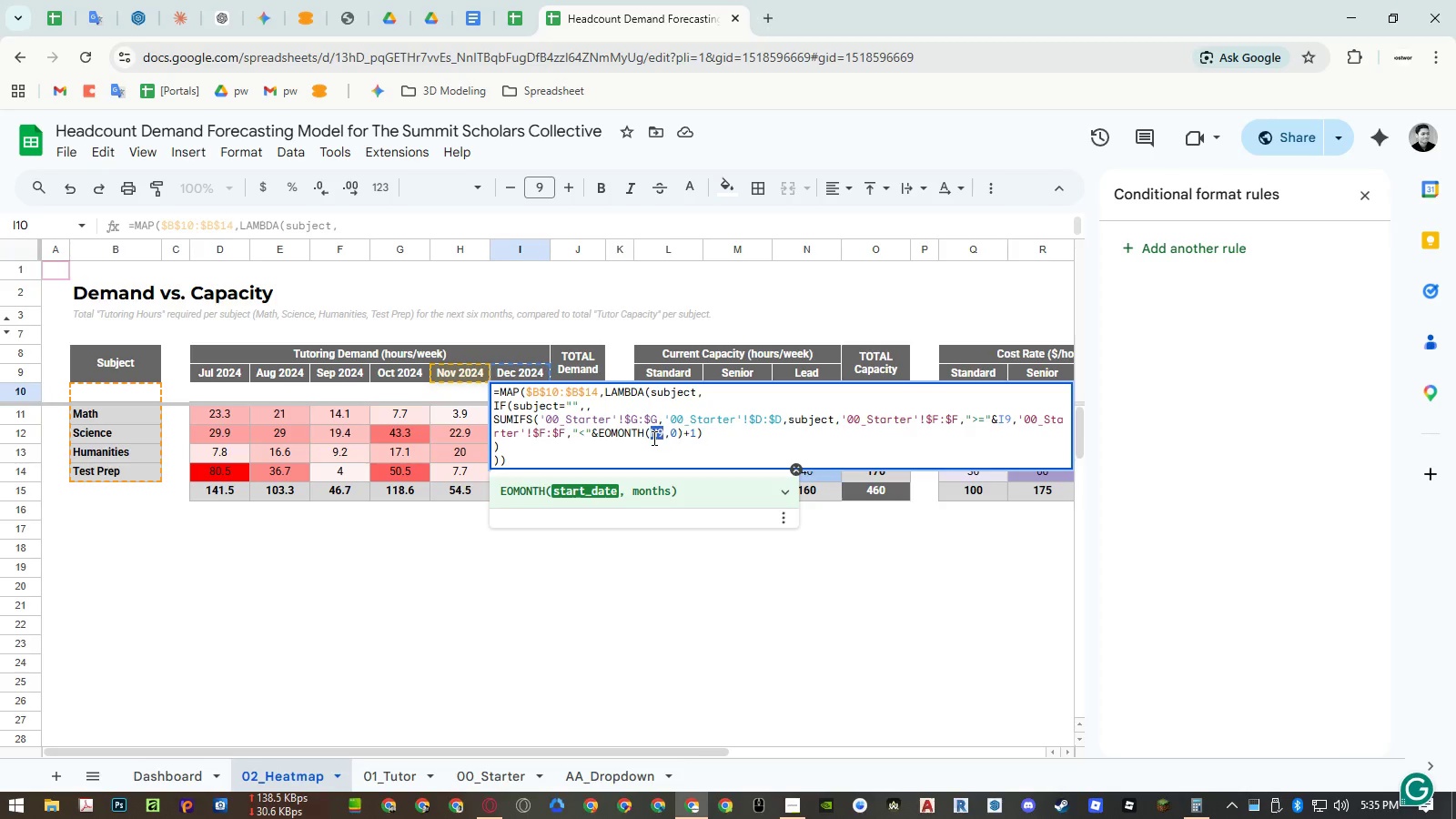 
key(Control+ControlLeft)
 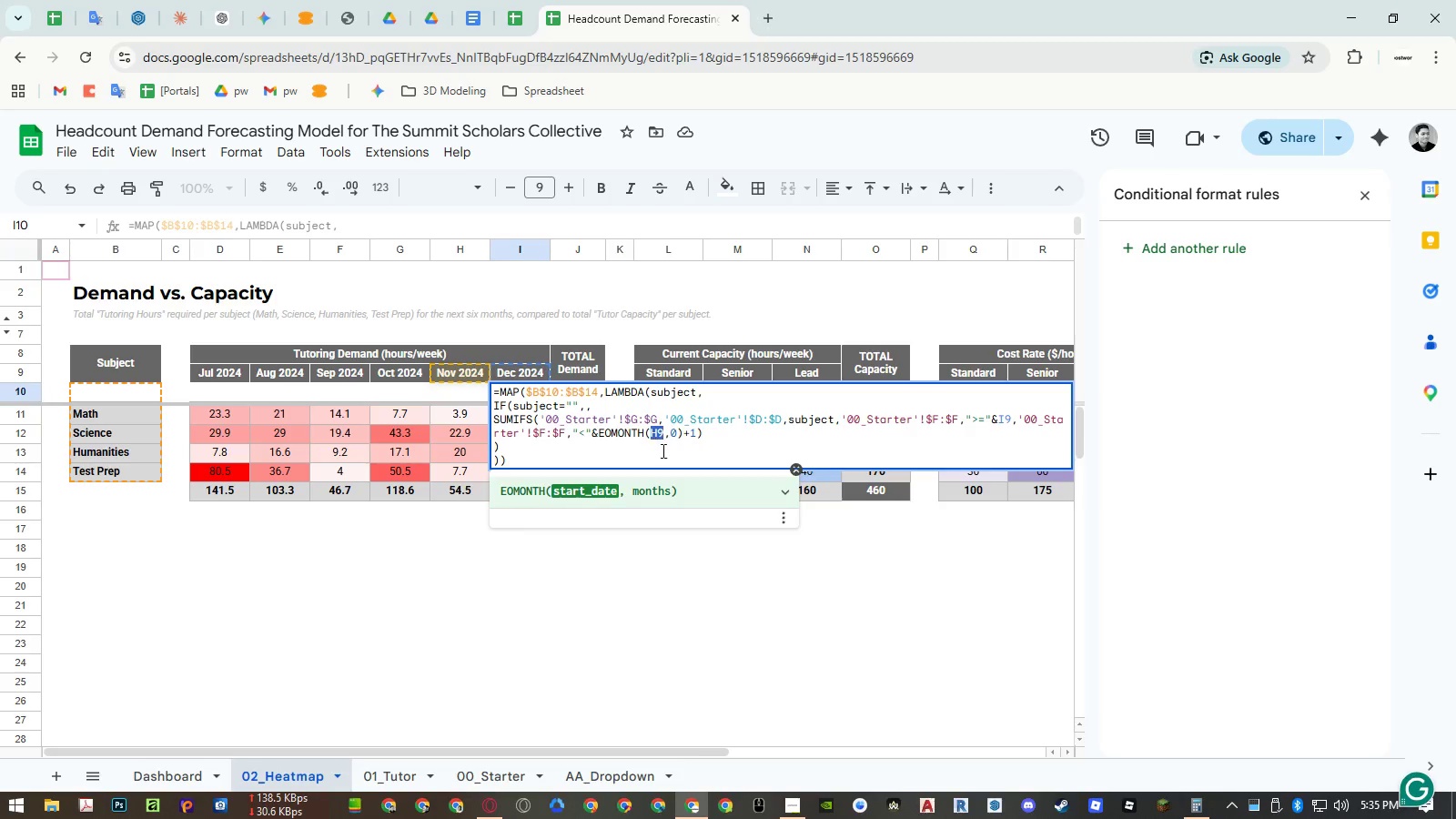 
key(Control+V)
 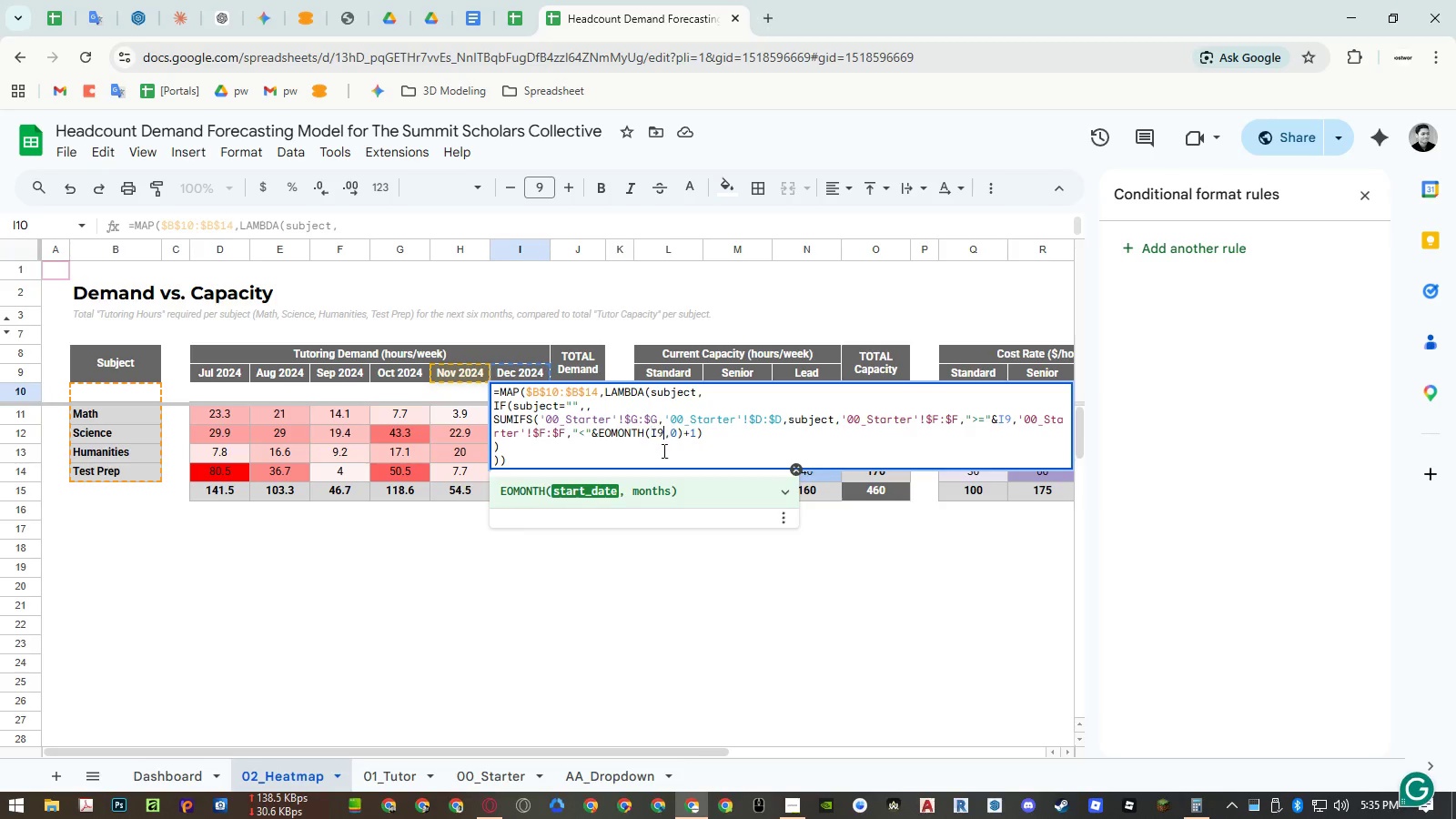 
key(Control+ControlLeft)
 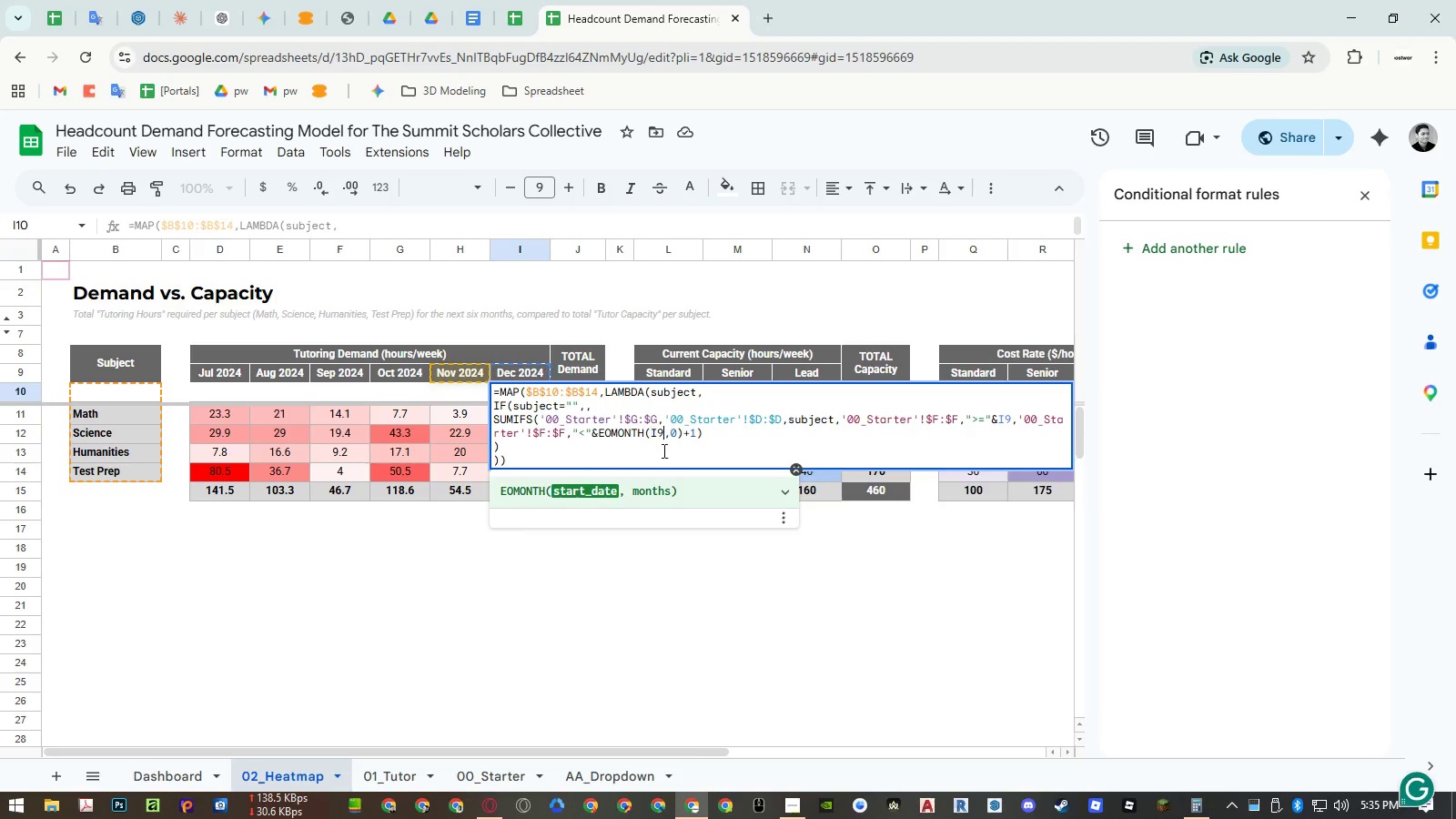 
key(Control+V)
 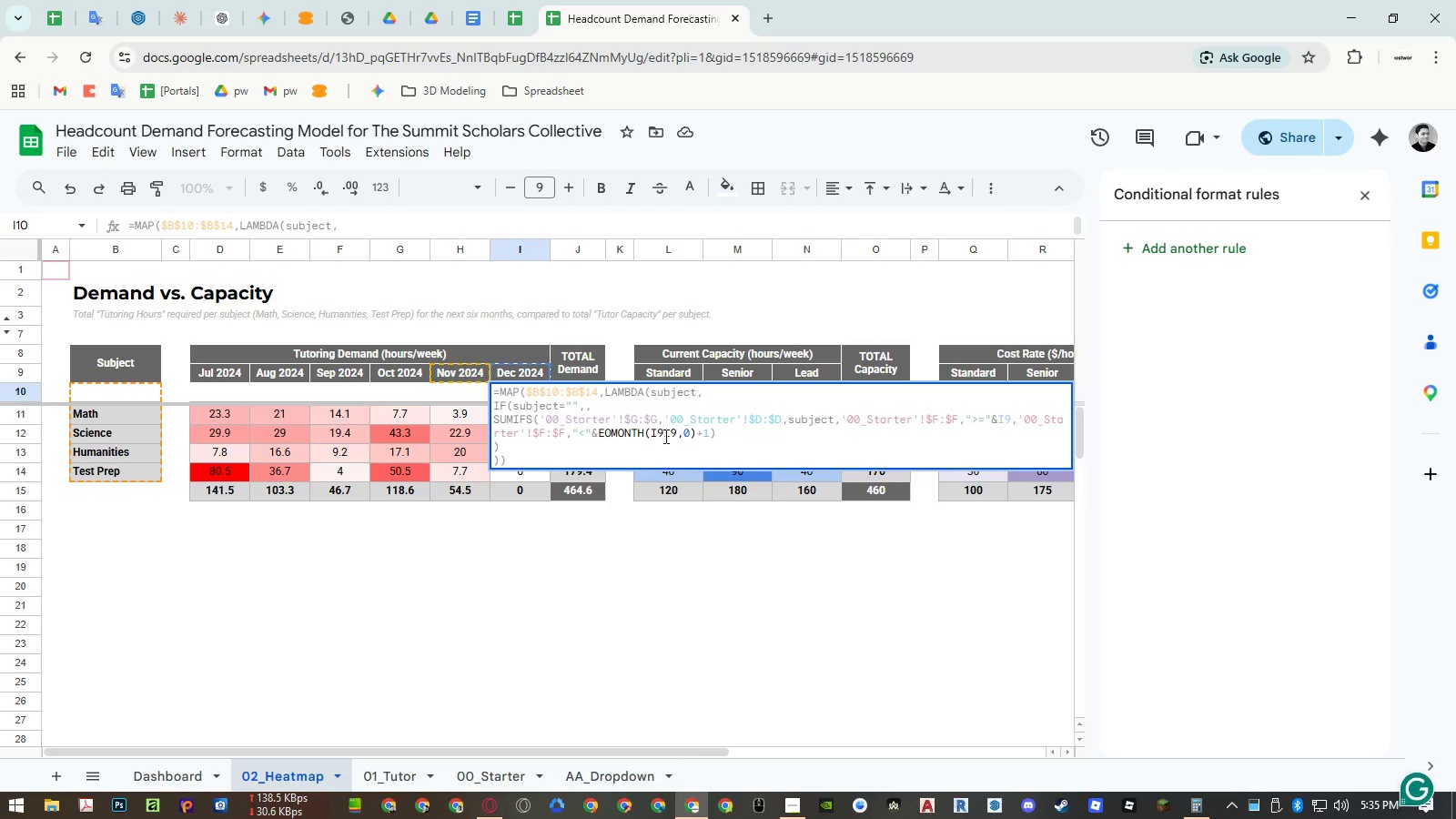 
double_click([664, 435])
 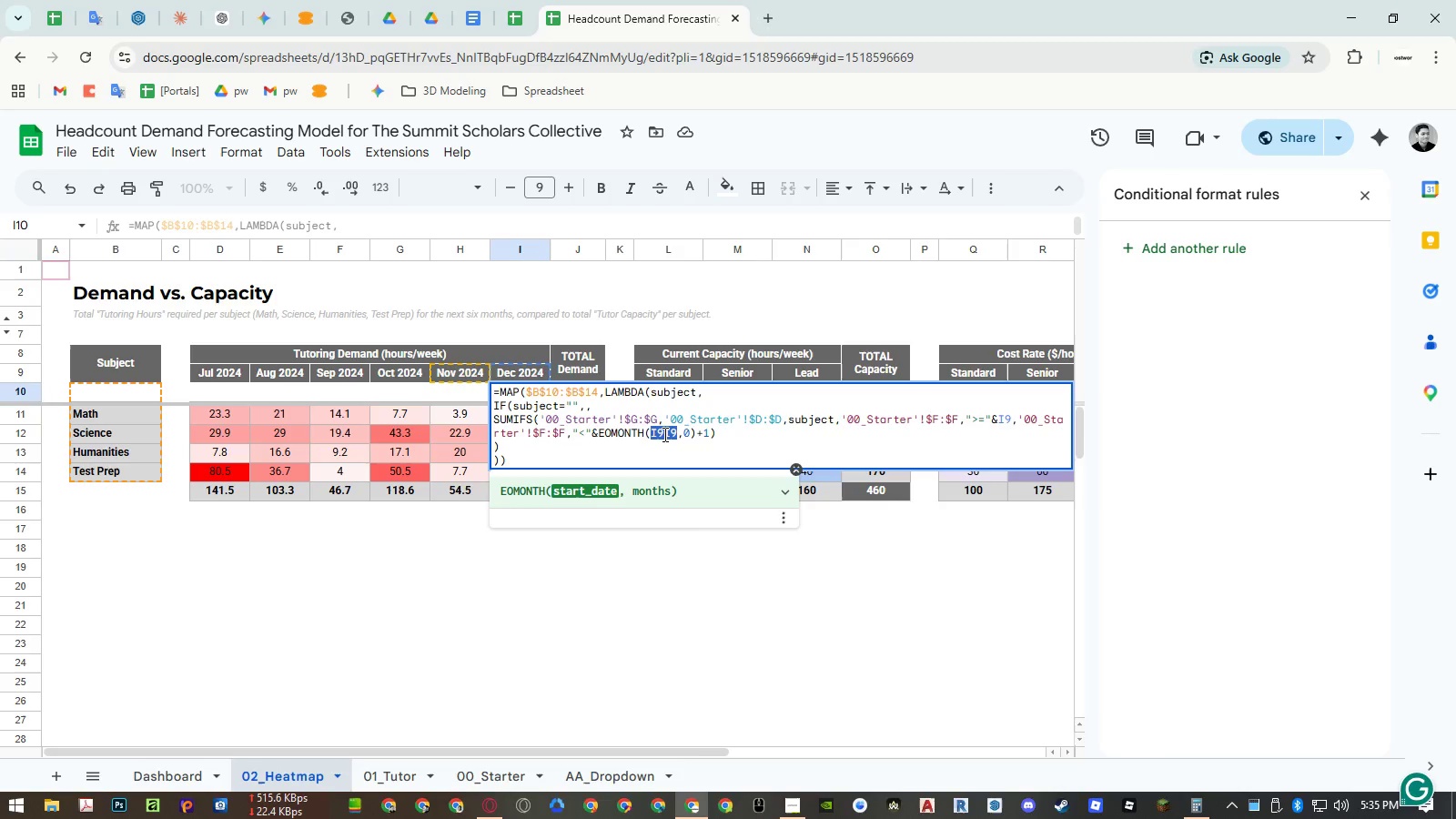 
key(Control+ControlLeft)
 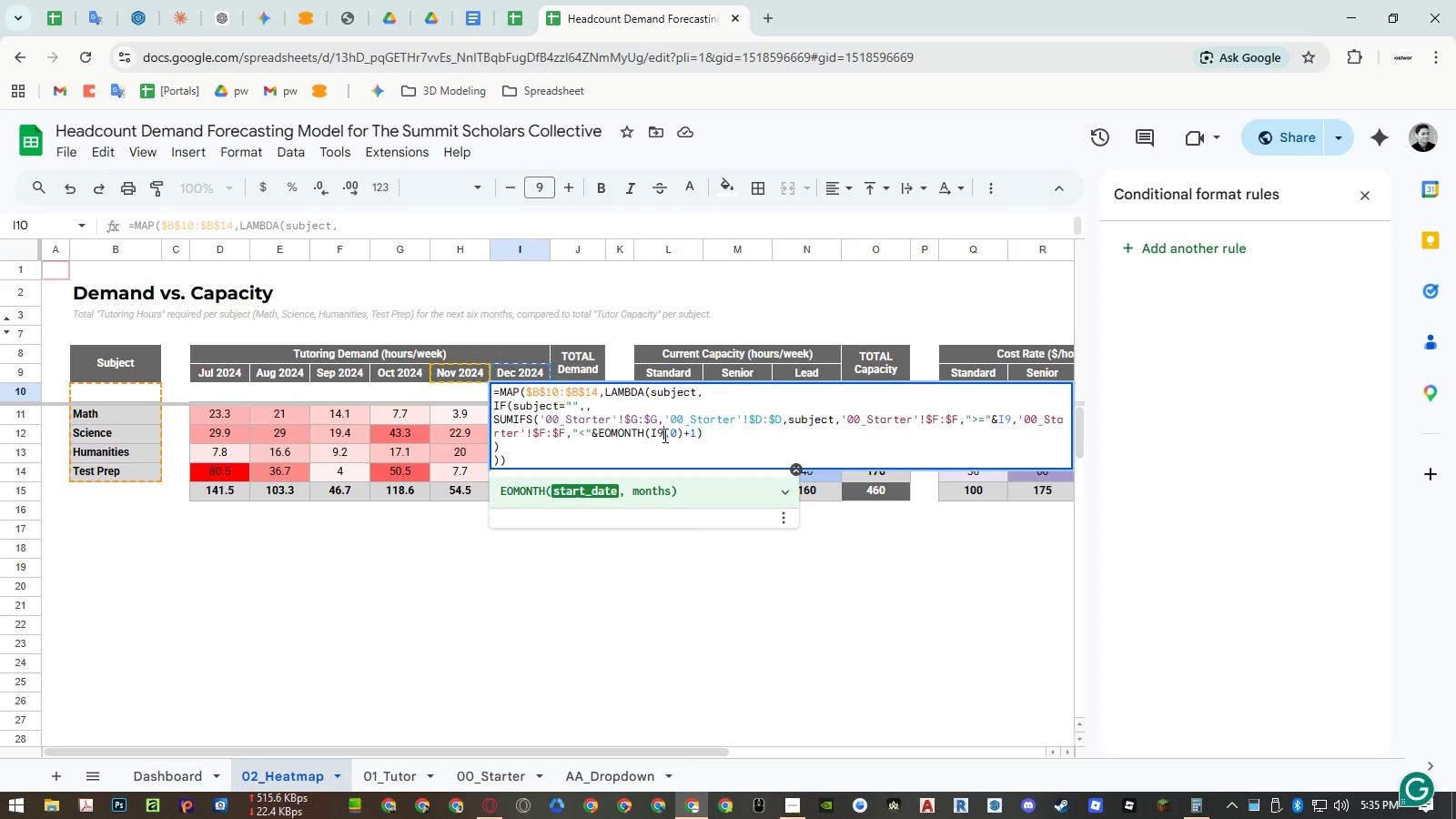 
key(Control+V)
 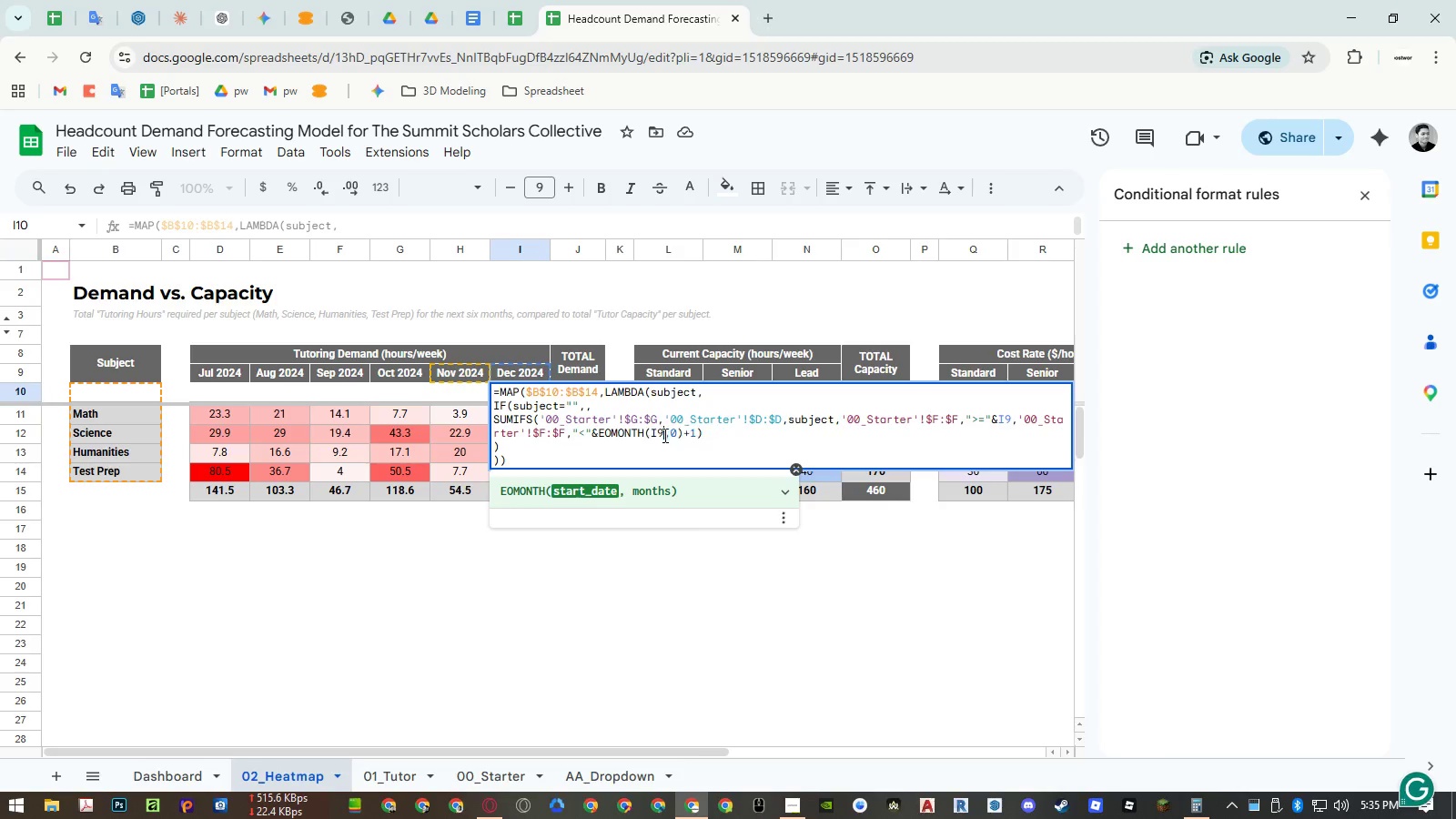 
key(Control+ControlLeft)
 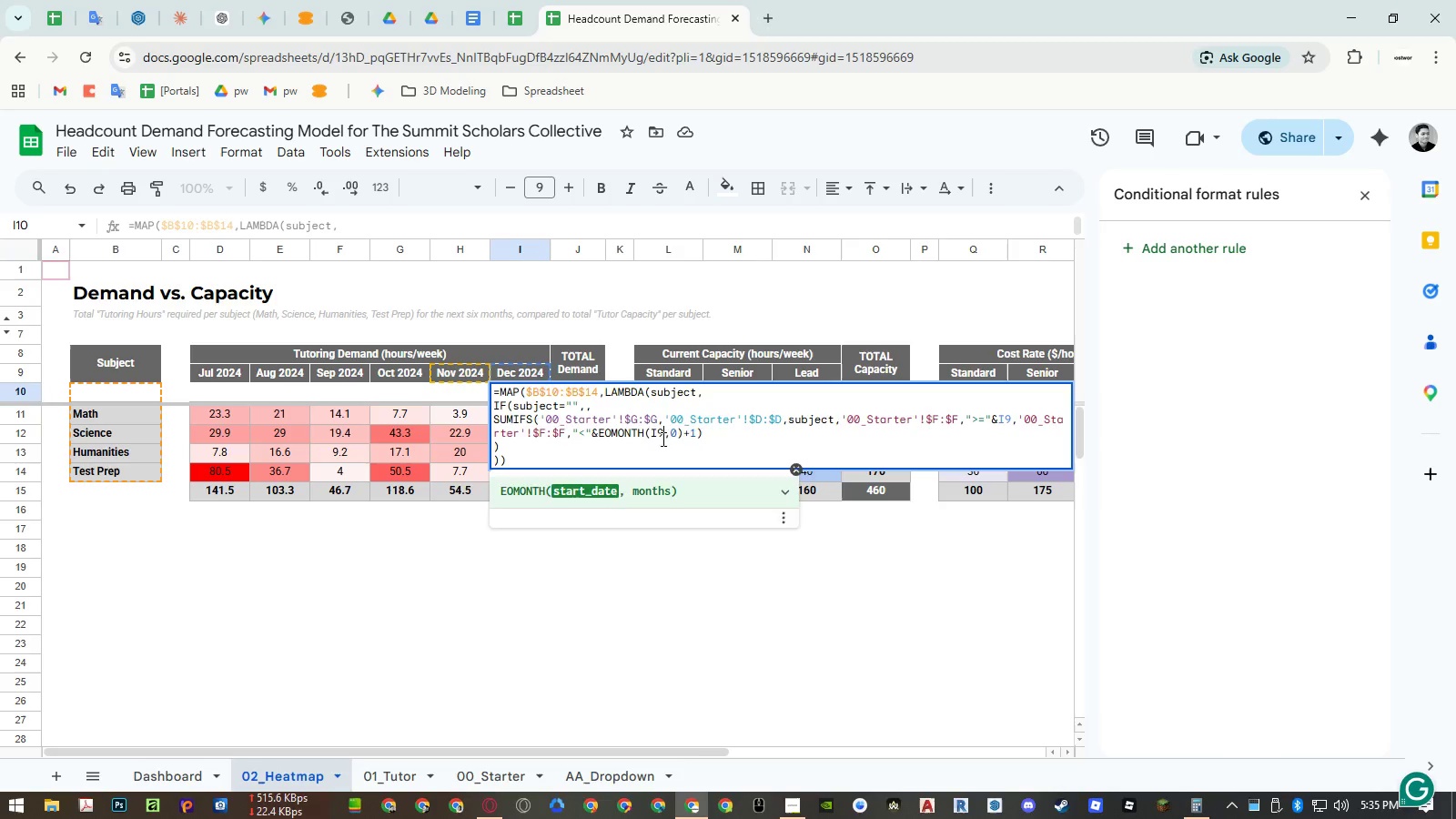 
key(Control+V)
 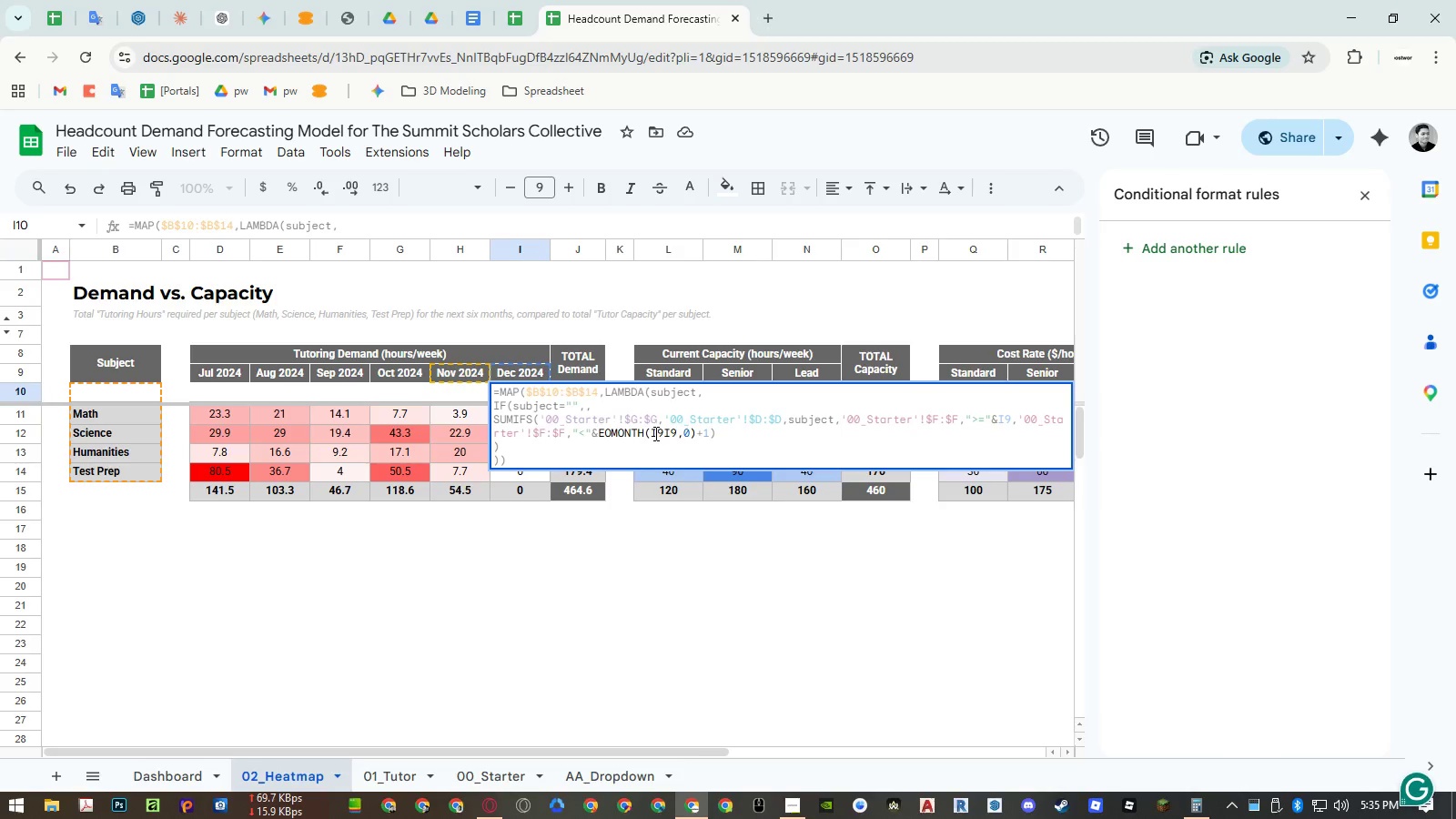 
double_click([654, 433])
 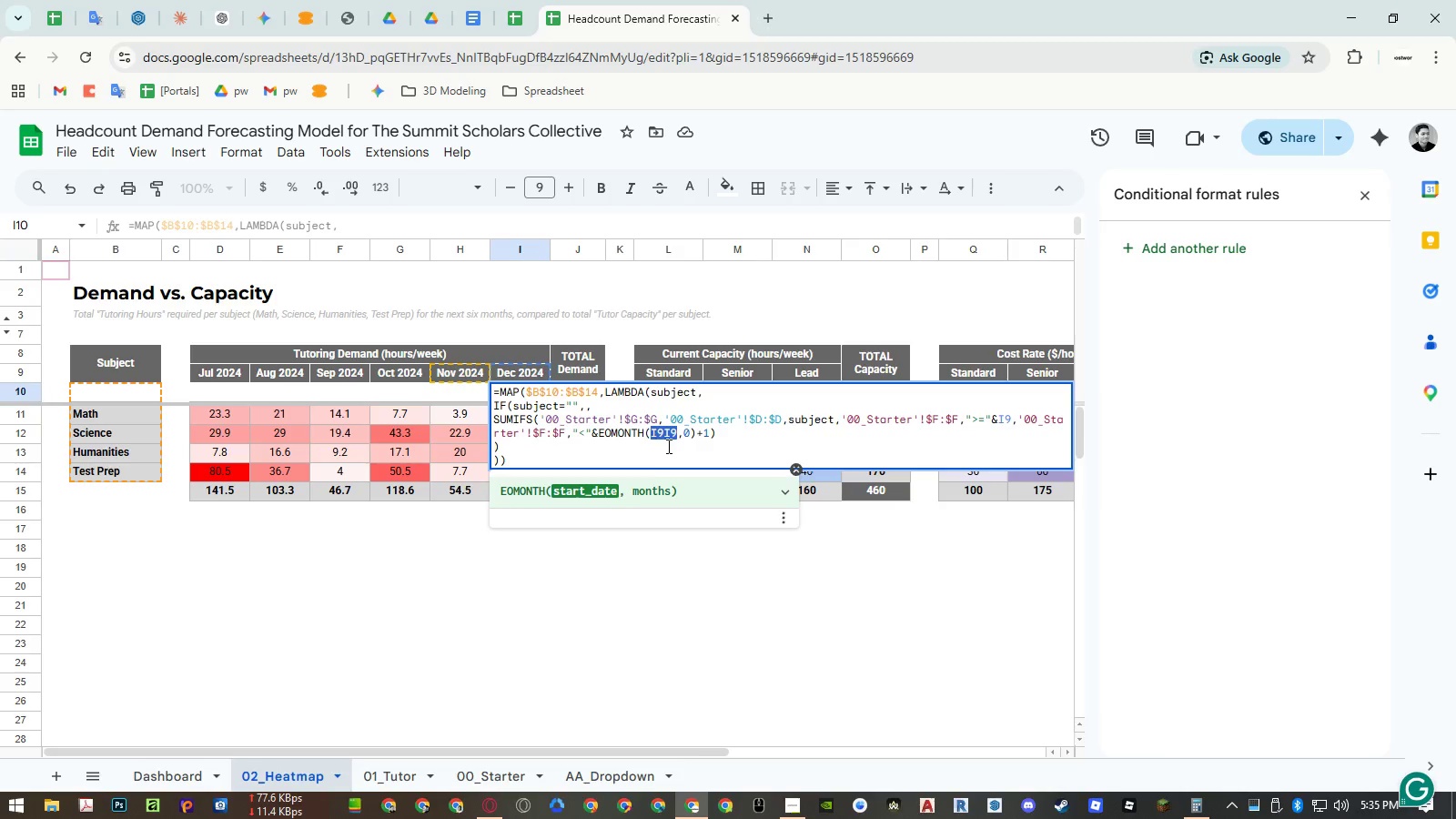 
key(Control+ControlLeft)
 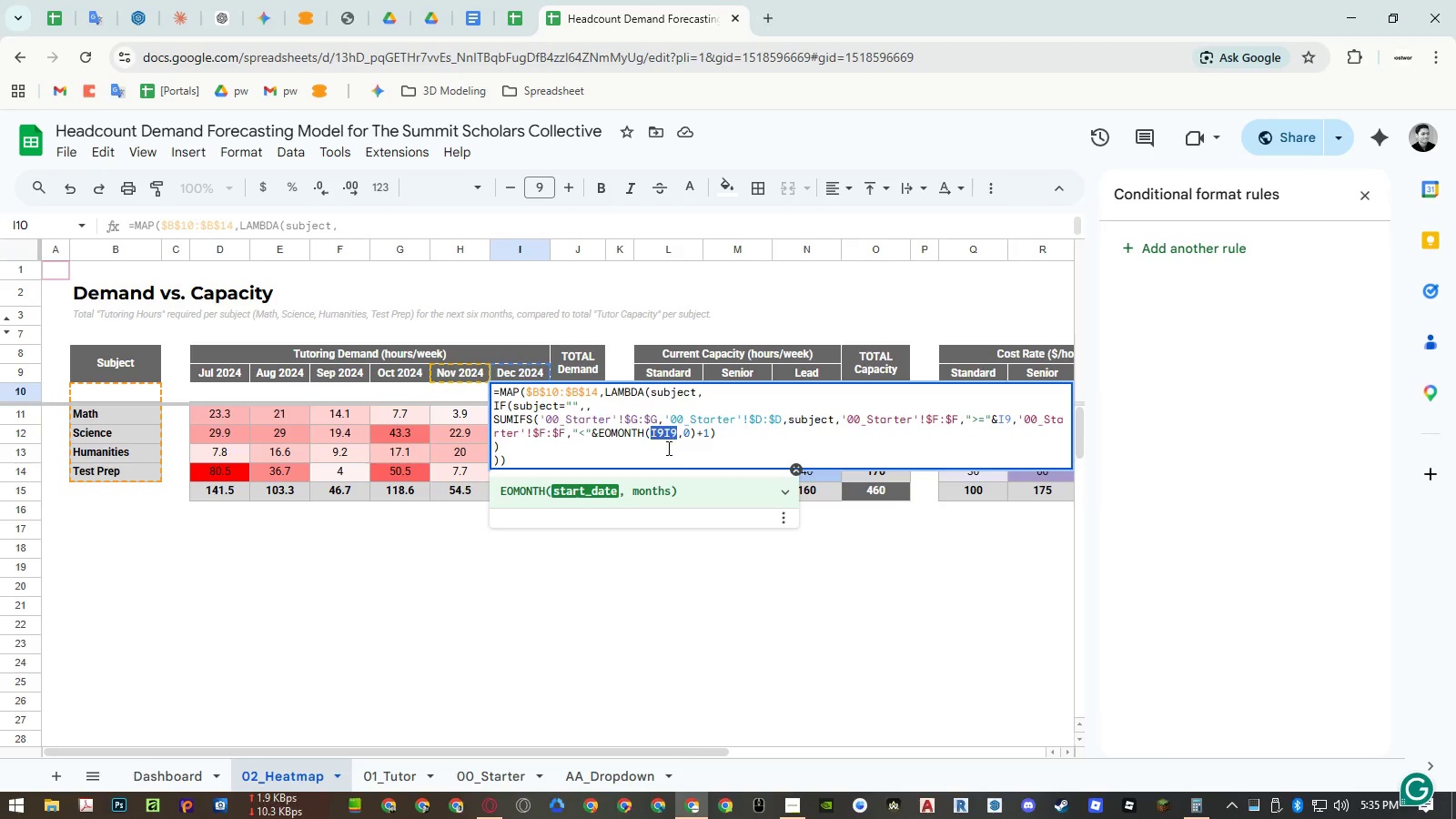 
key(Control+V)
 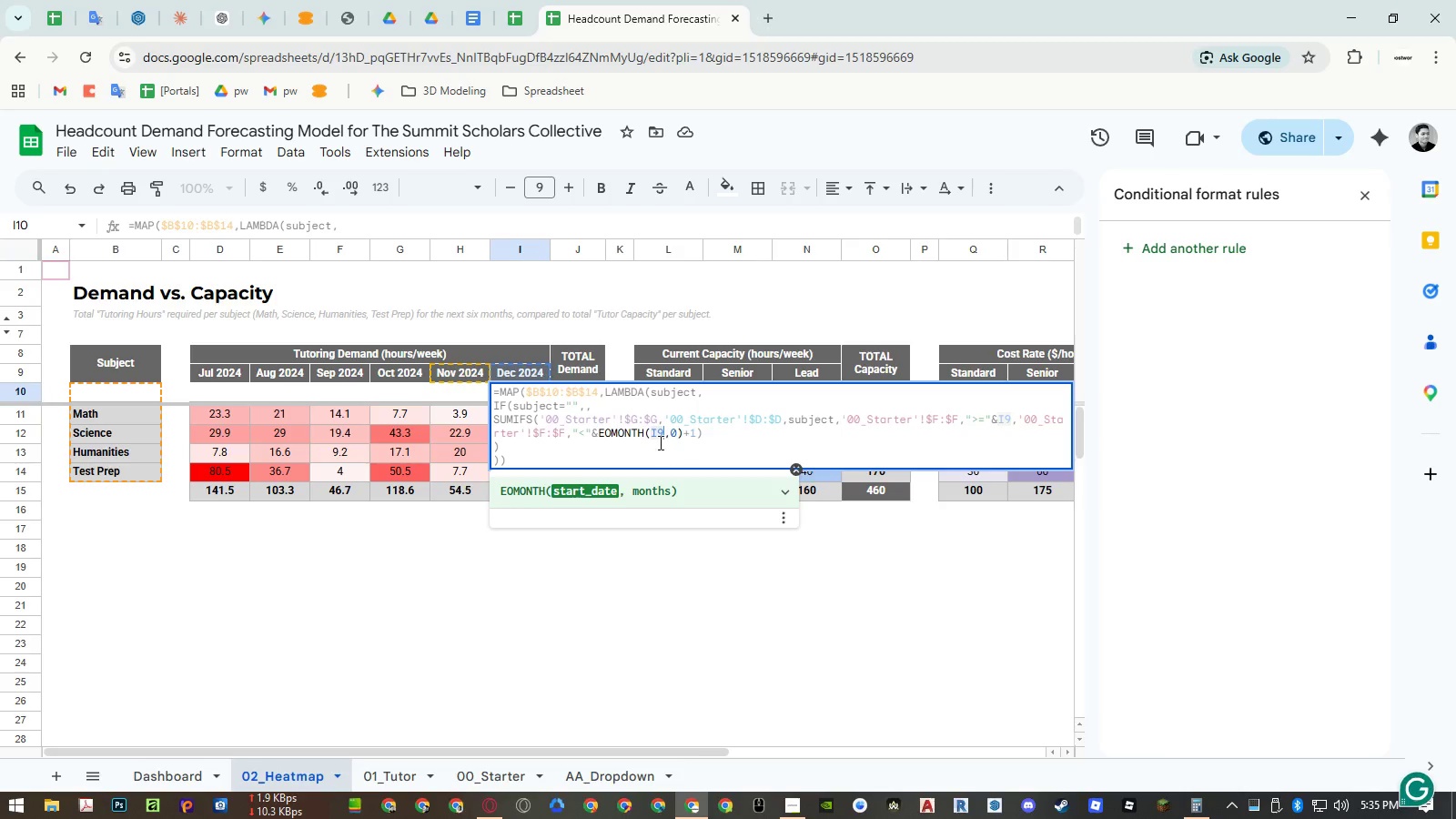 
key(Enter)
 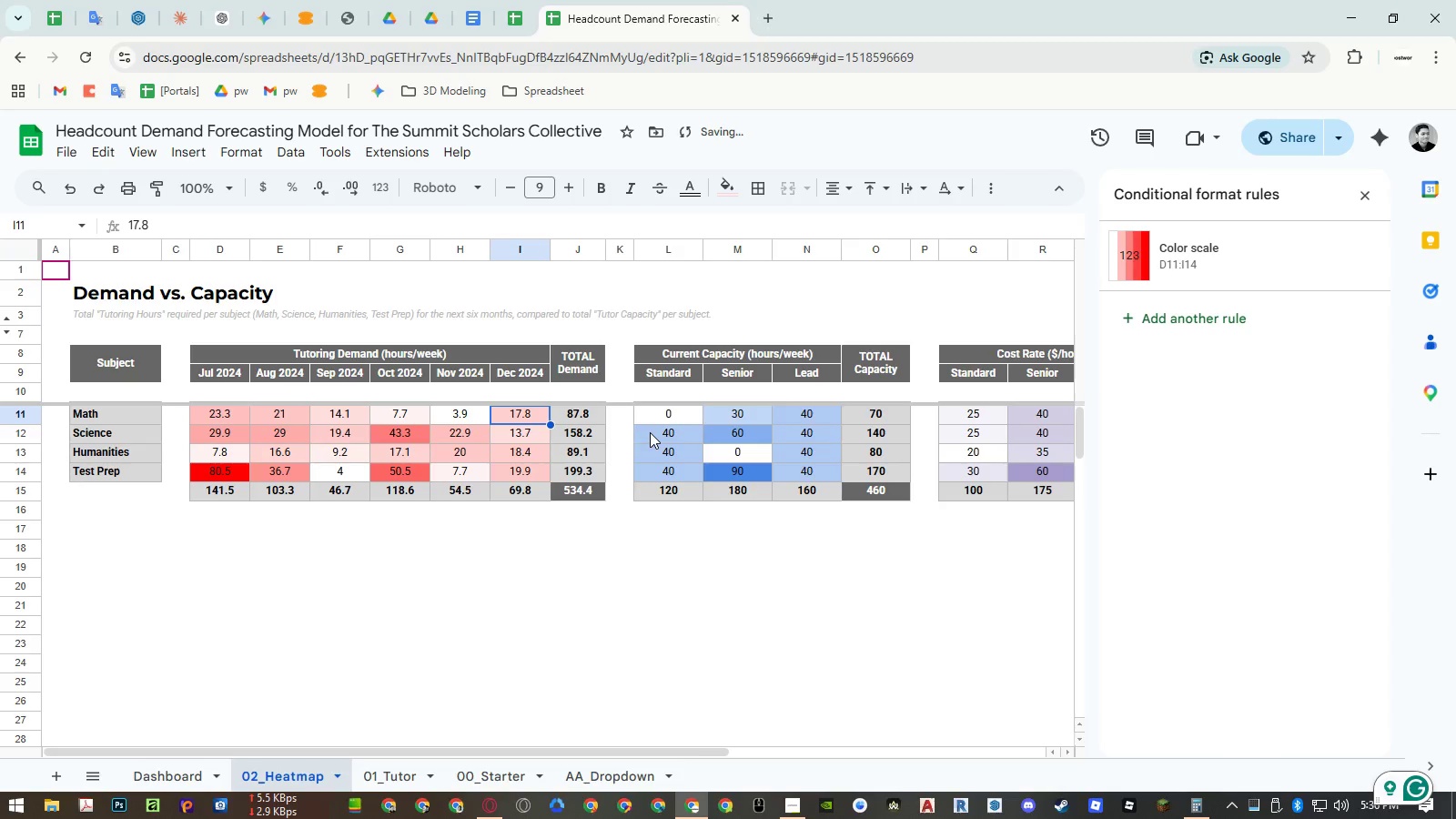 
key(Control+Z)
 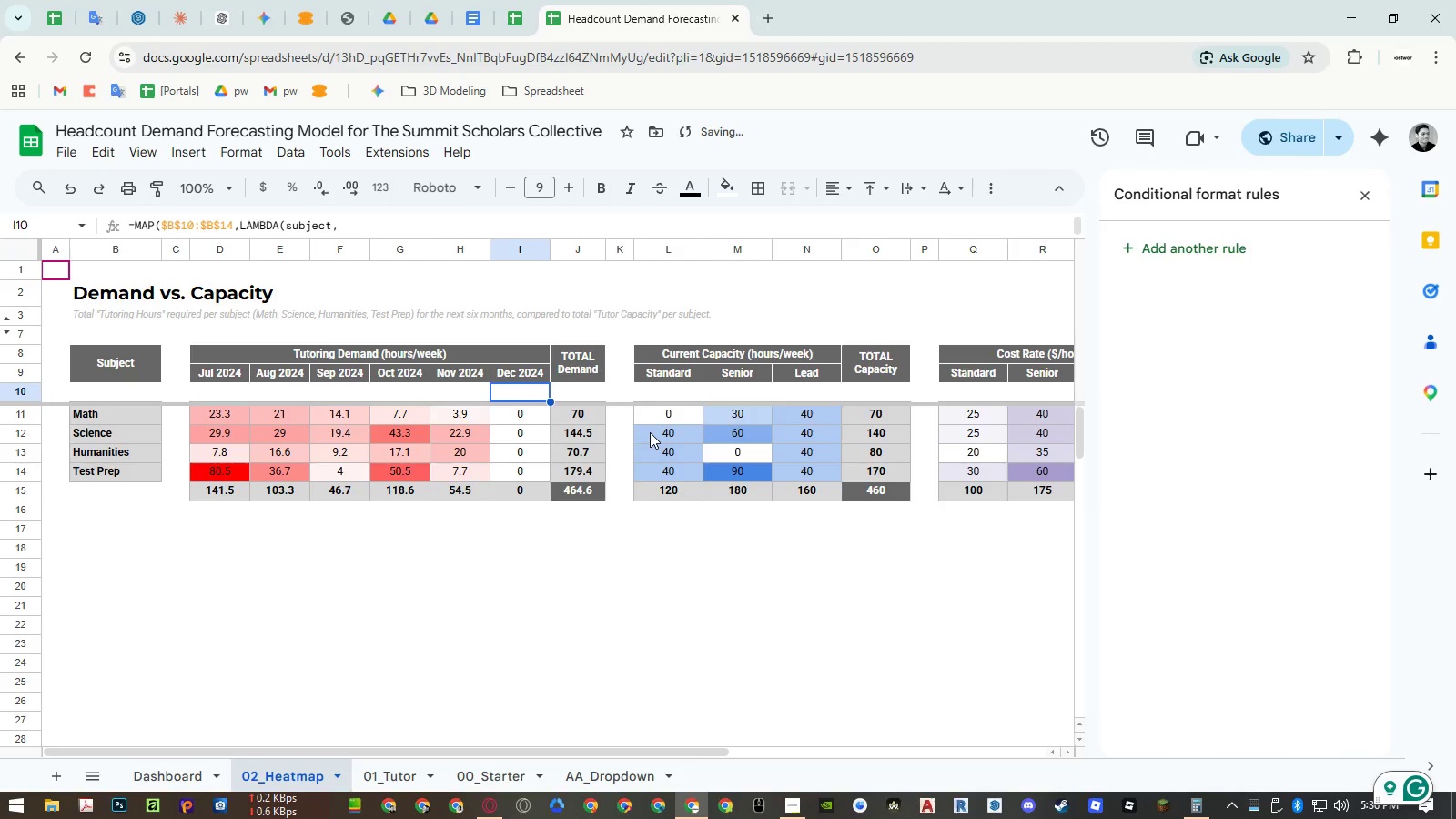 
key(Control+Y)
 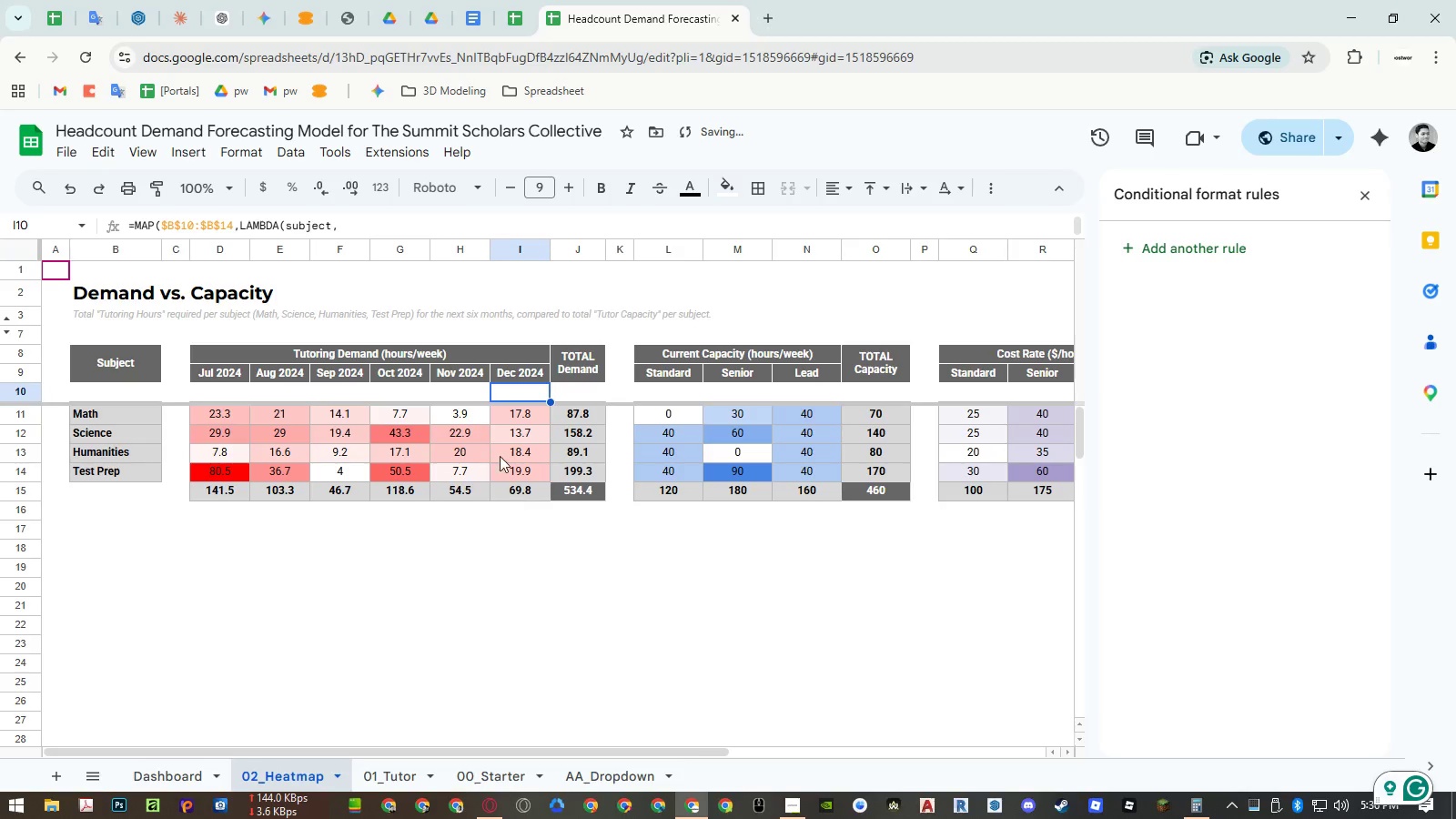 
left_click([230, 369])
 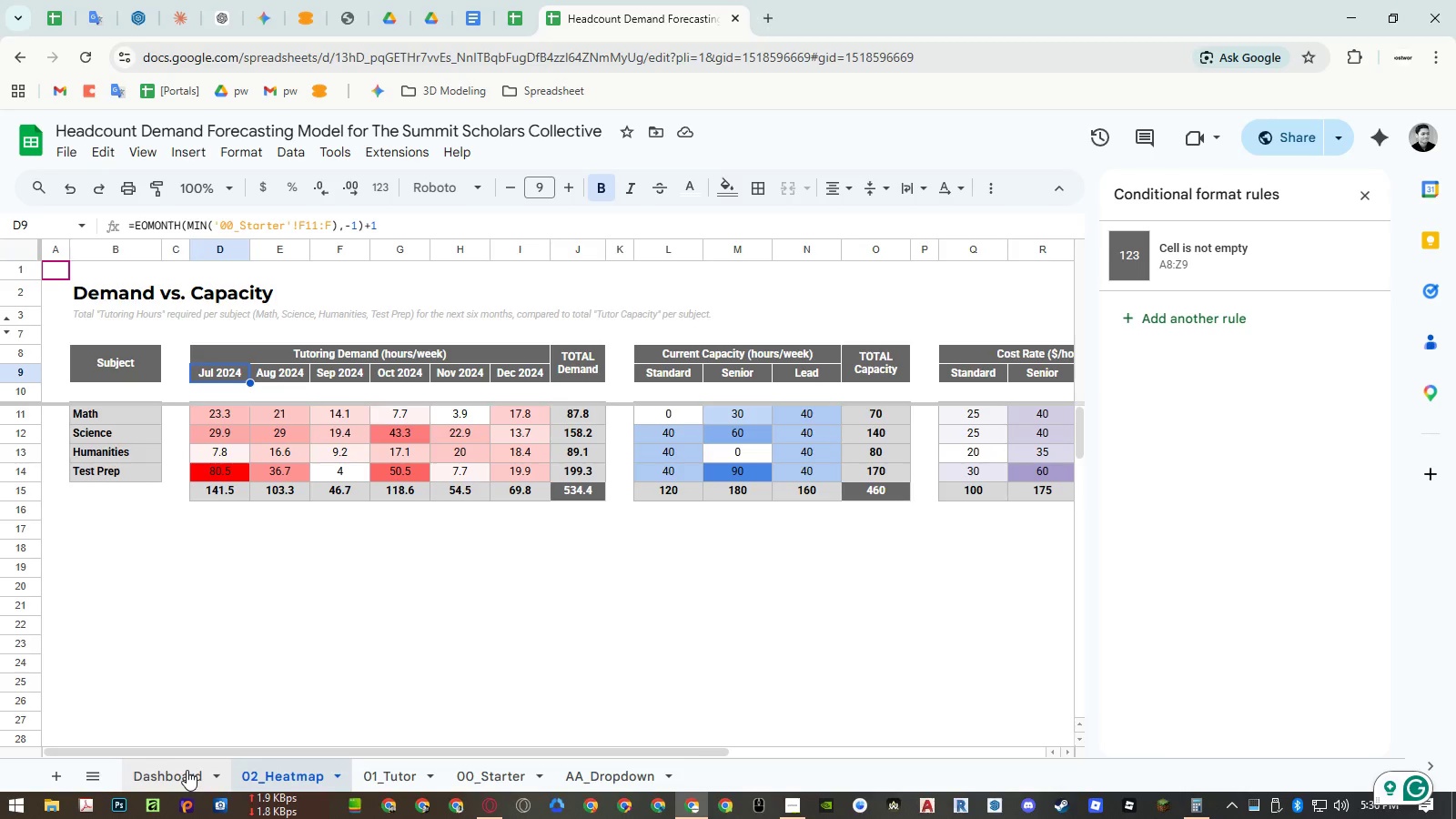 
wait(6.95)
 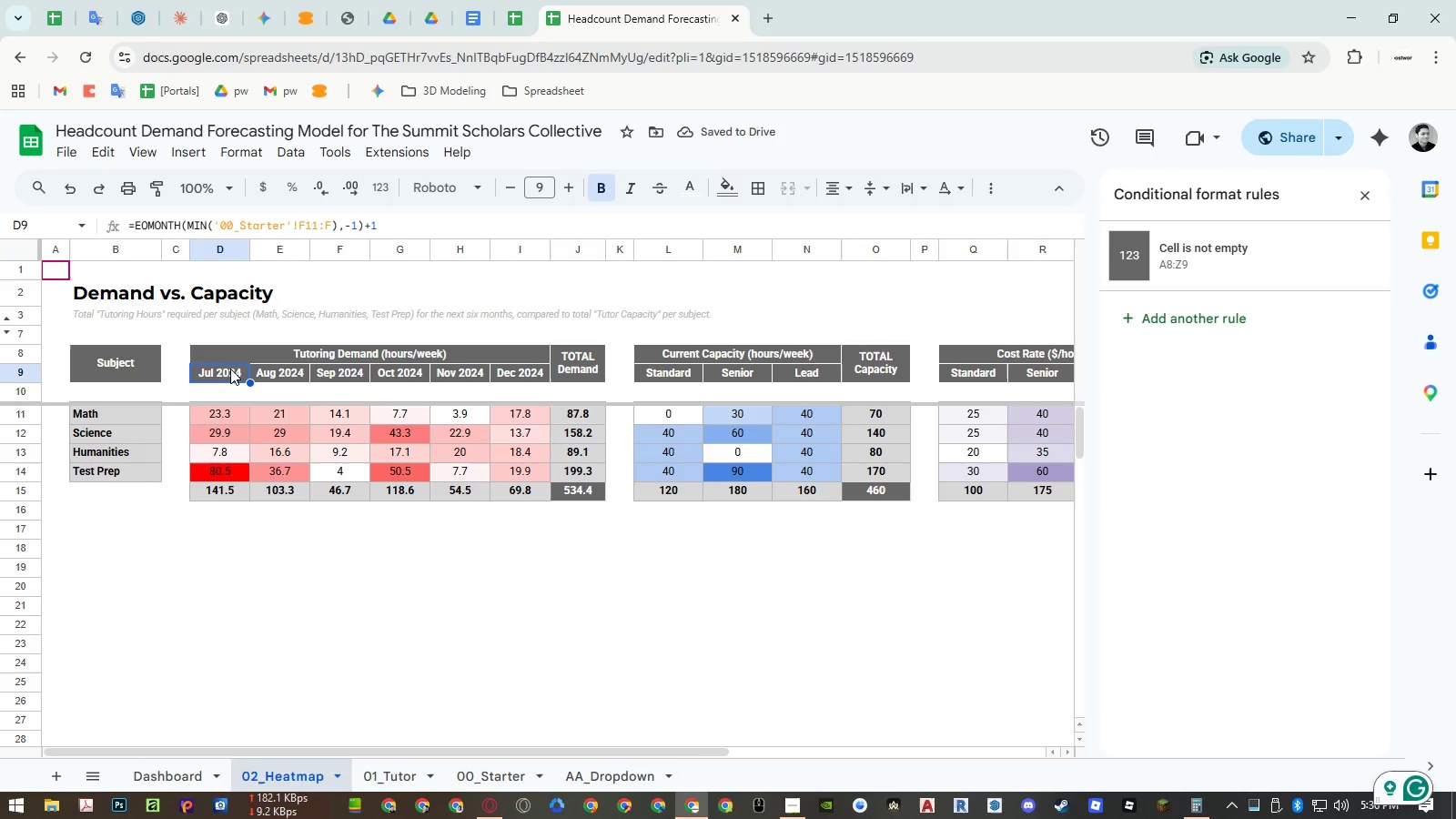 
left_click([187, 770])
 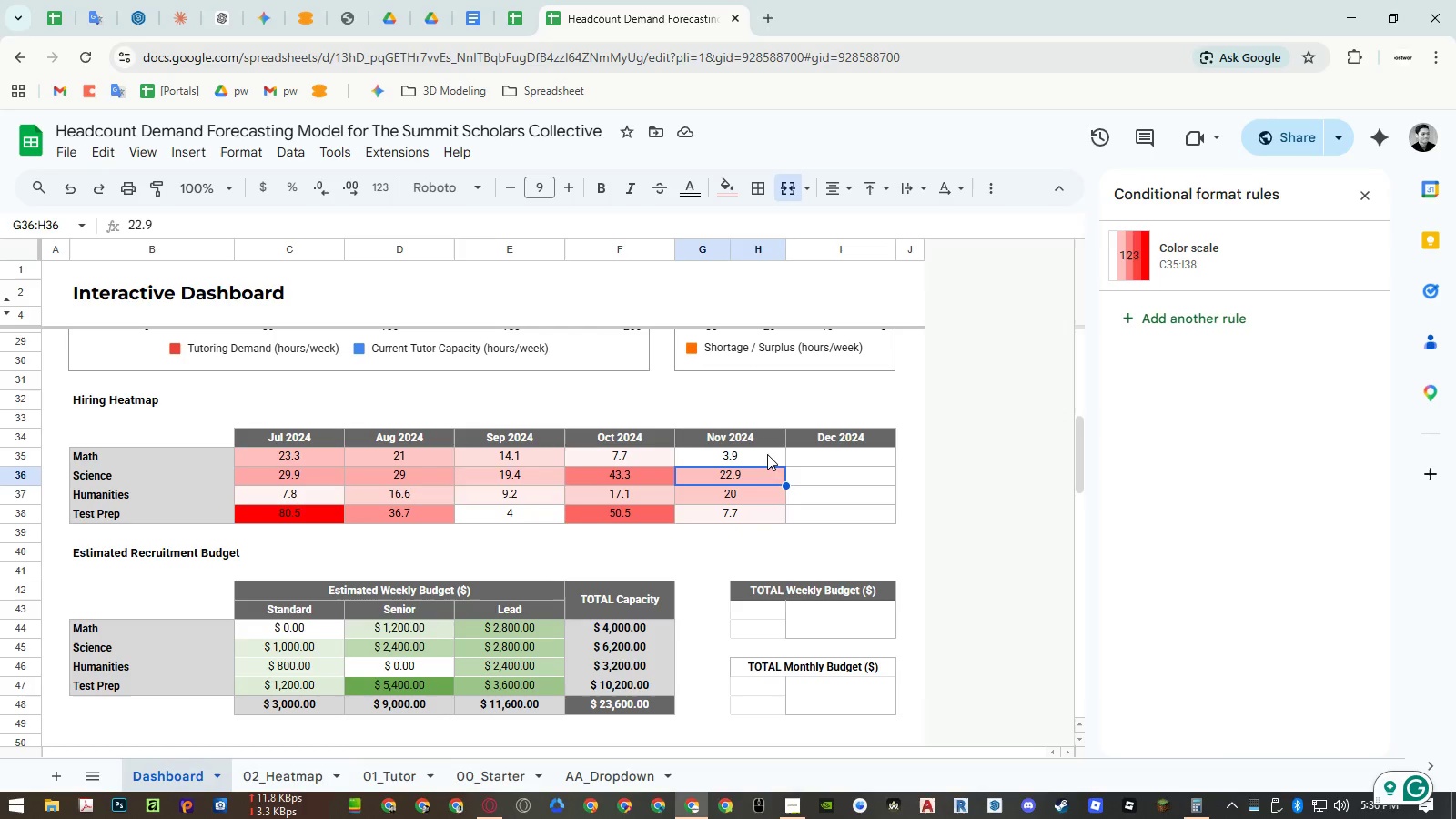 
left_click([766, 454])
 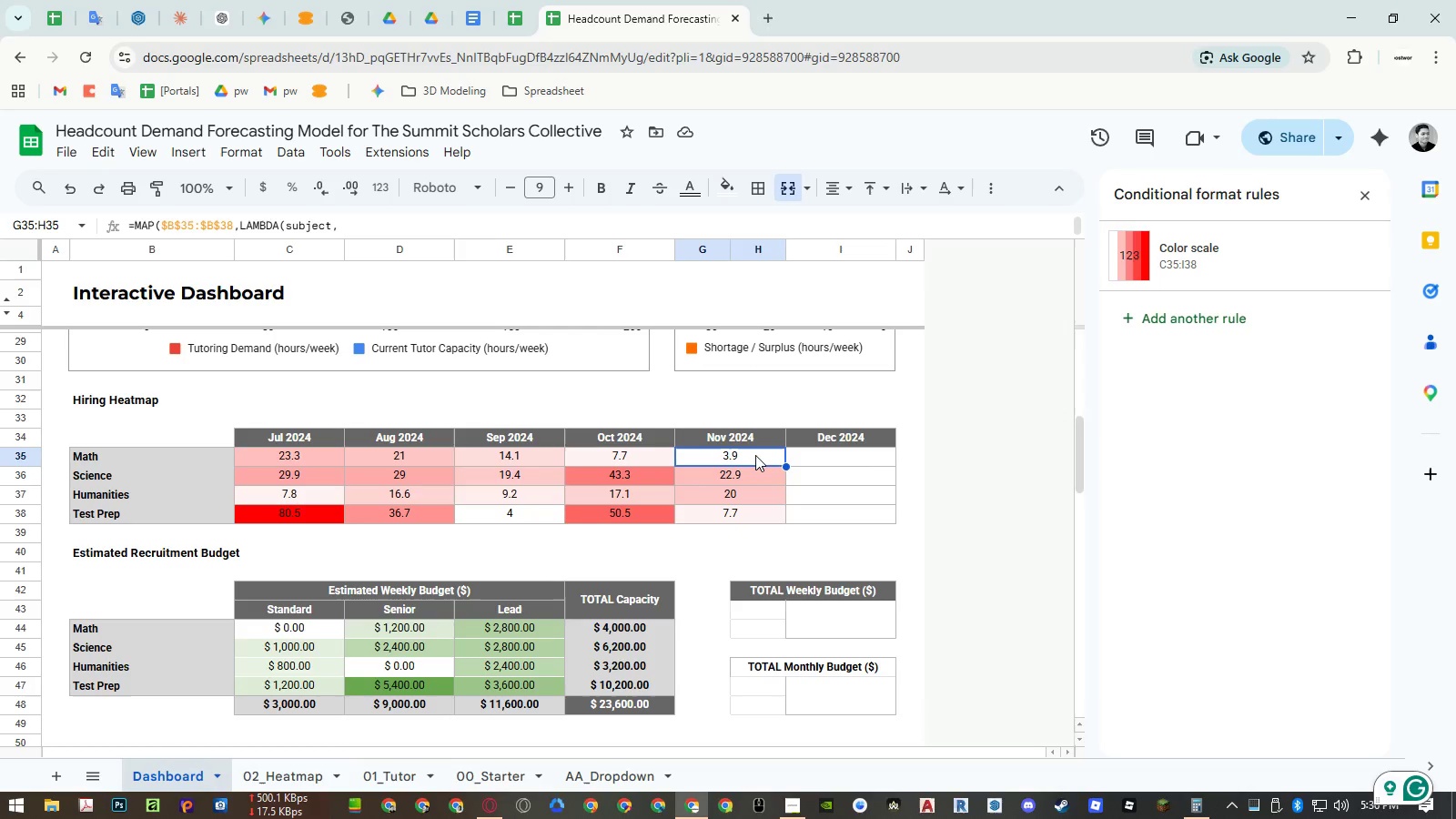 
double_click([755, 455])
 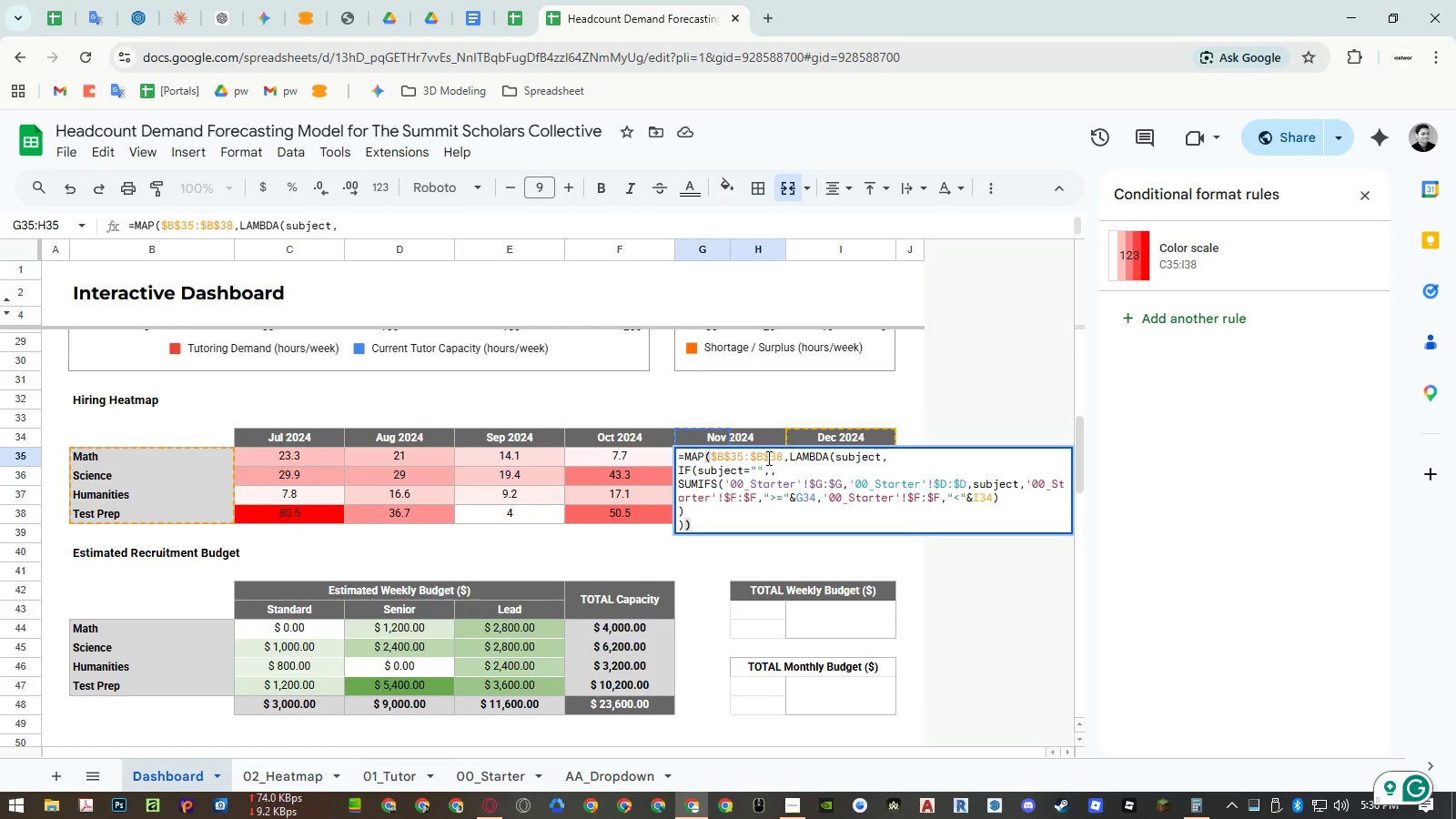 
hold_key(key=ControlLeft, duration=0.38)
 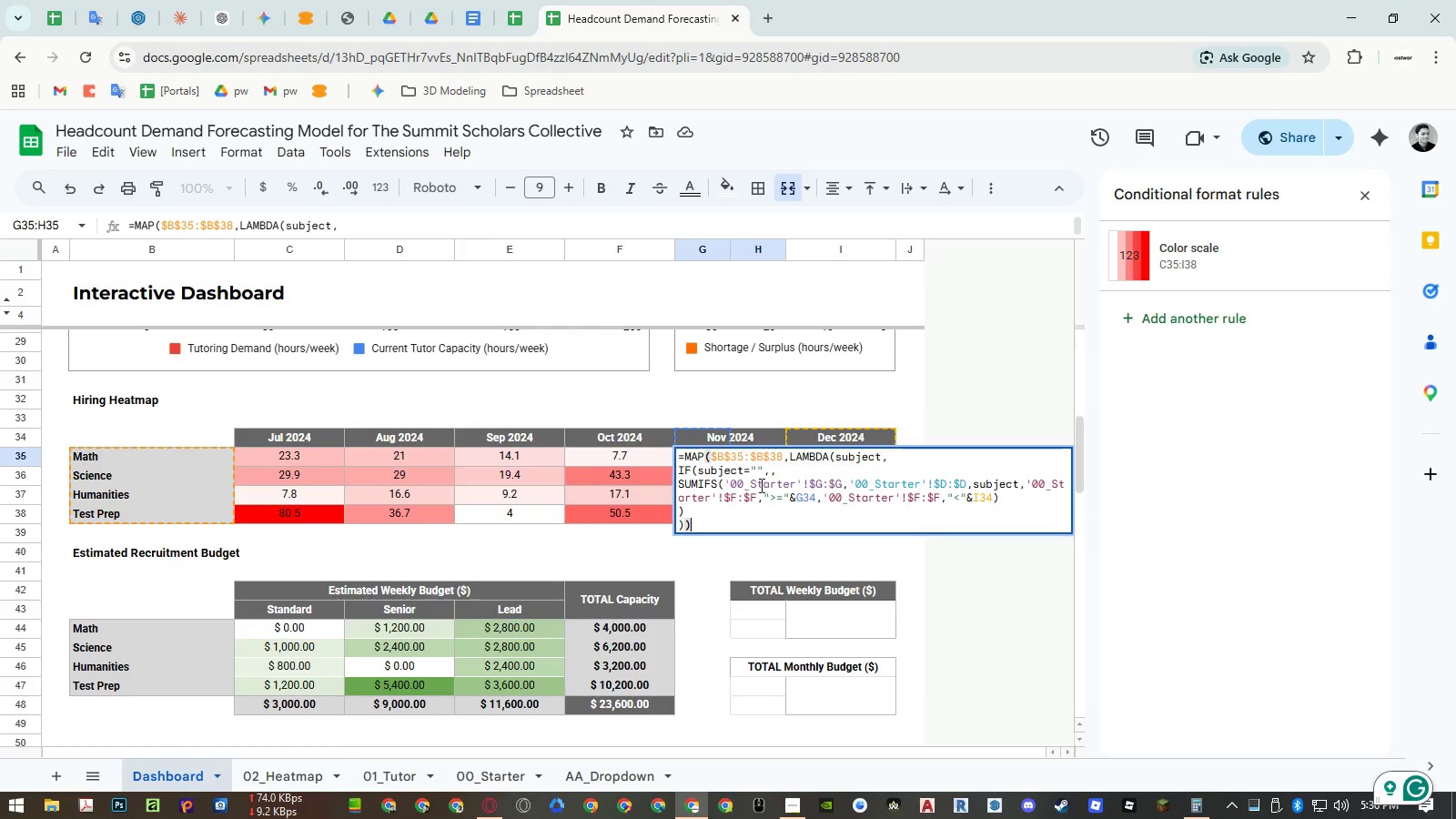 
key(Escape)
 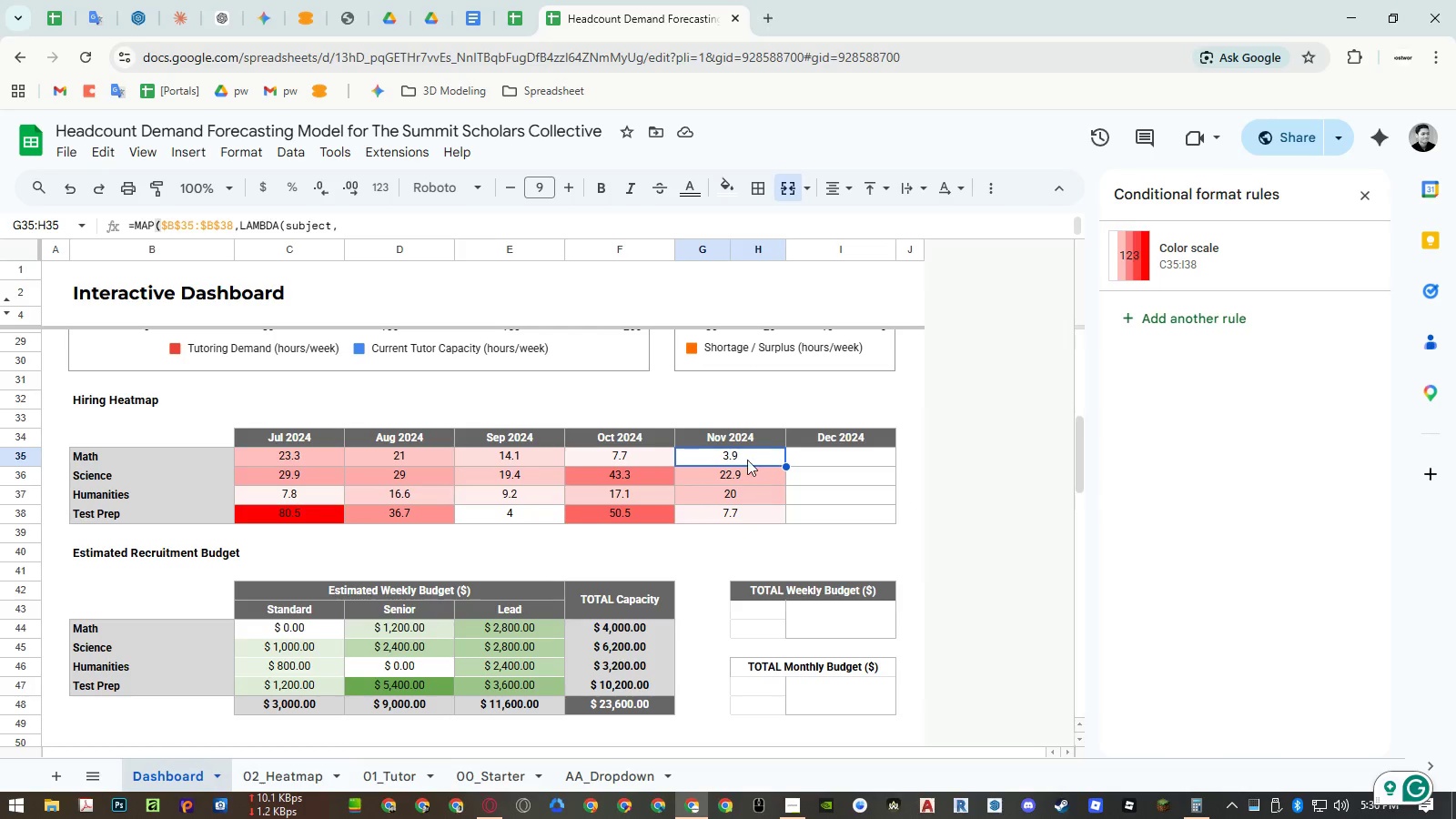 
double_click([744, 456])
 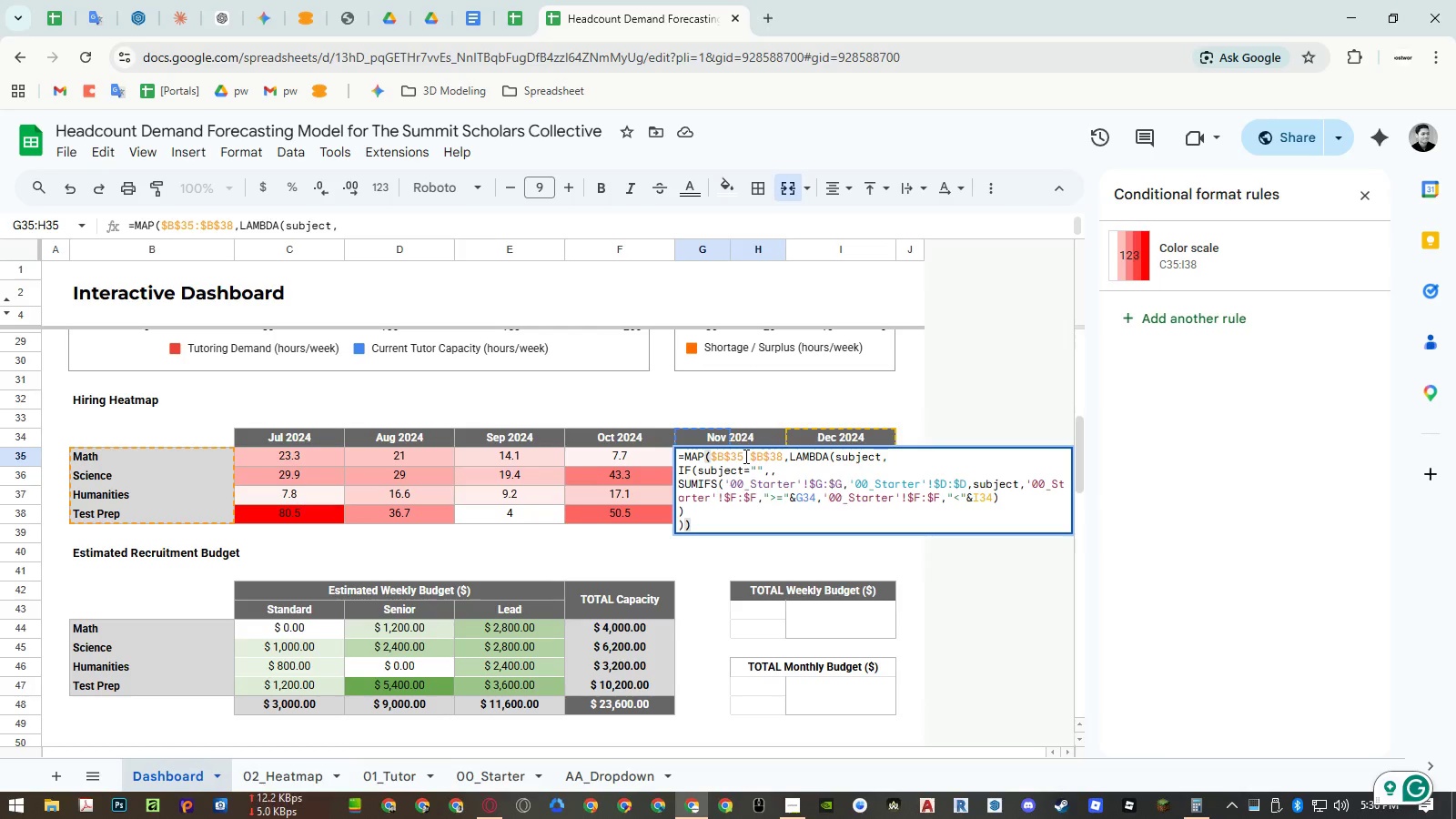 
key(Escape)
 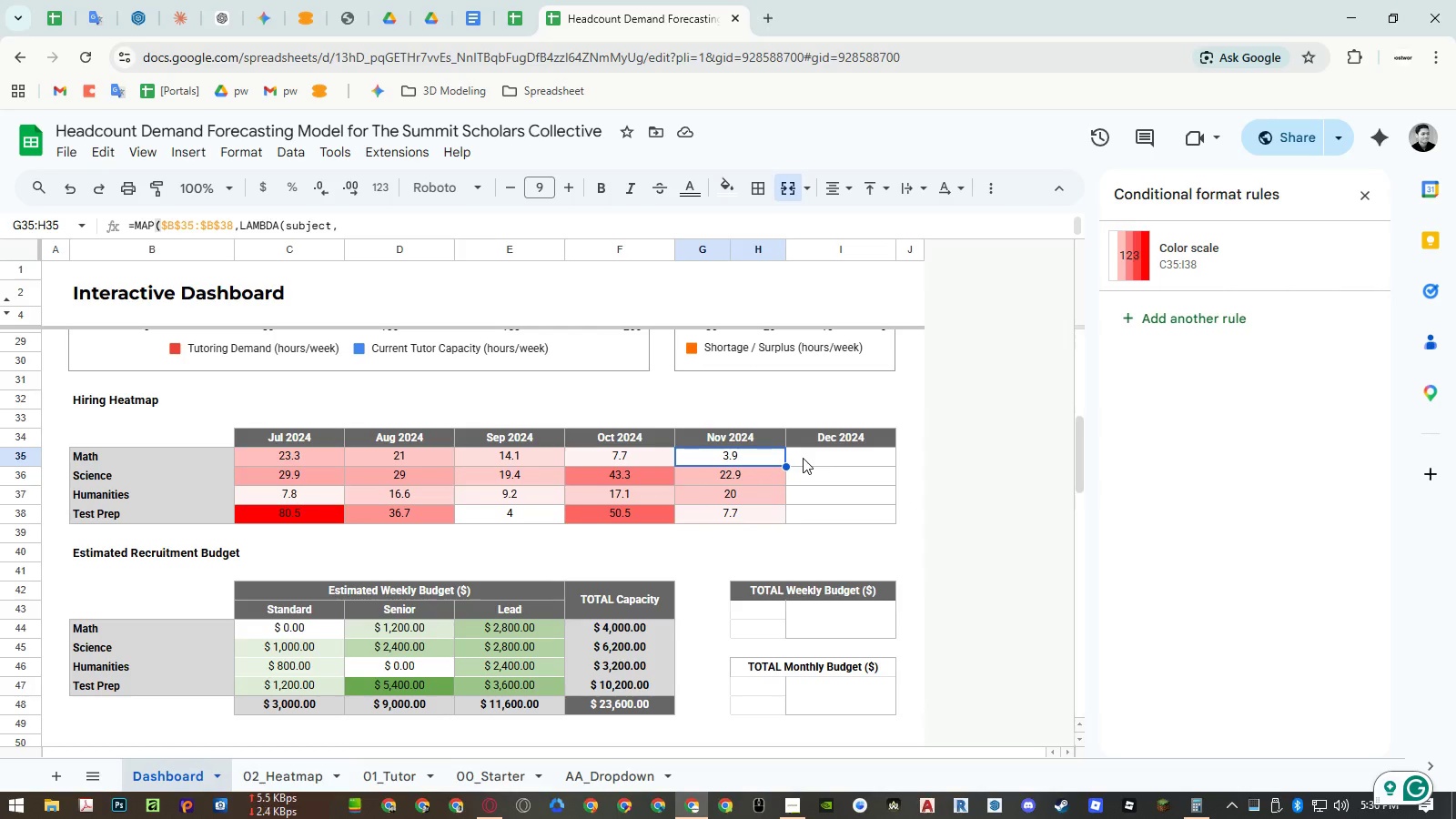 
double_click([803, 458])
 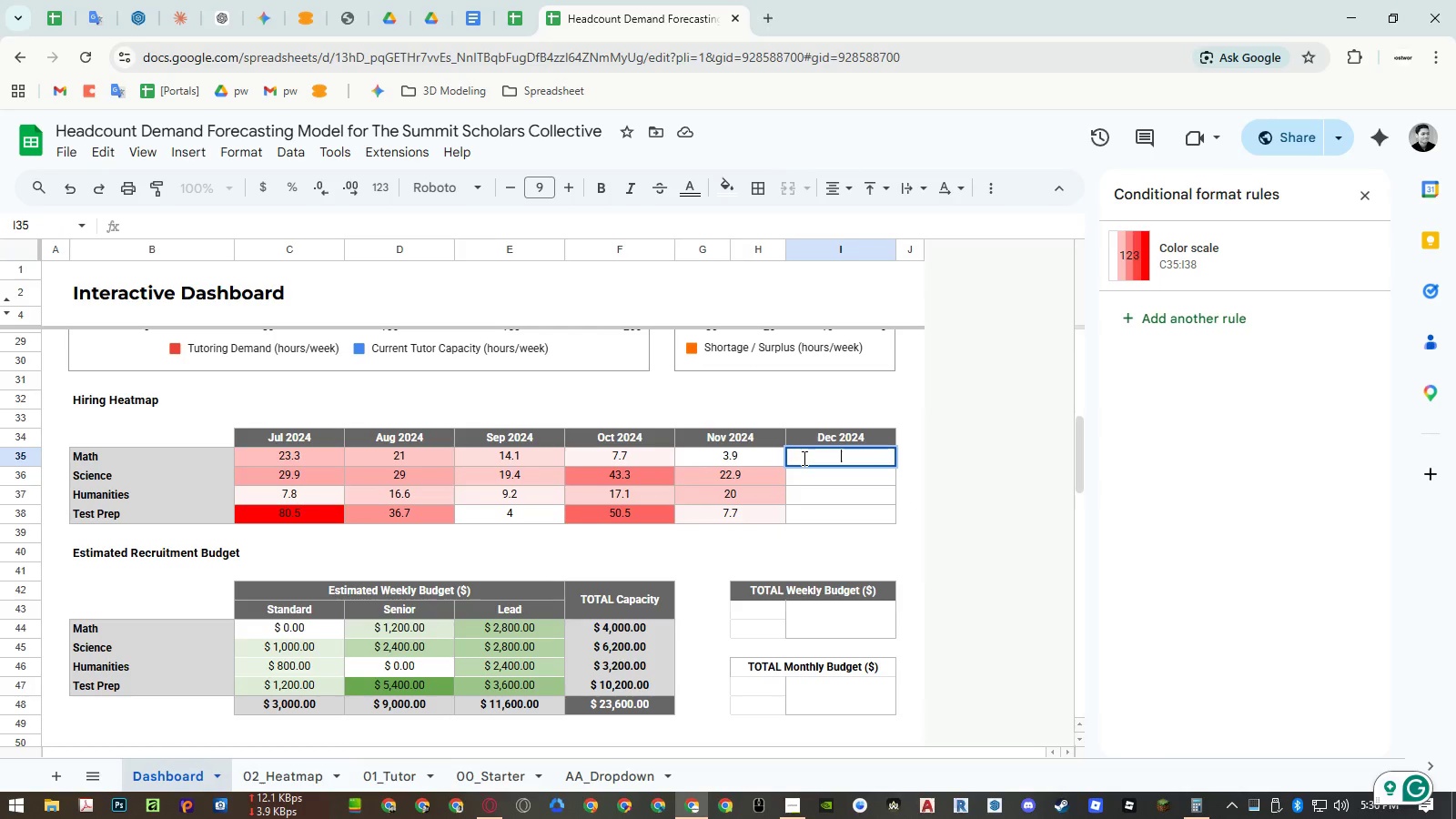 
key(Control+ControlLeft)
 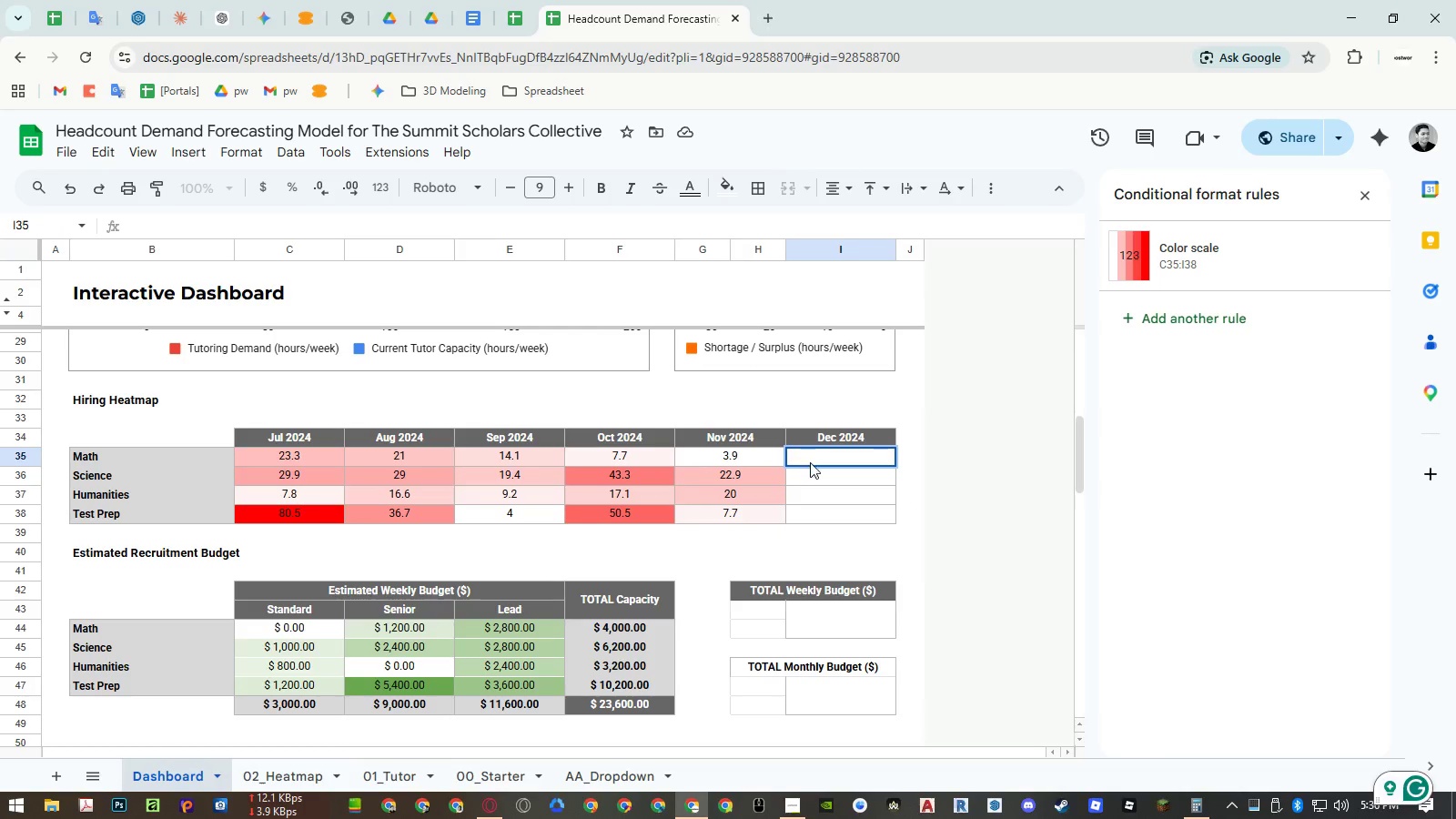 
key(Control+V)
 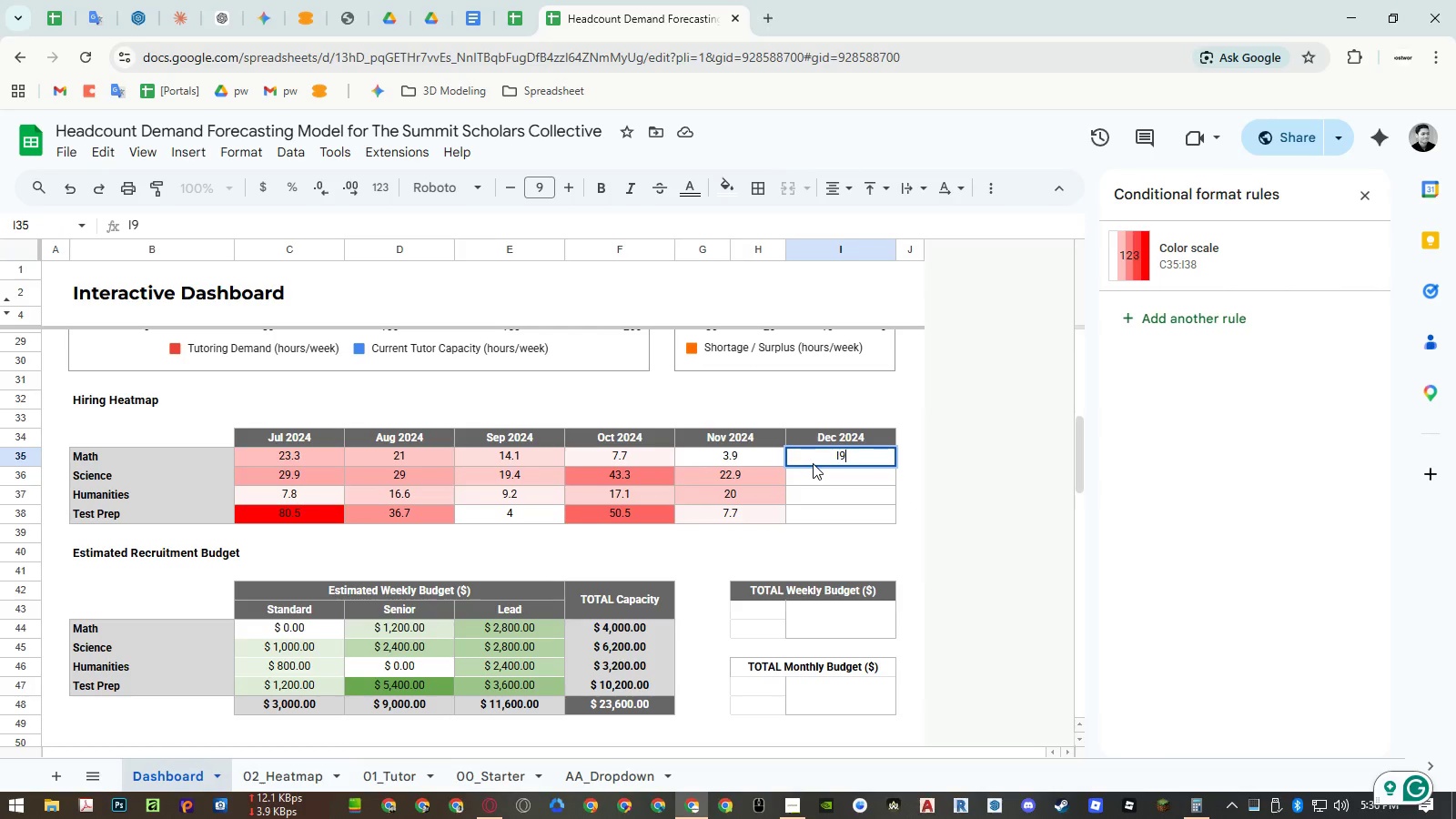 
key(Escape)
 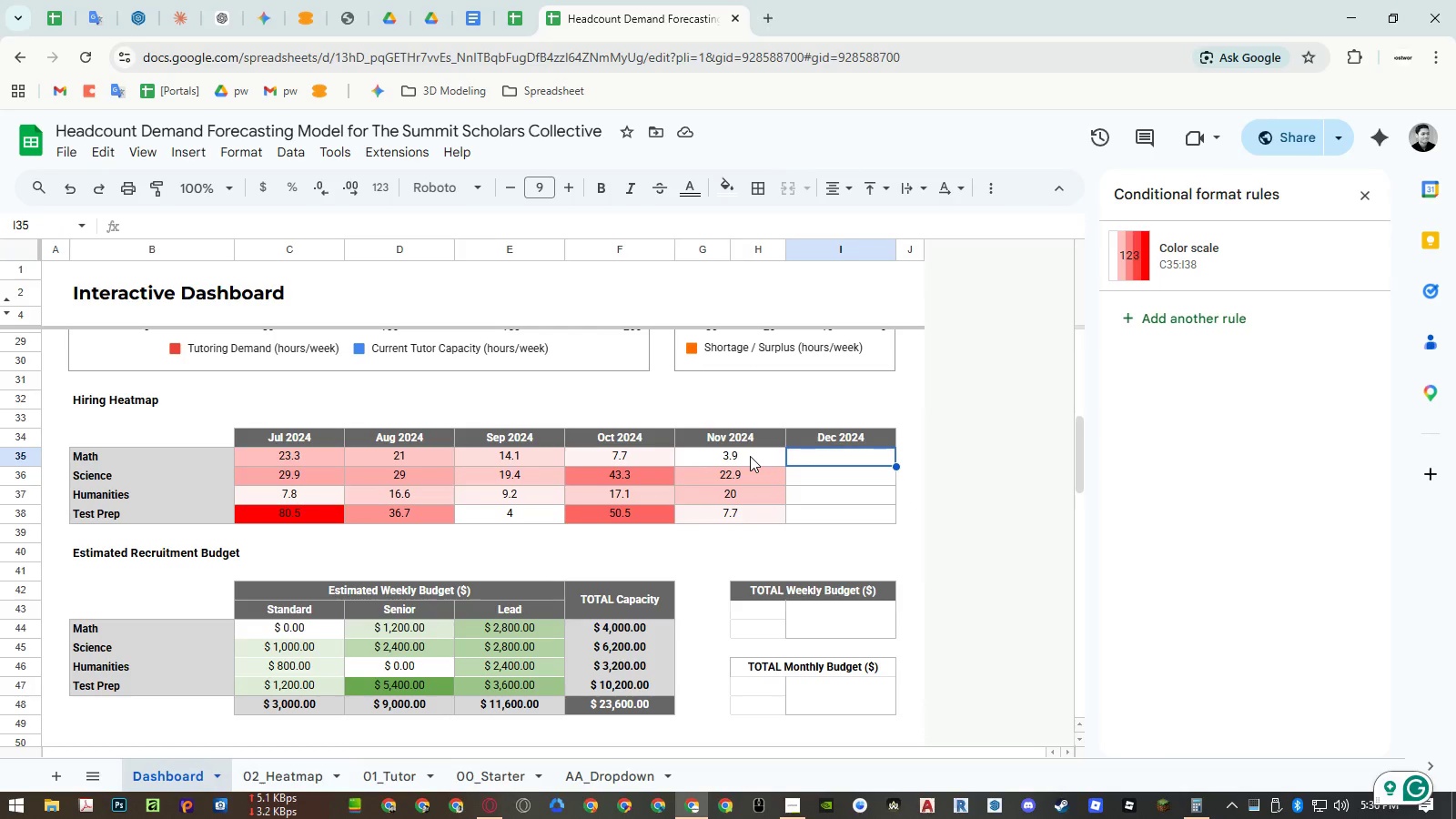 
right_click([750, 456])
 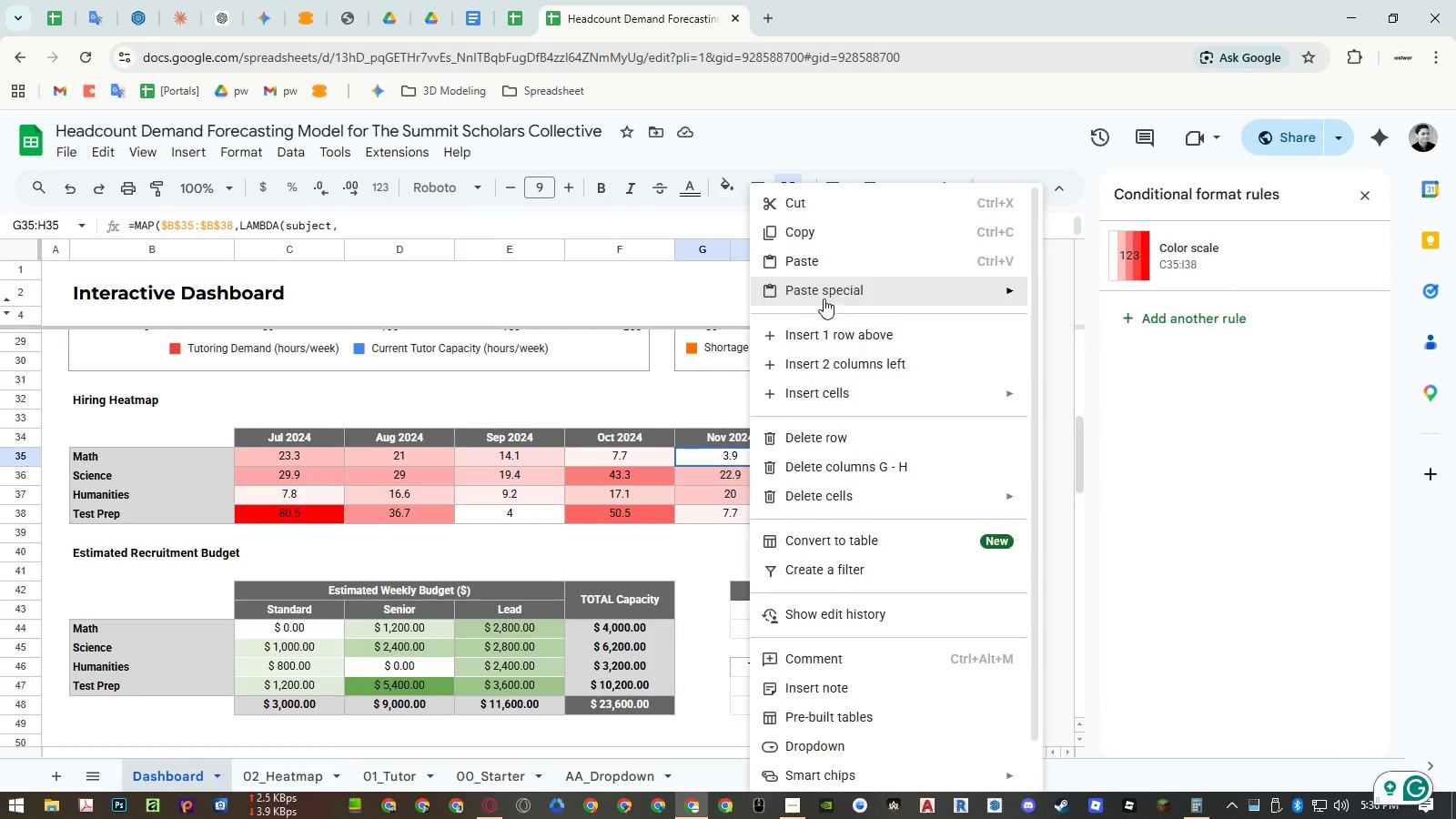 
left_click([818, 244])
 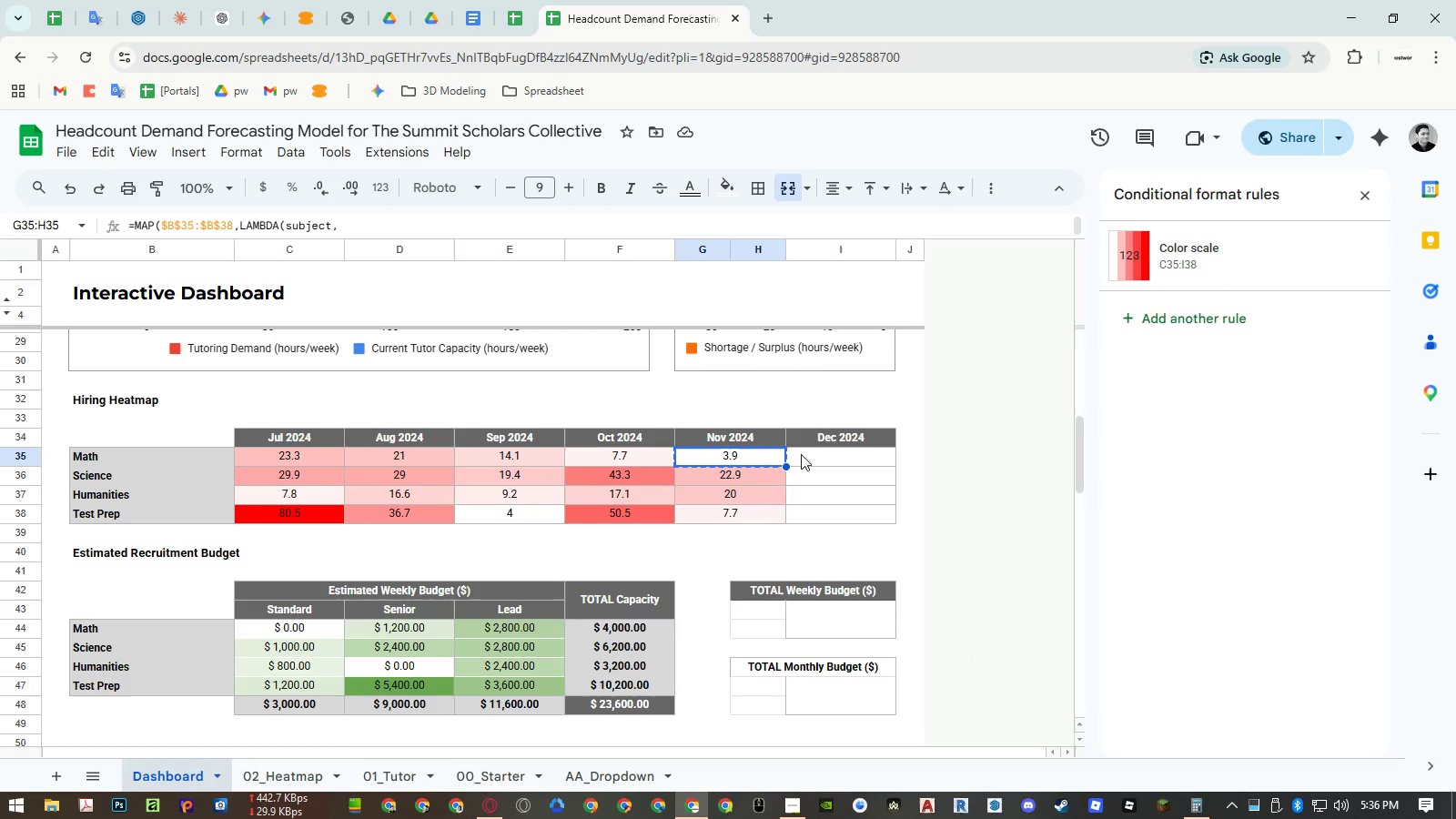 
left_click([662, 460])
 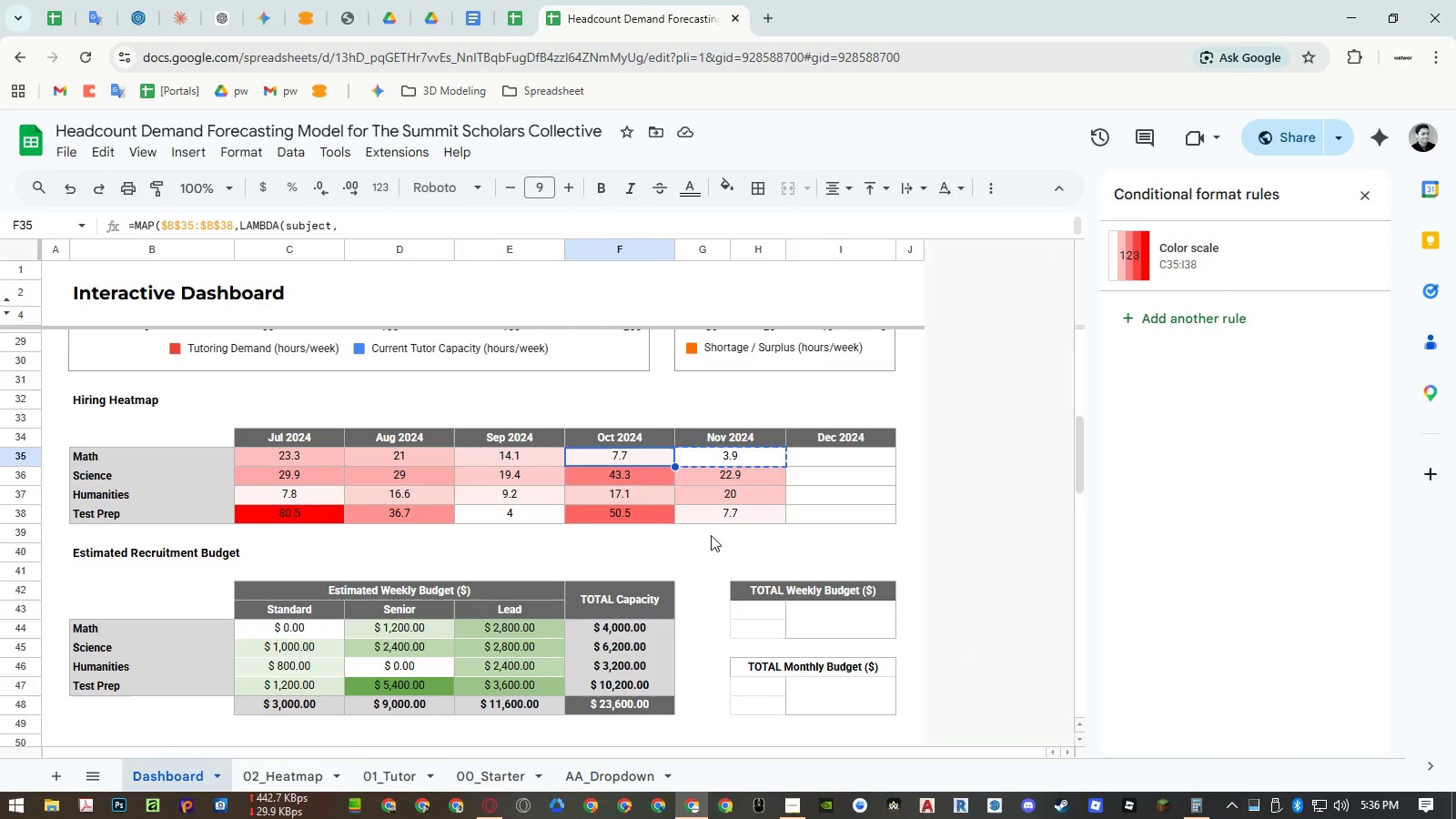 
key(Control+ControlLeft)
 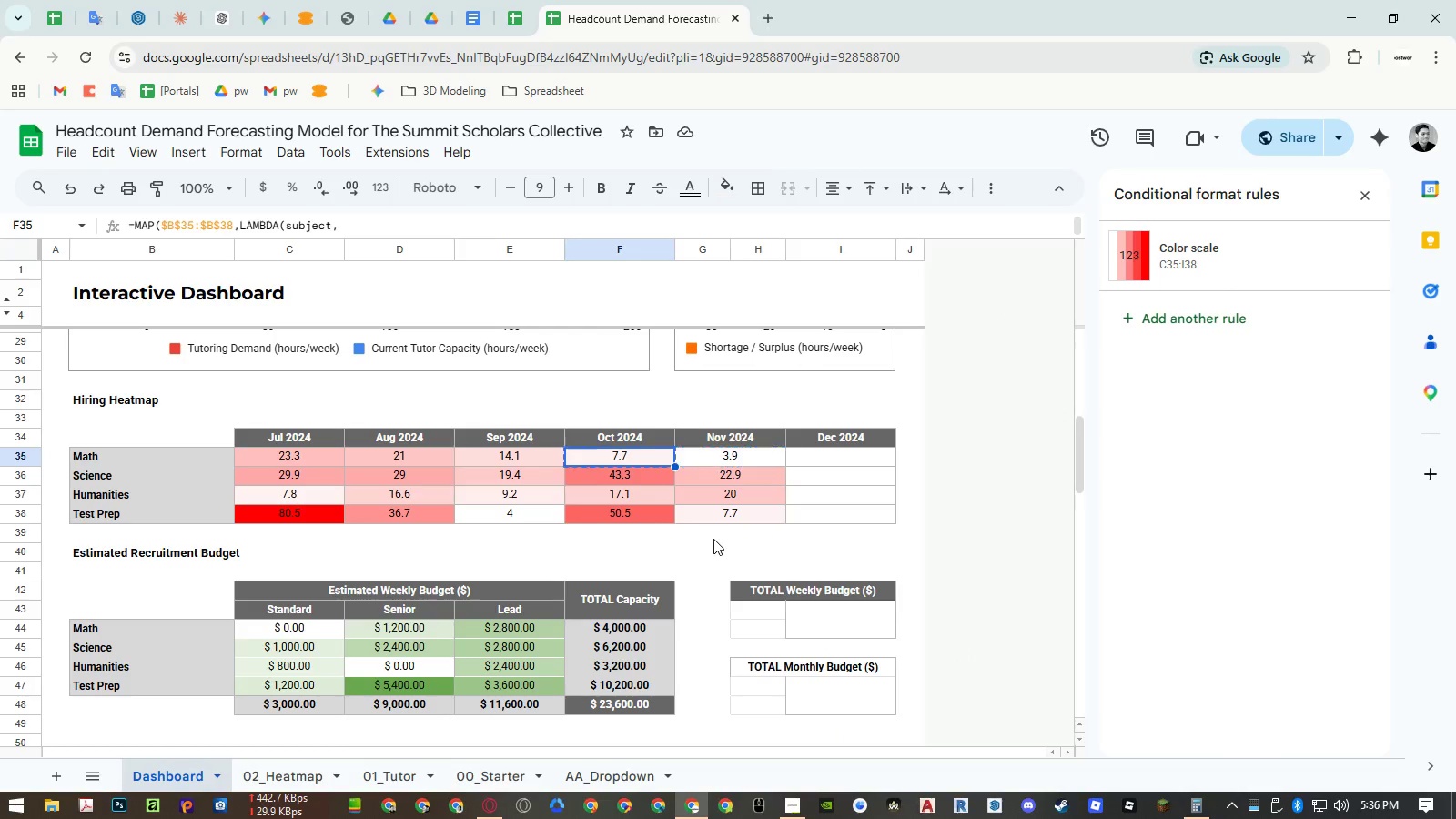 
key(Control+C)
 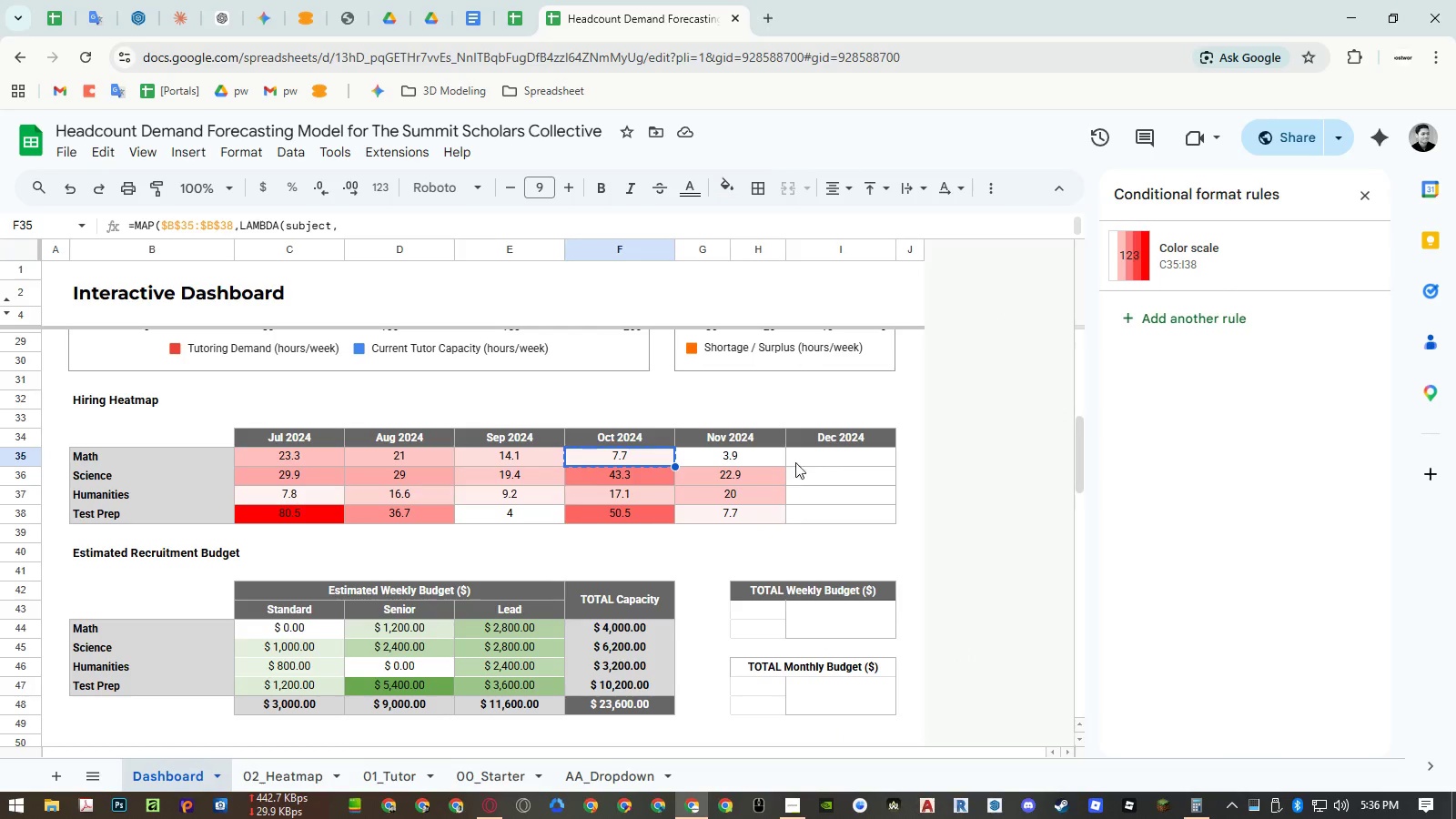 
right_click([801, 458])
 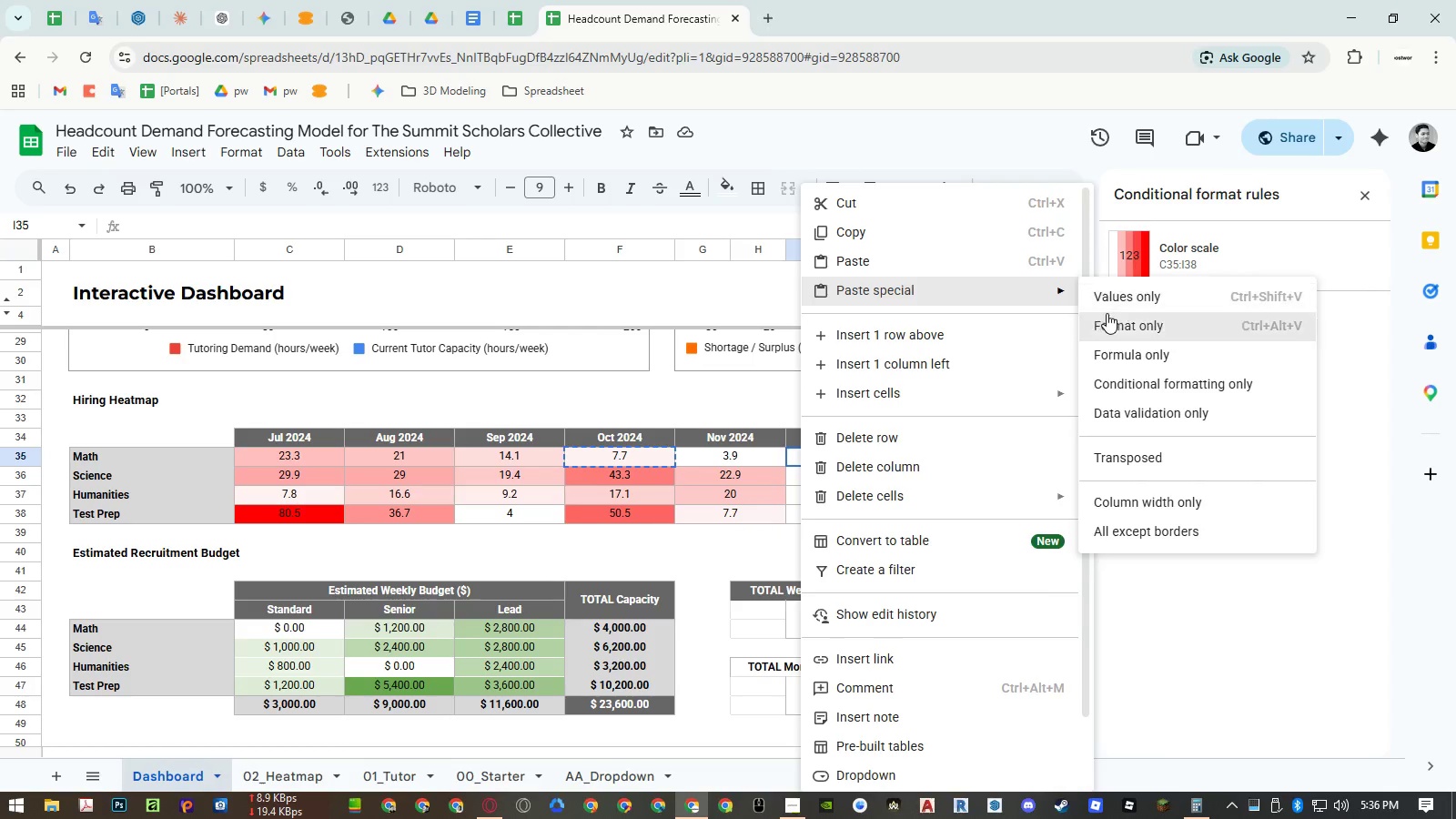 
left_click([1123, 343])
 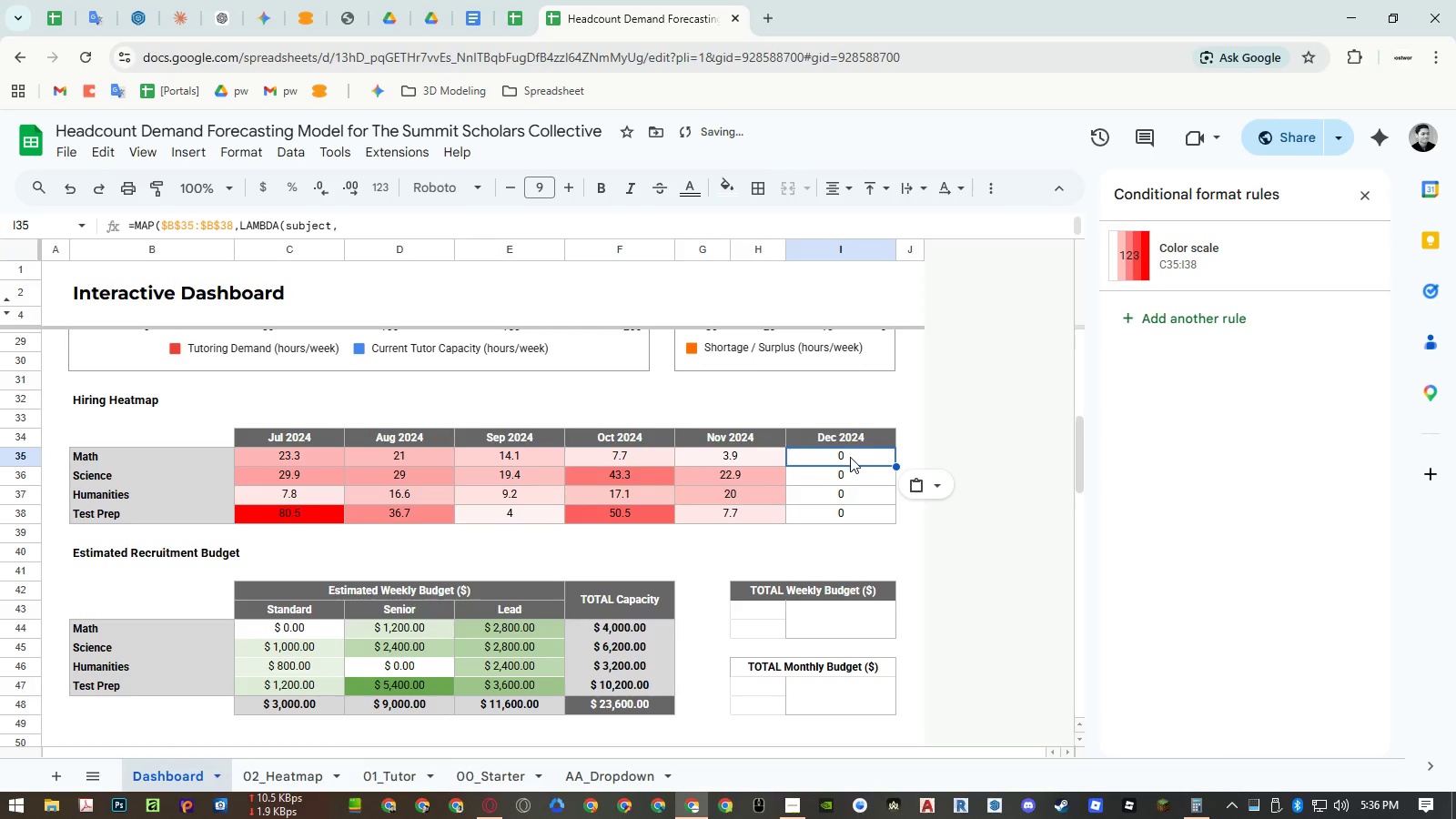 
double_click([850, 457])
 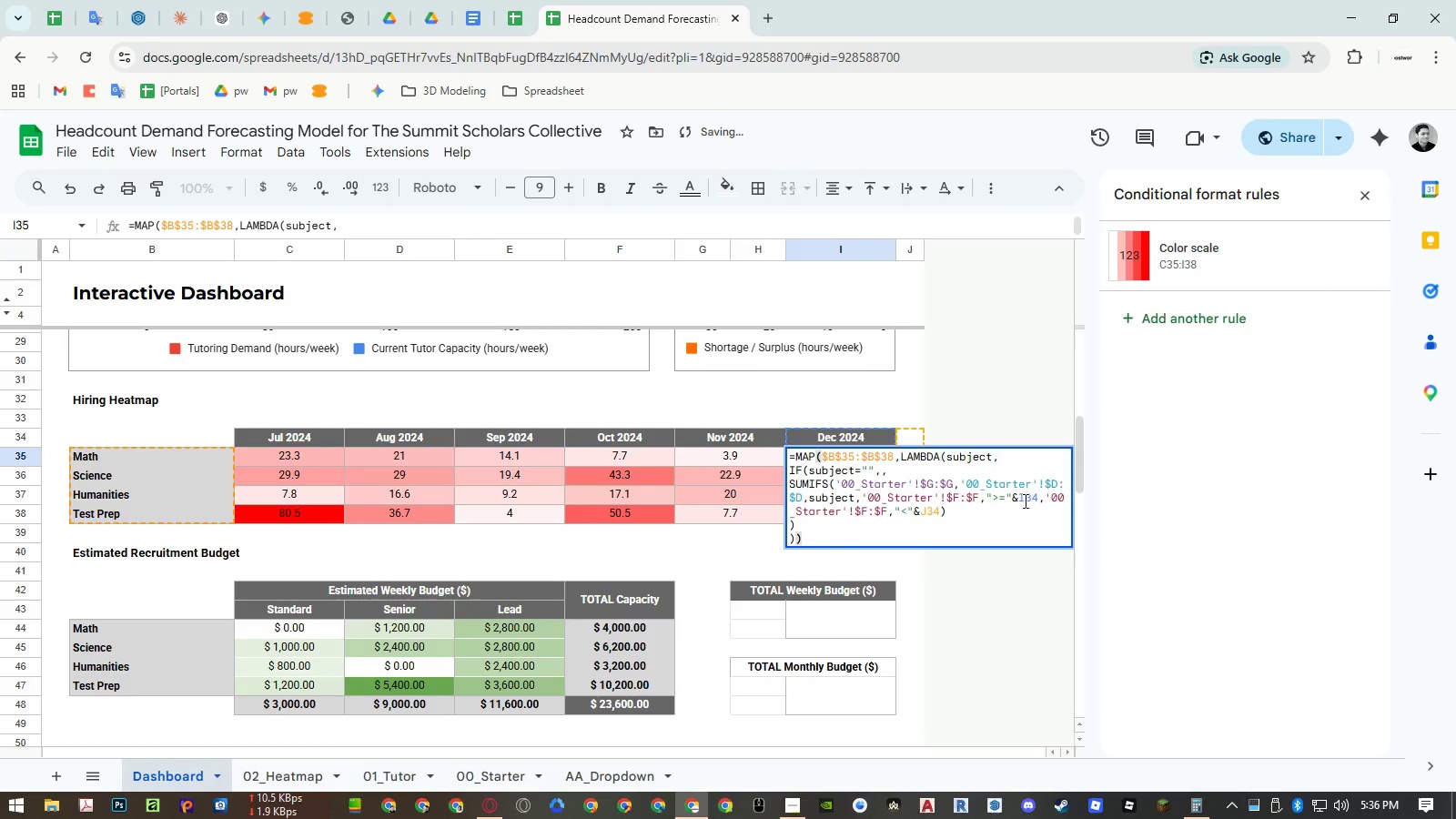 
double_click([1026, 500])
 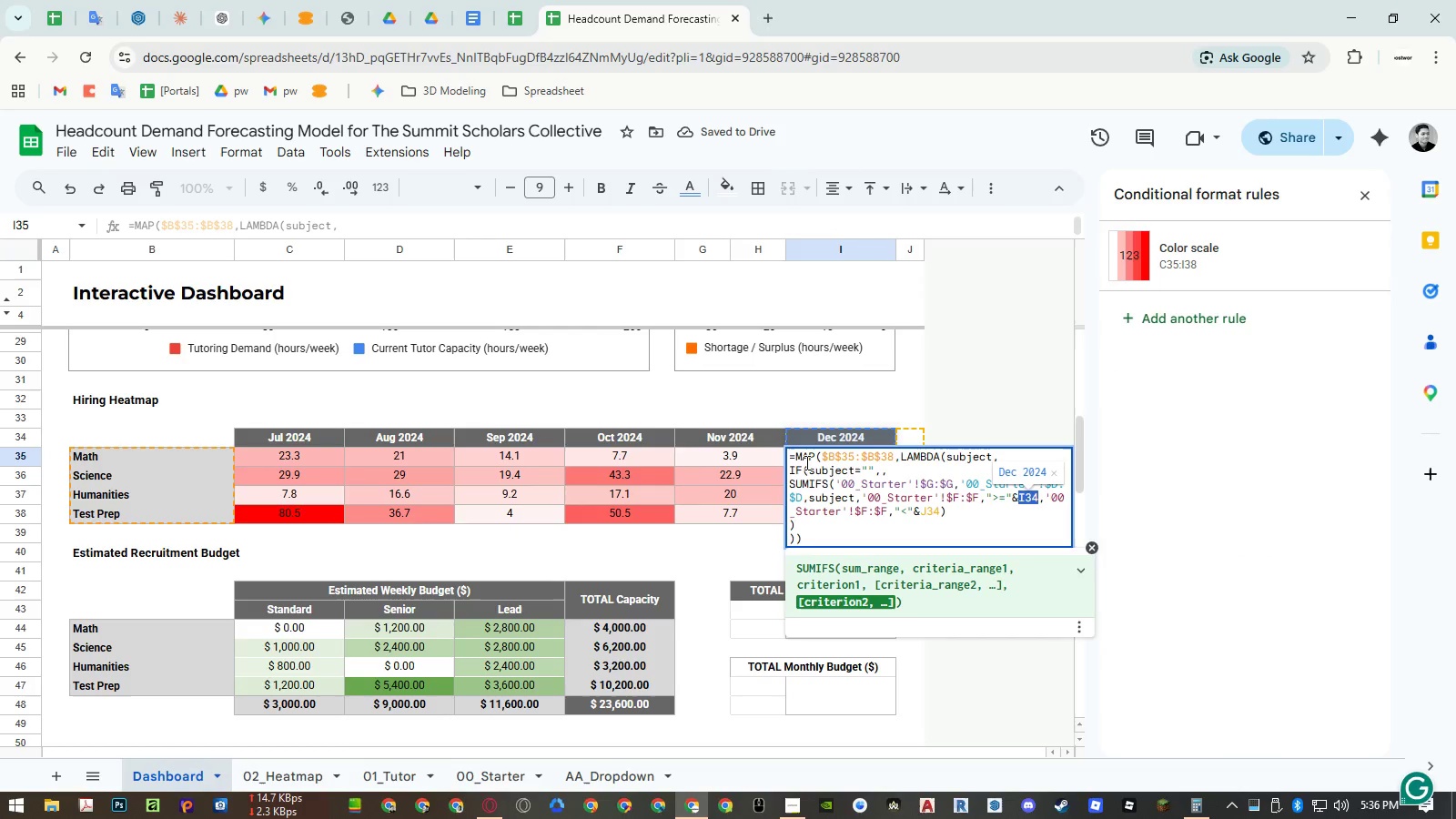 
key(Backspace)
 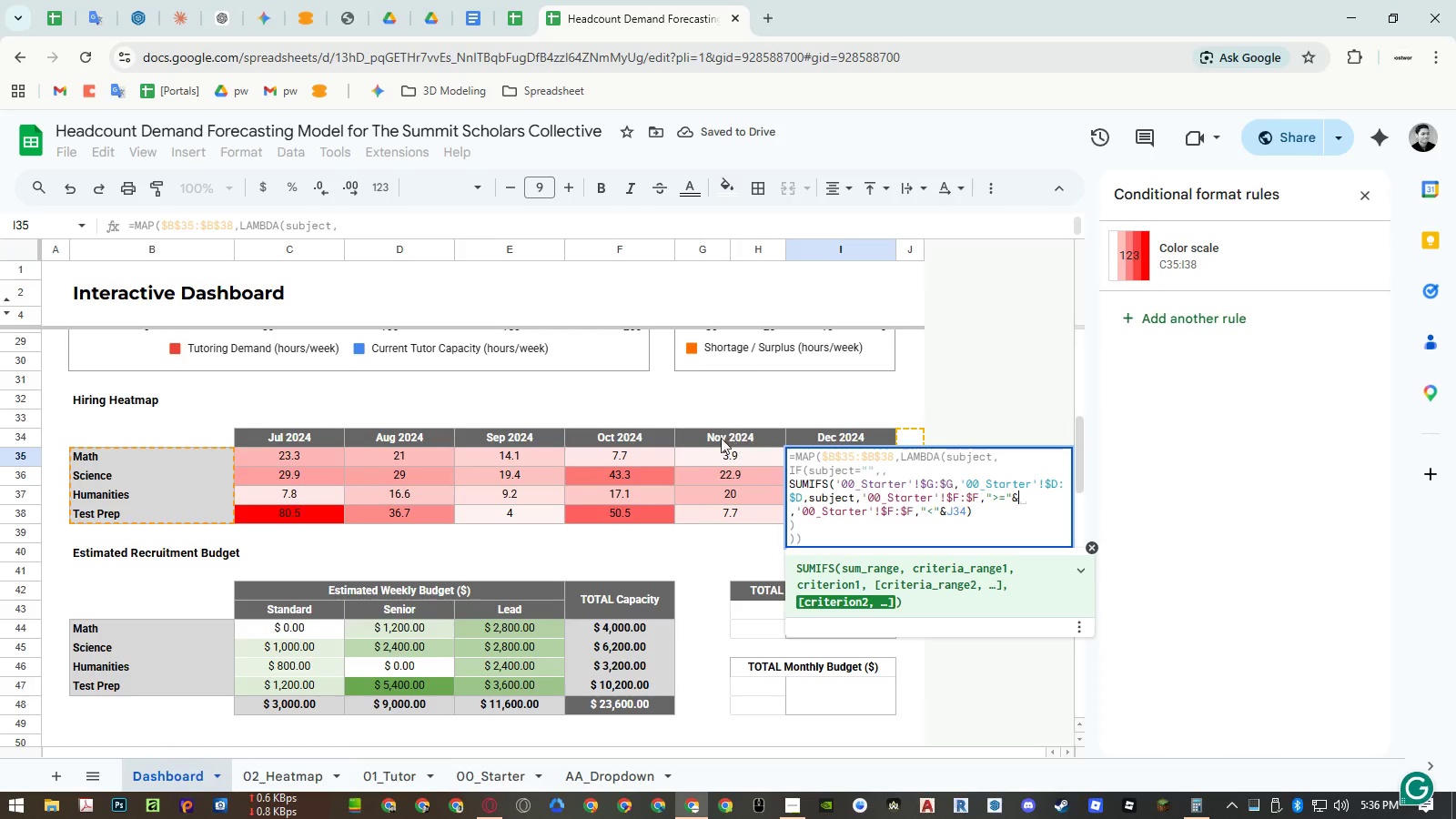 
left_click([707, 438])
 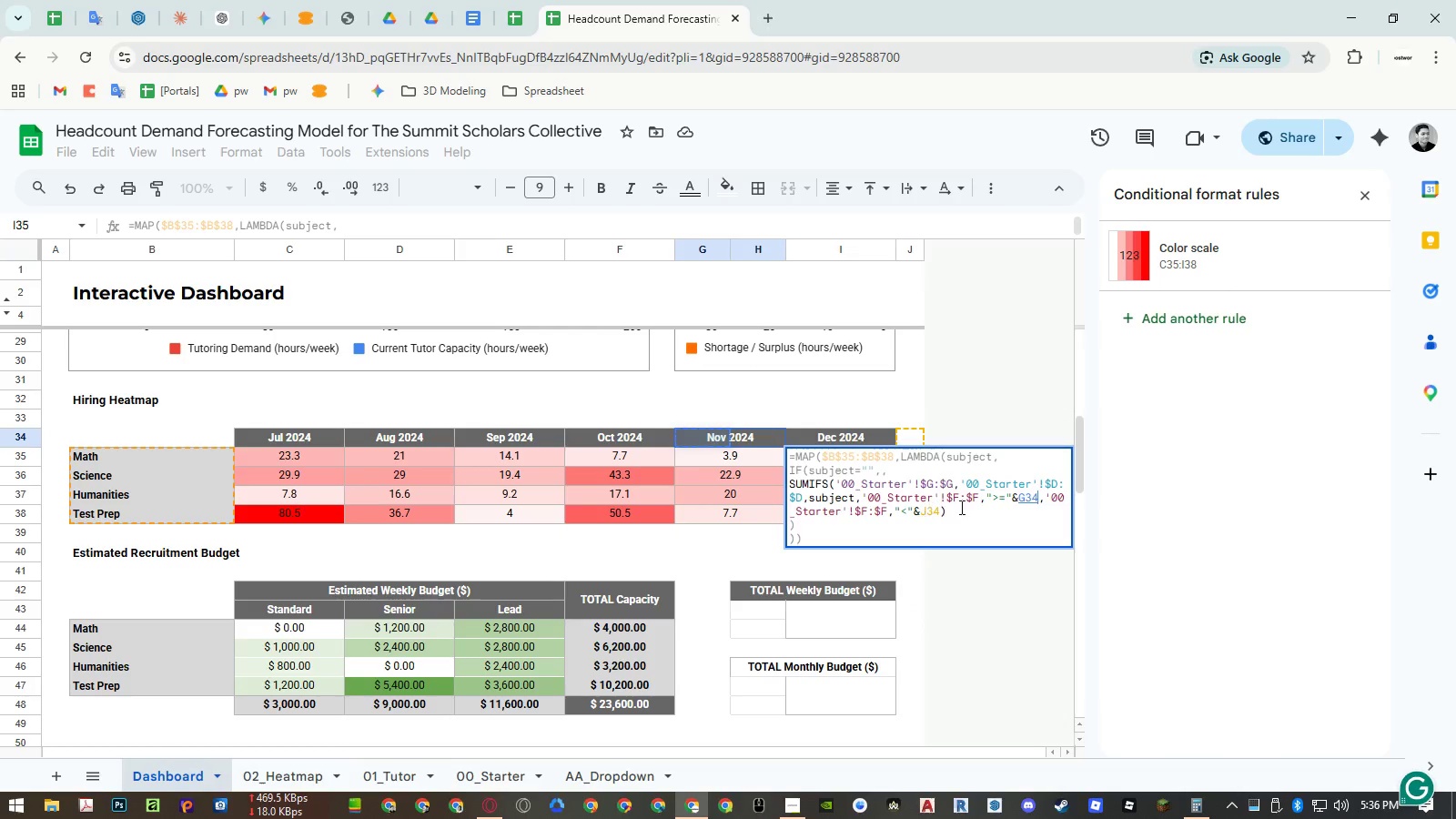 
key(Escape)
 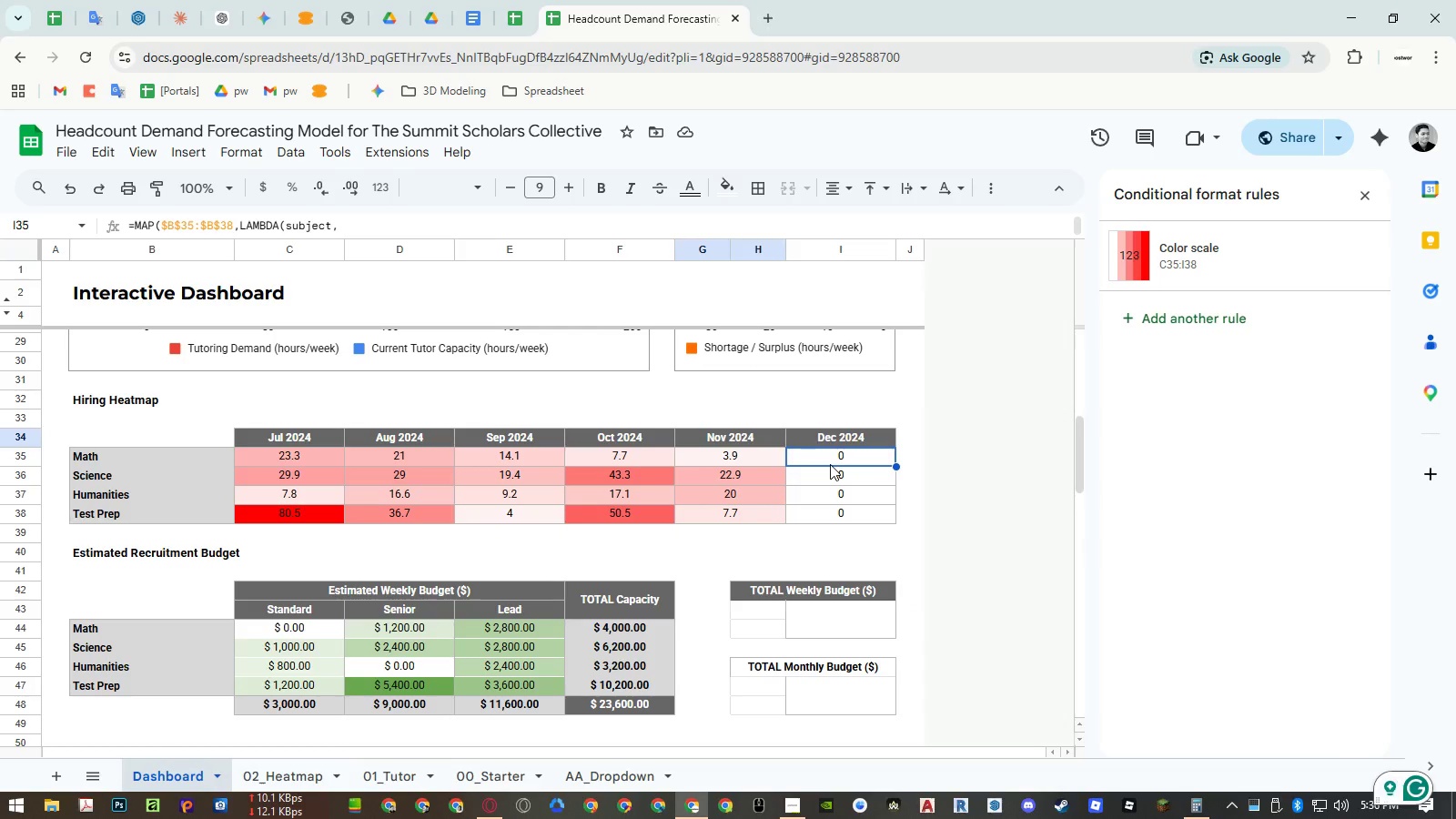 
double_click([830, 464])
 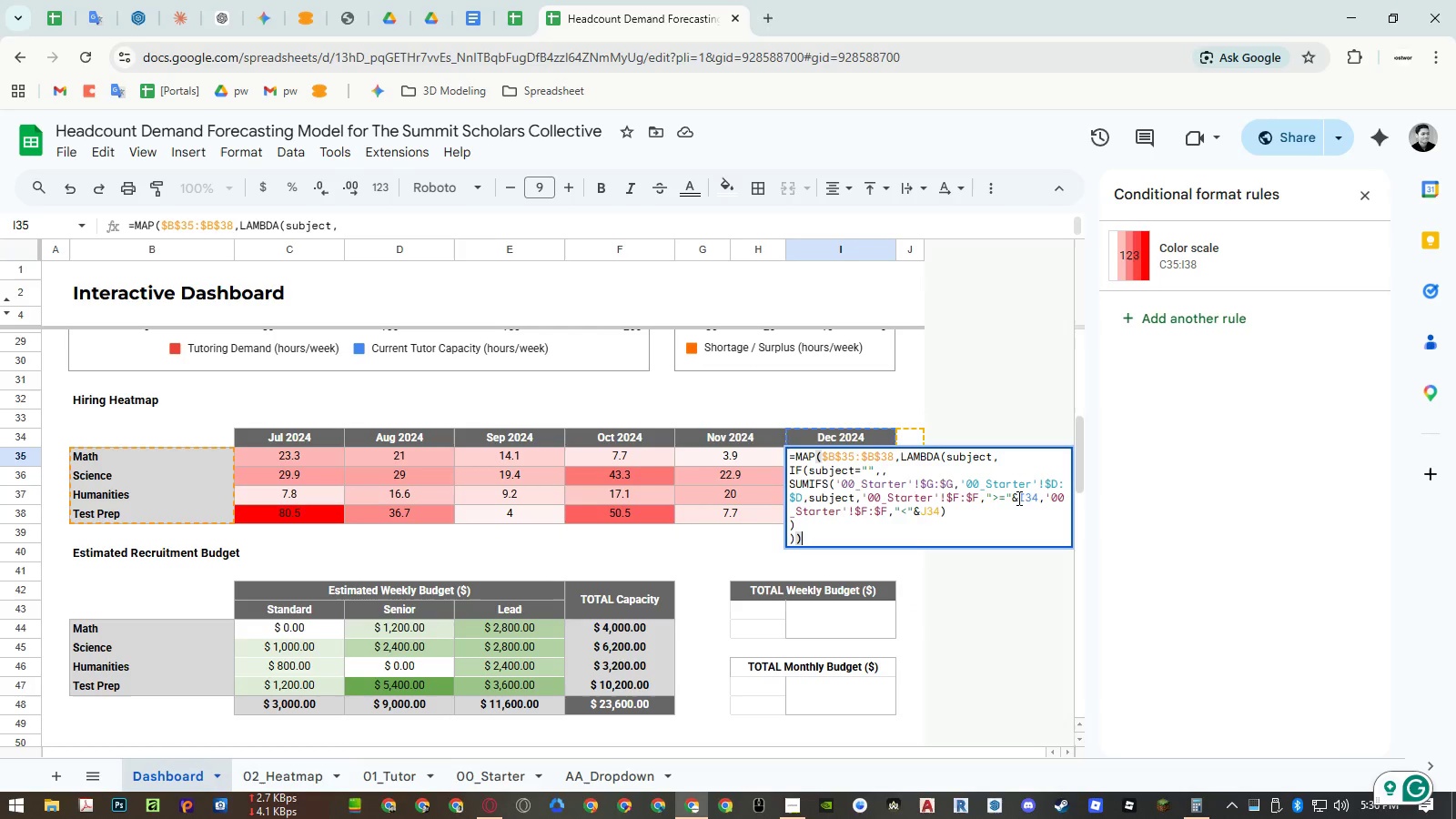 
key(Escape)
 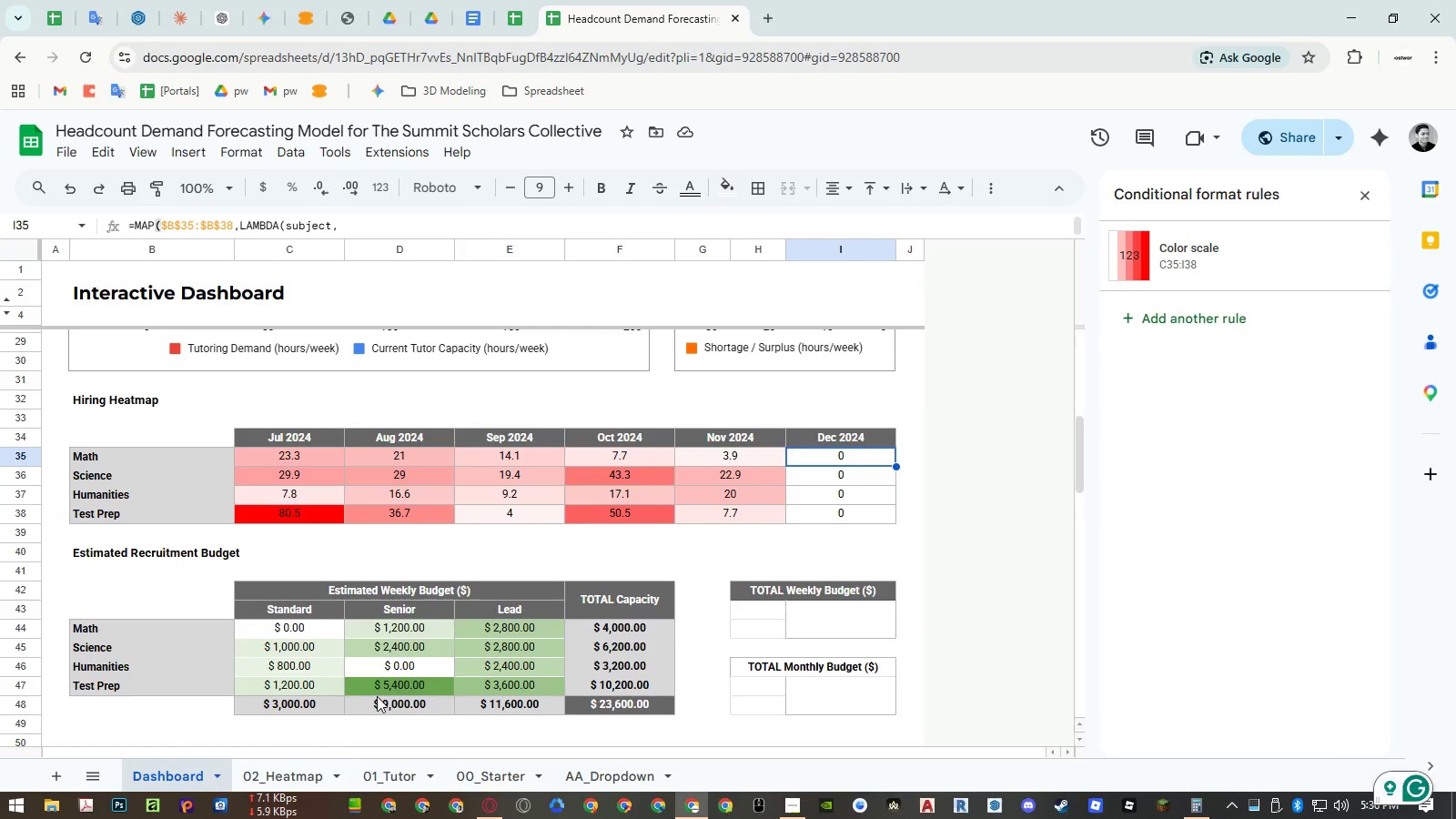 
mouse_move([298, 731])
 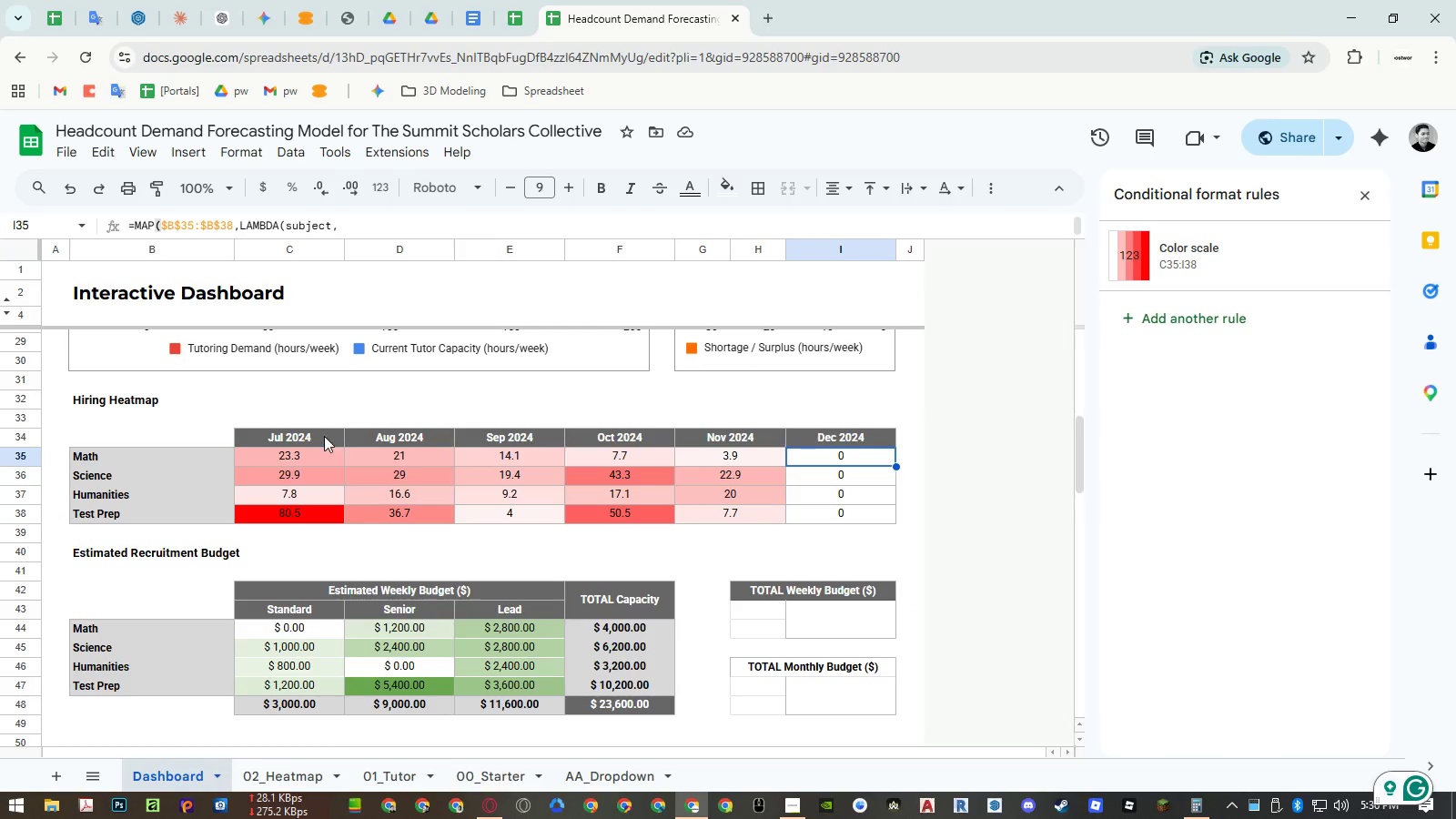 
left_click([324, 436])
 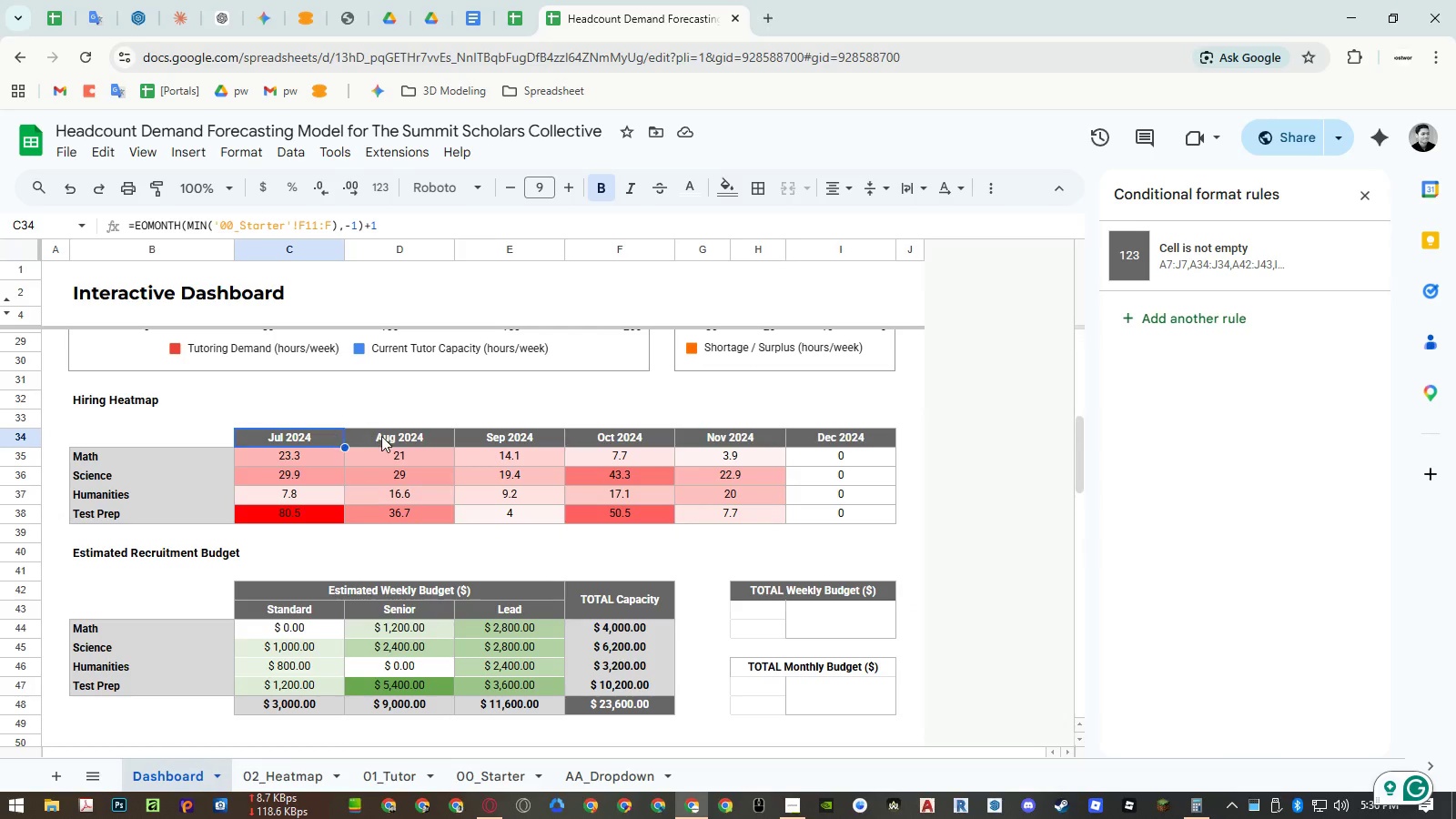 
left_click([395, 436])
 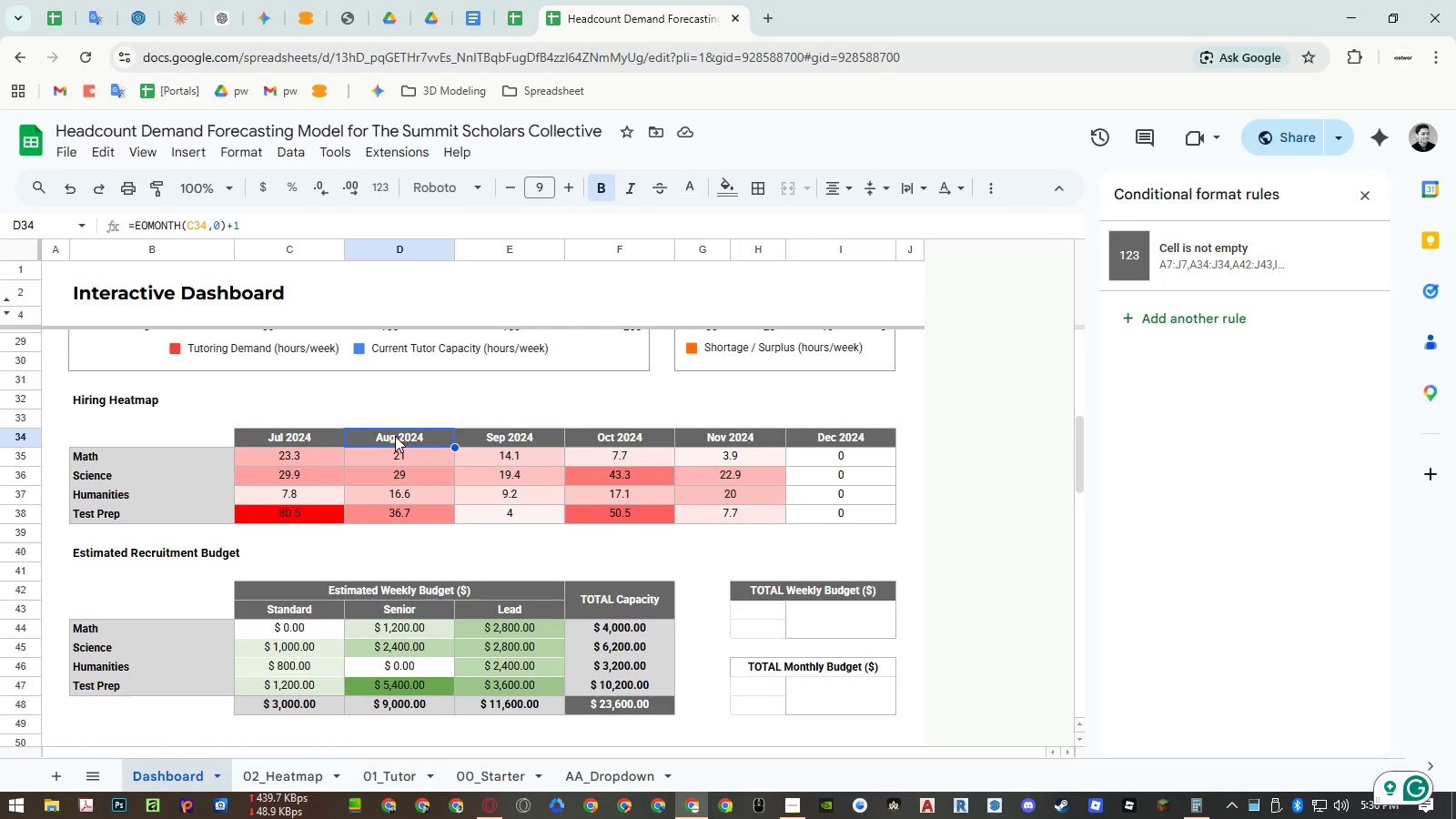 
double_click([395, 436])
 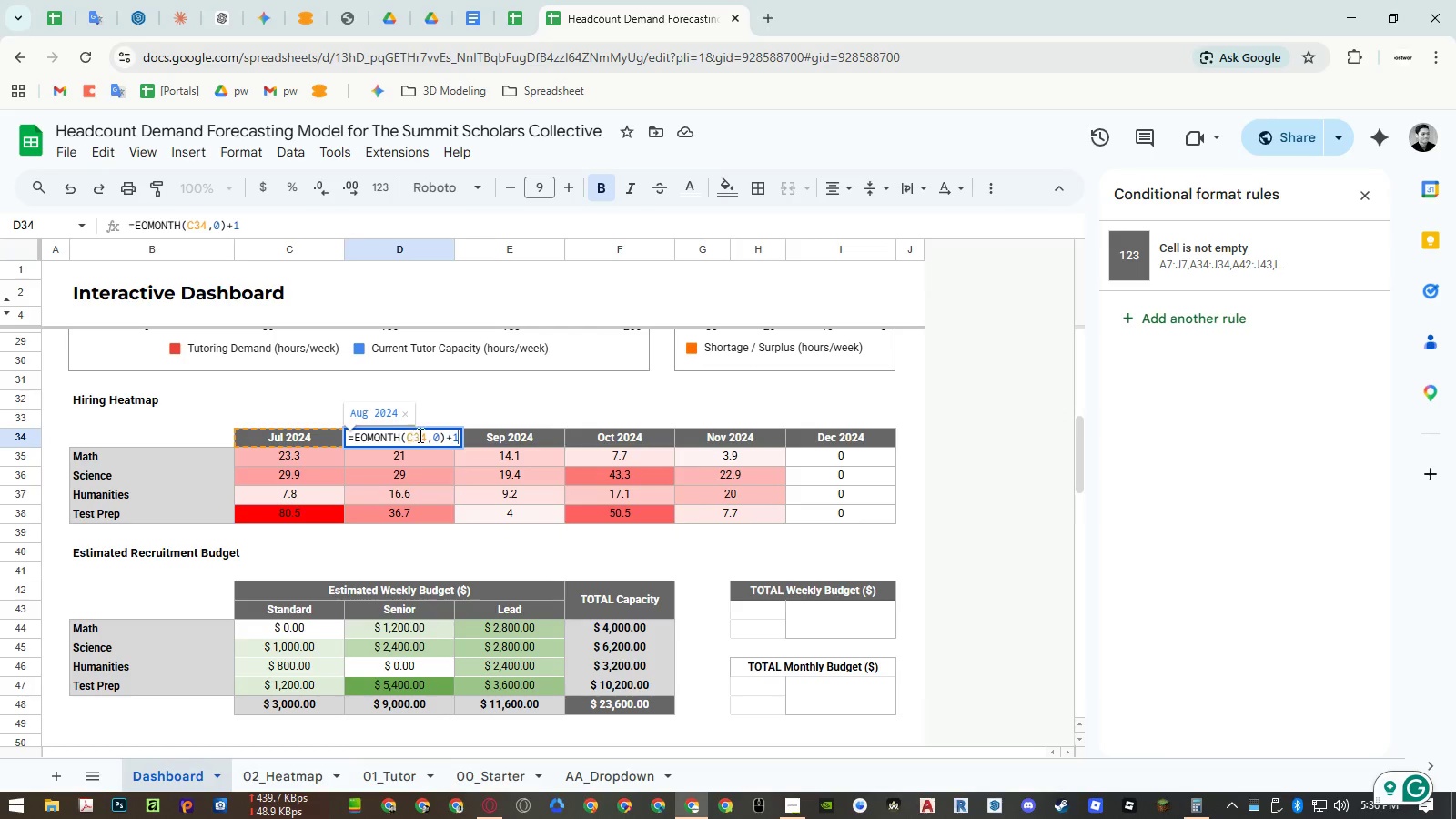 
key(Control+A)
 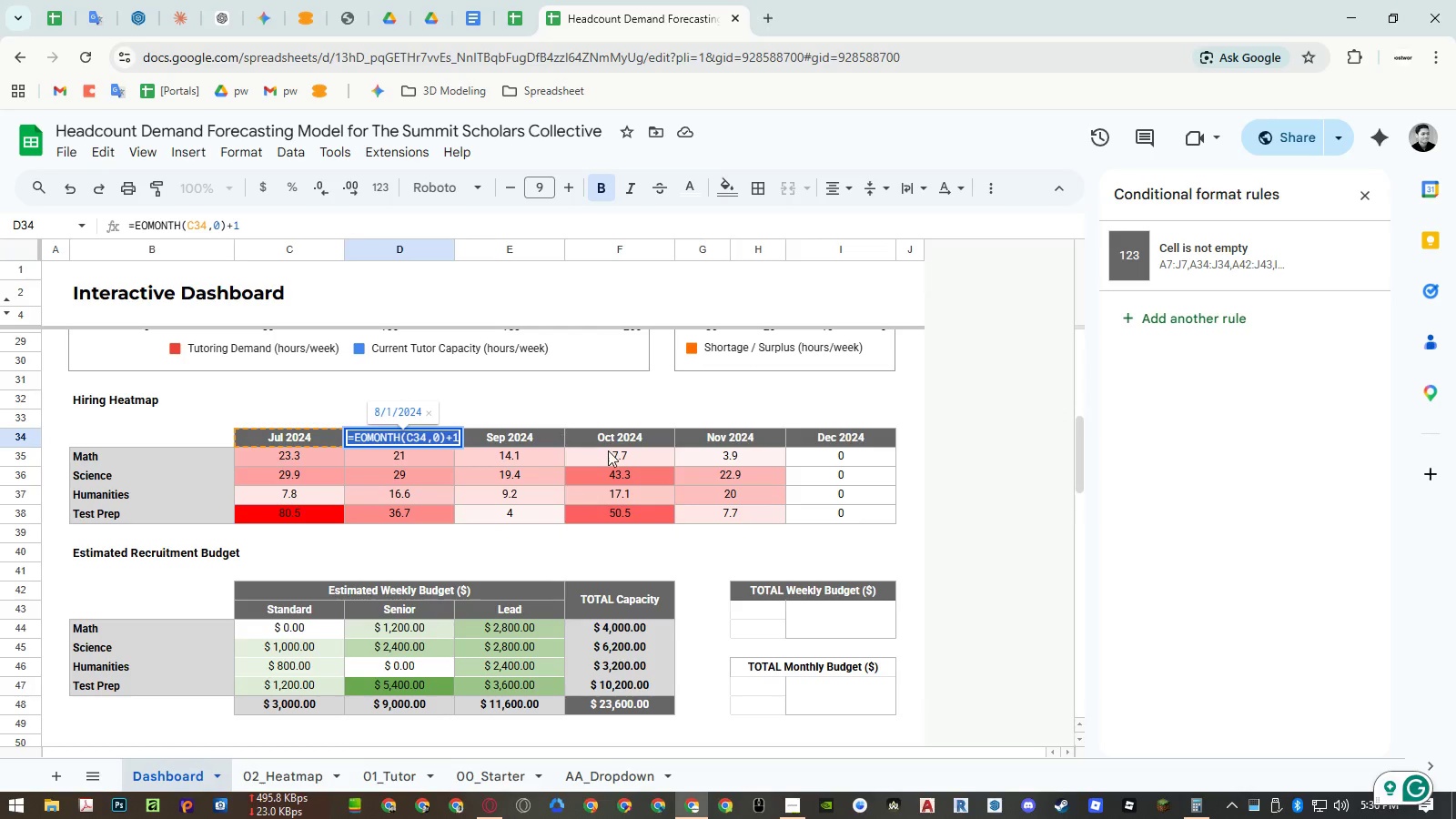 
key(Control+ControlLeft)
 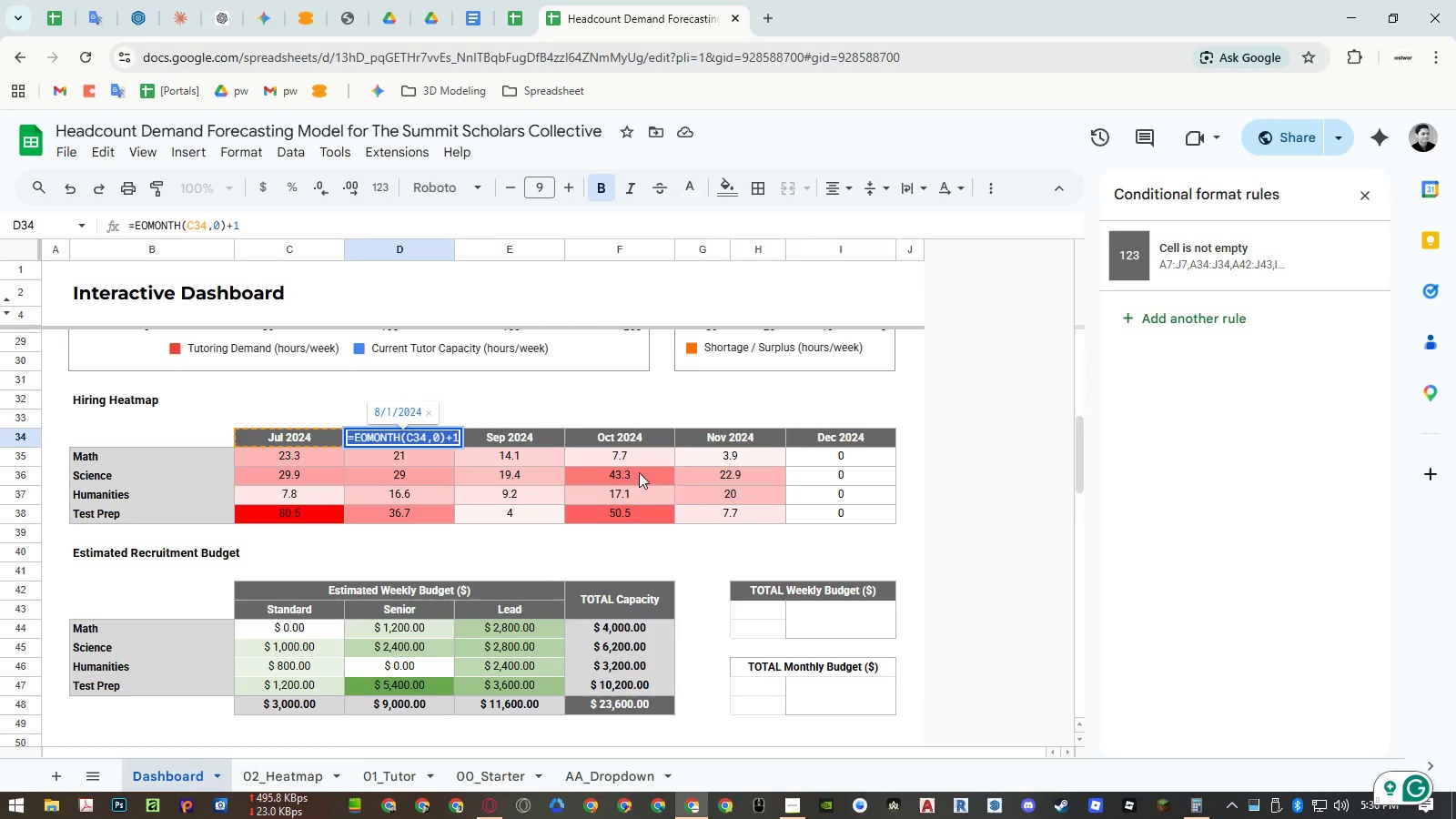 
key(Control+C)
 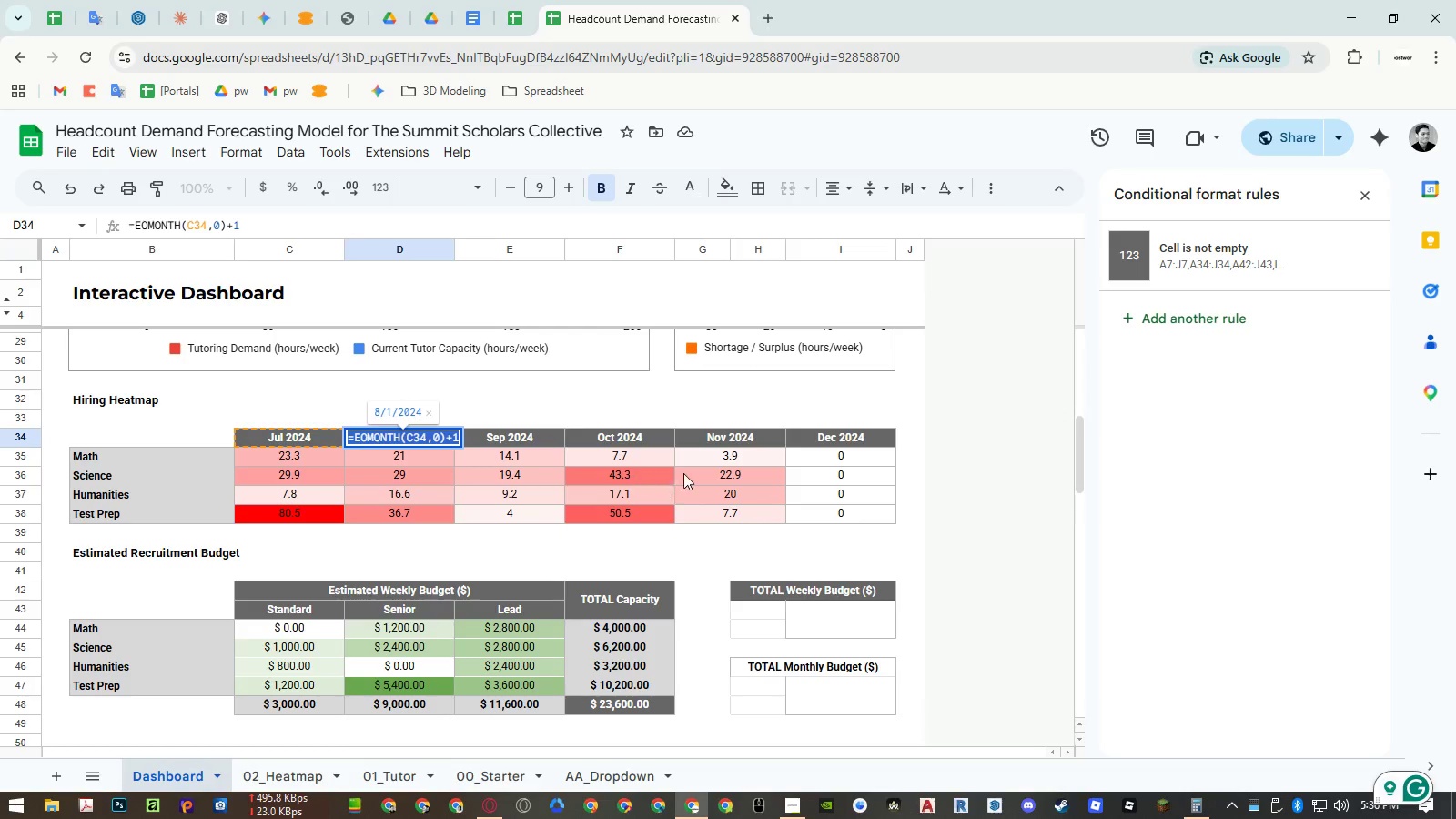 
key(Escape)
 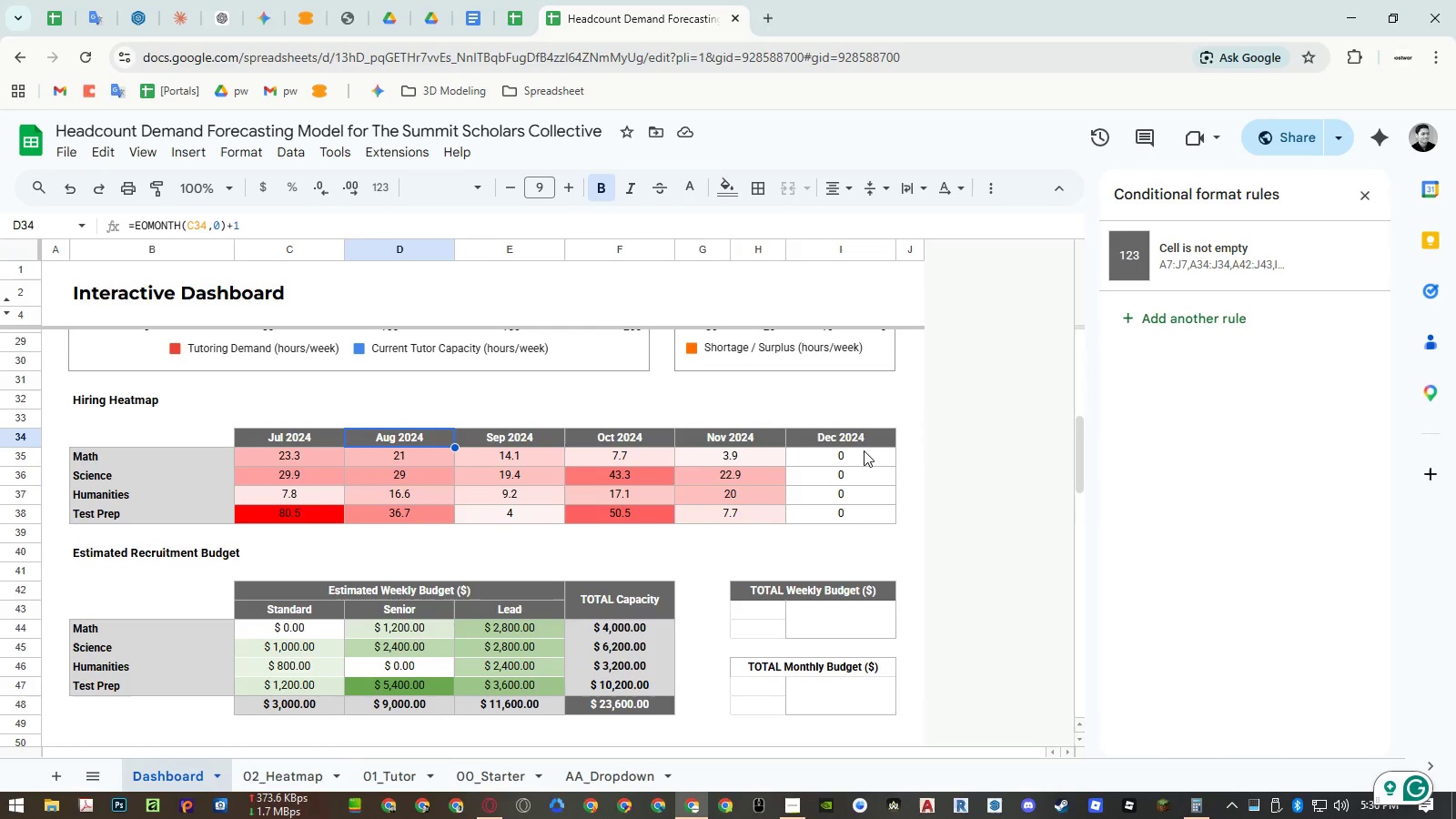 
left_click([857, 435])
 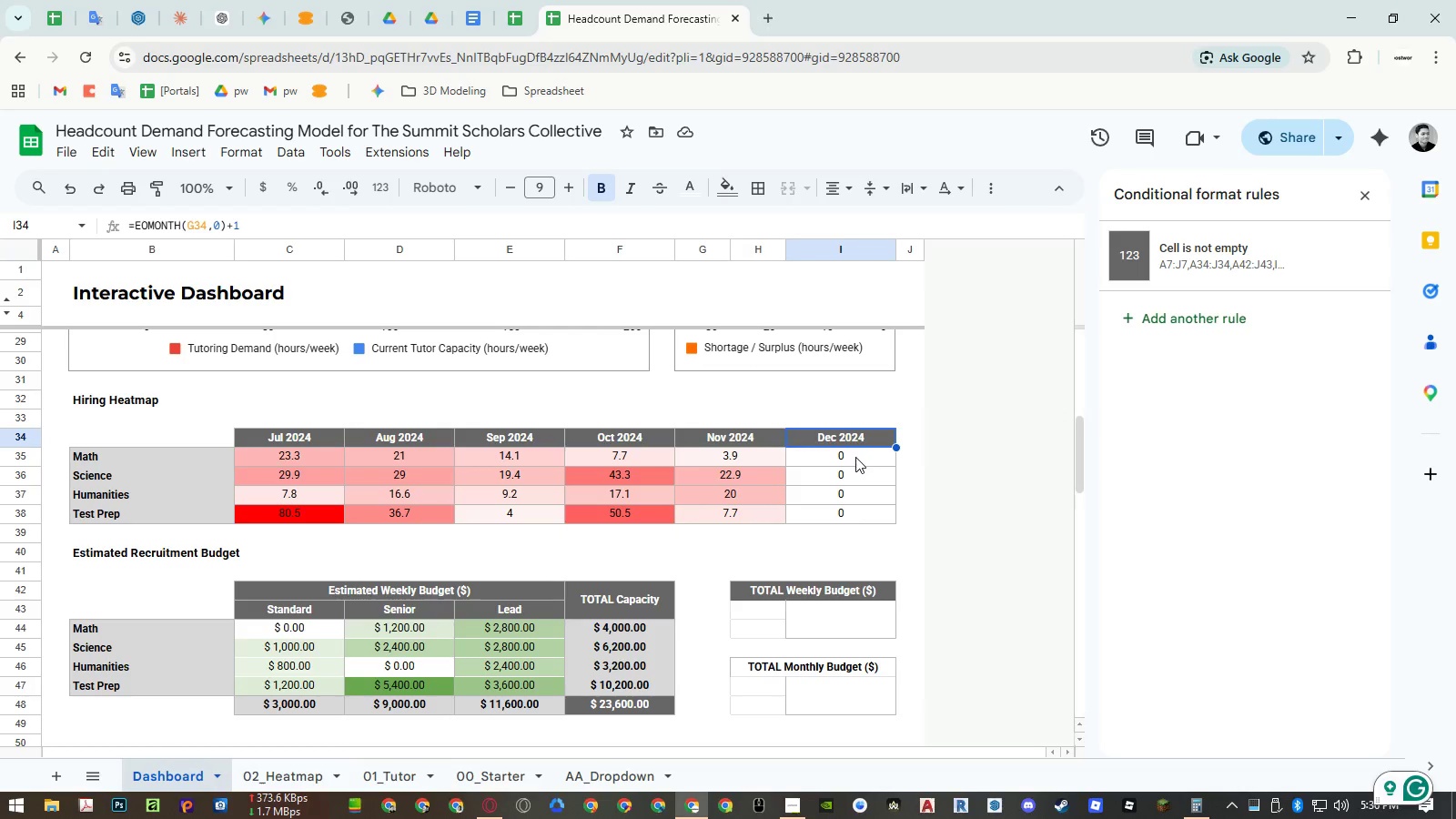 
double_click([855, 457])
 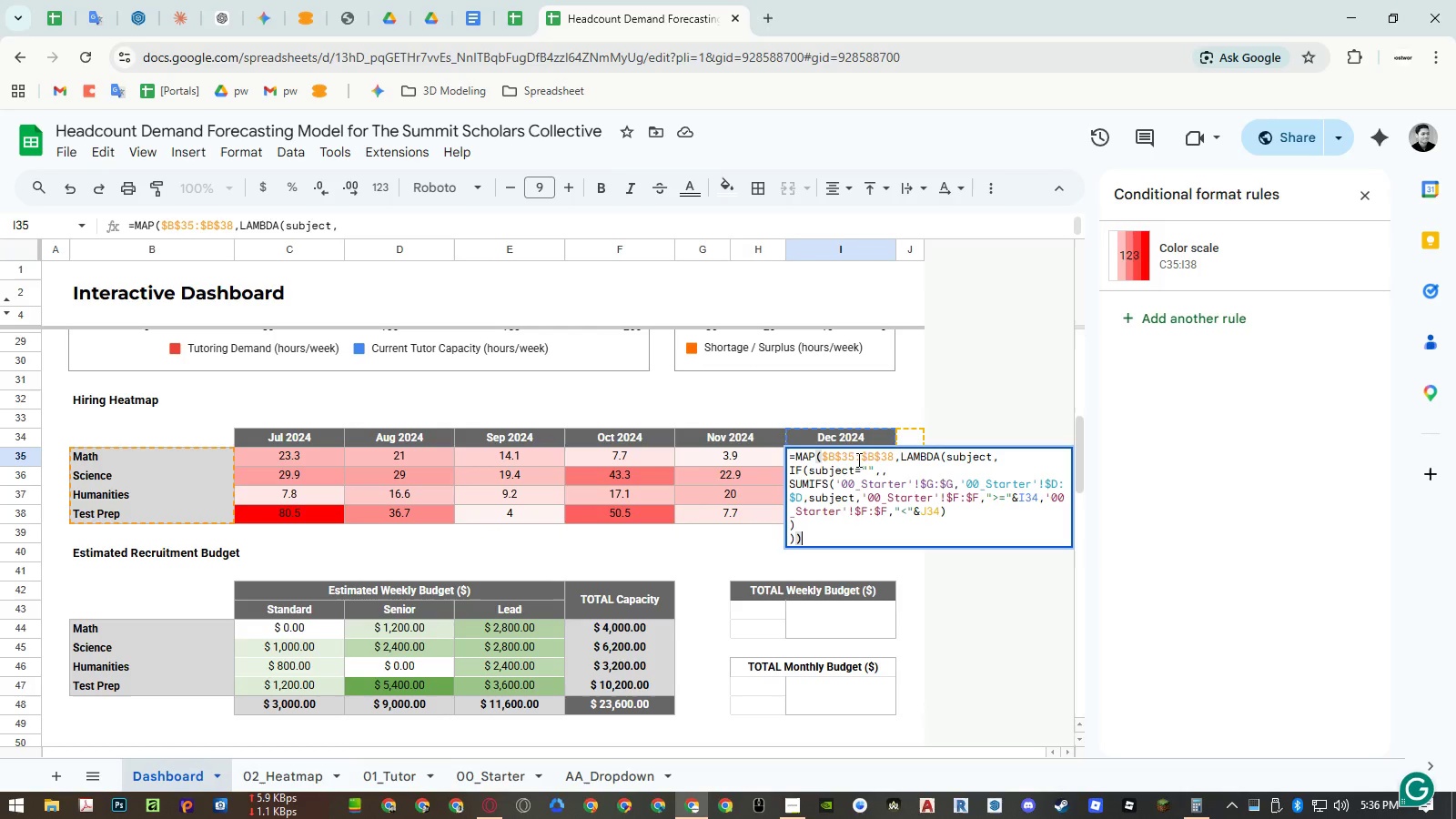 
left_click_drag(start_coordinate=[937, 514], to_coordinate=[922, 511])
 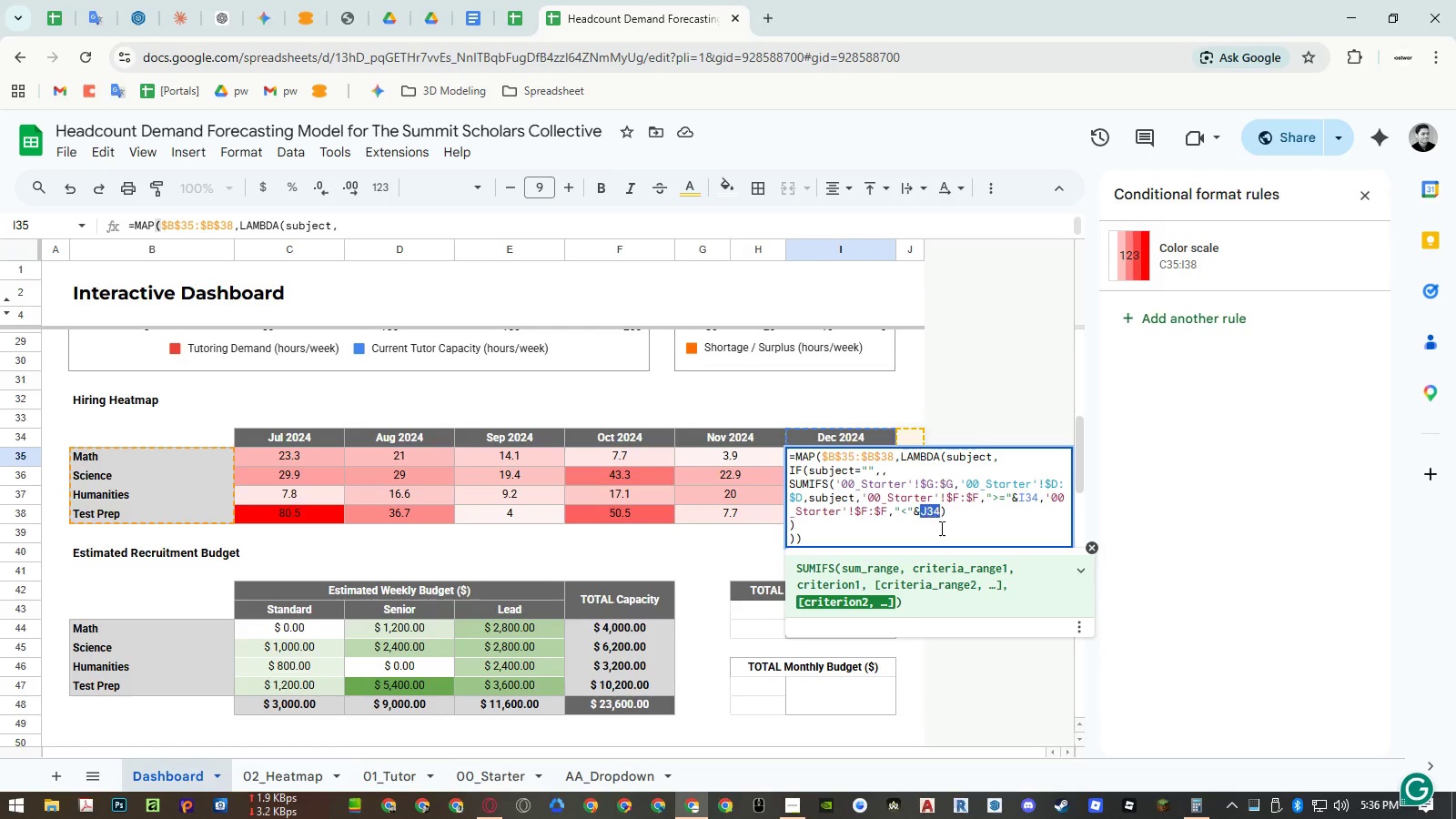 
key(Control+ControlLeft)
 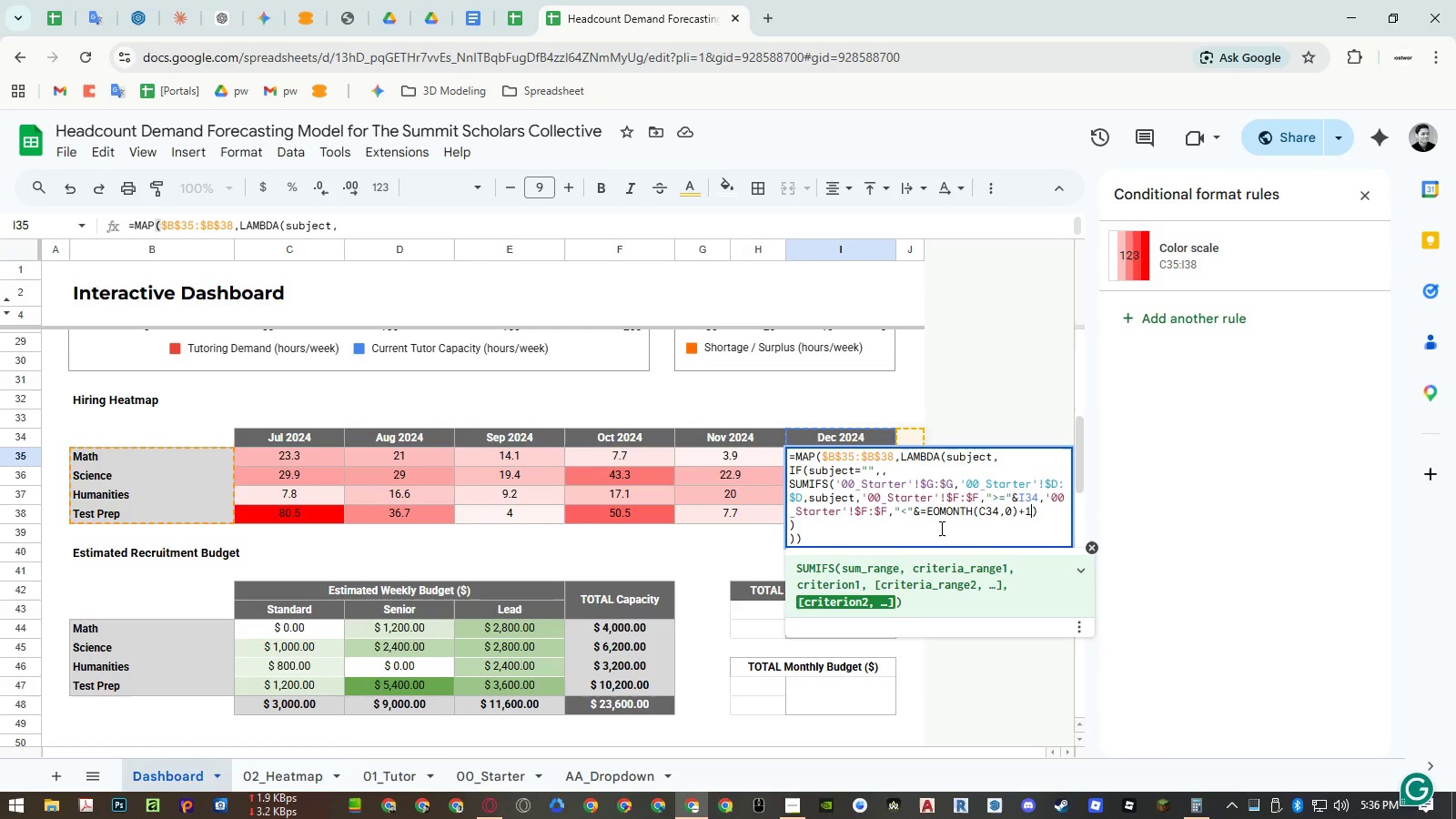 
key(Control+V)
 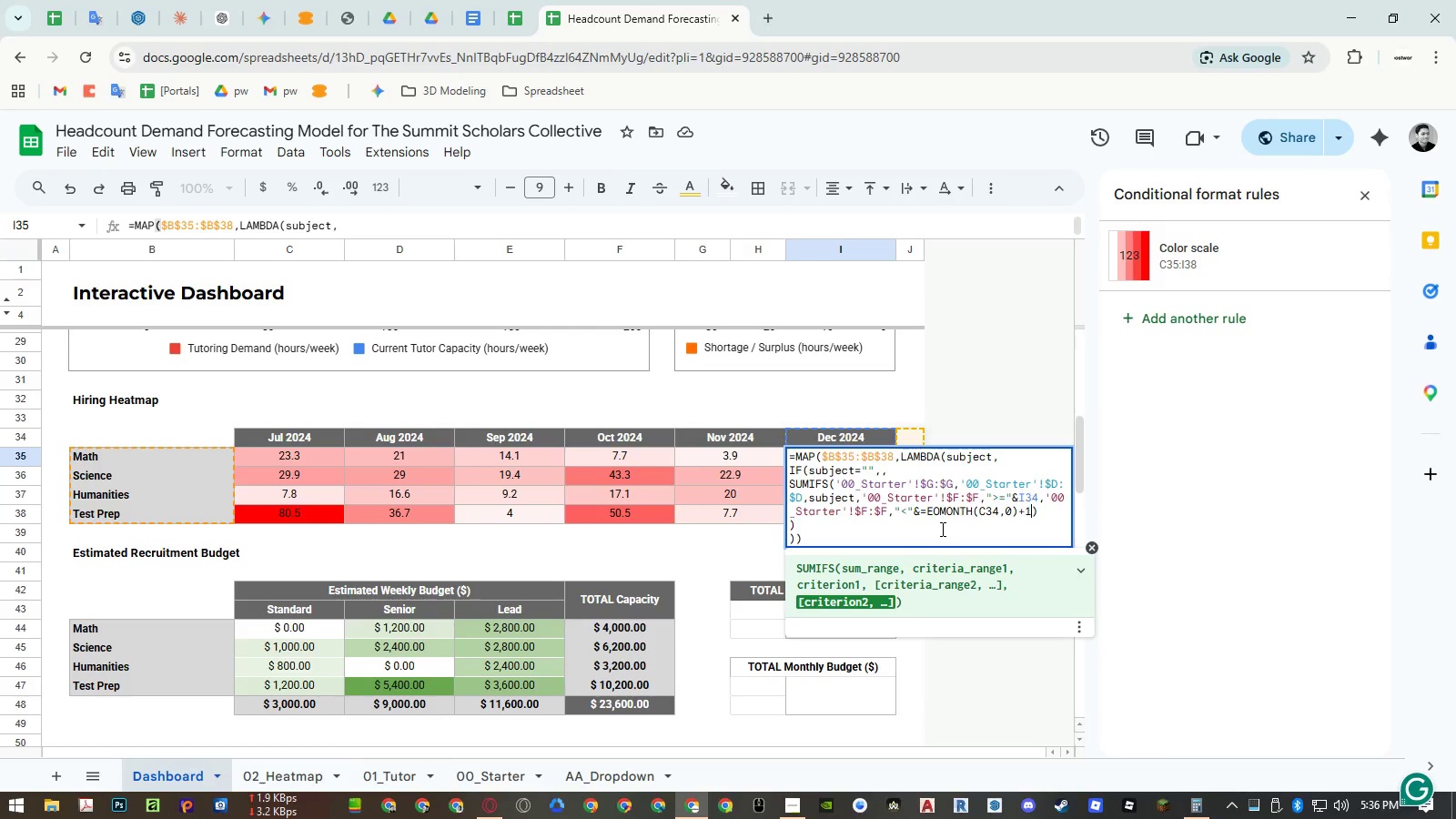 
key(Control+ControlLeft)
 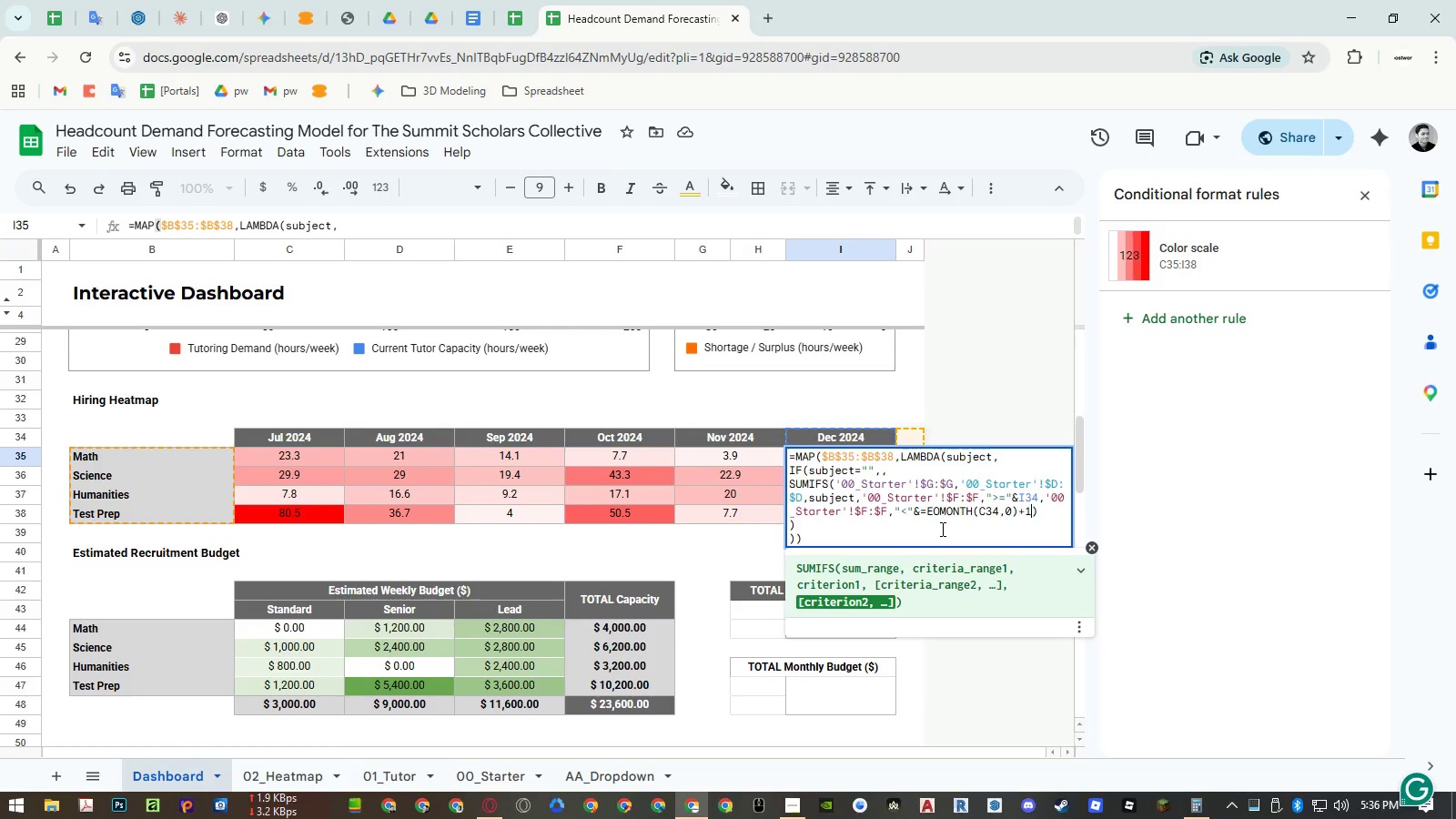 
key(Control+V)
 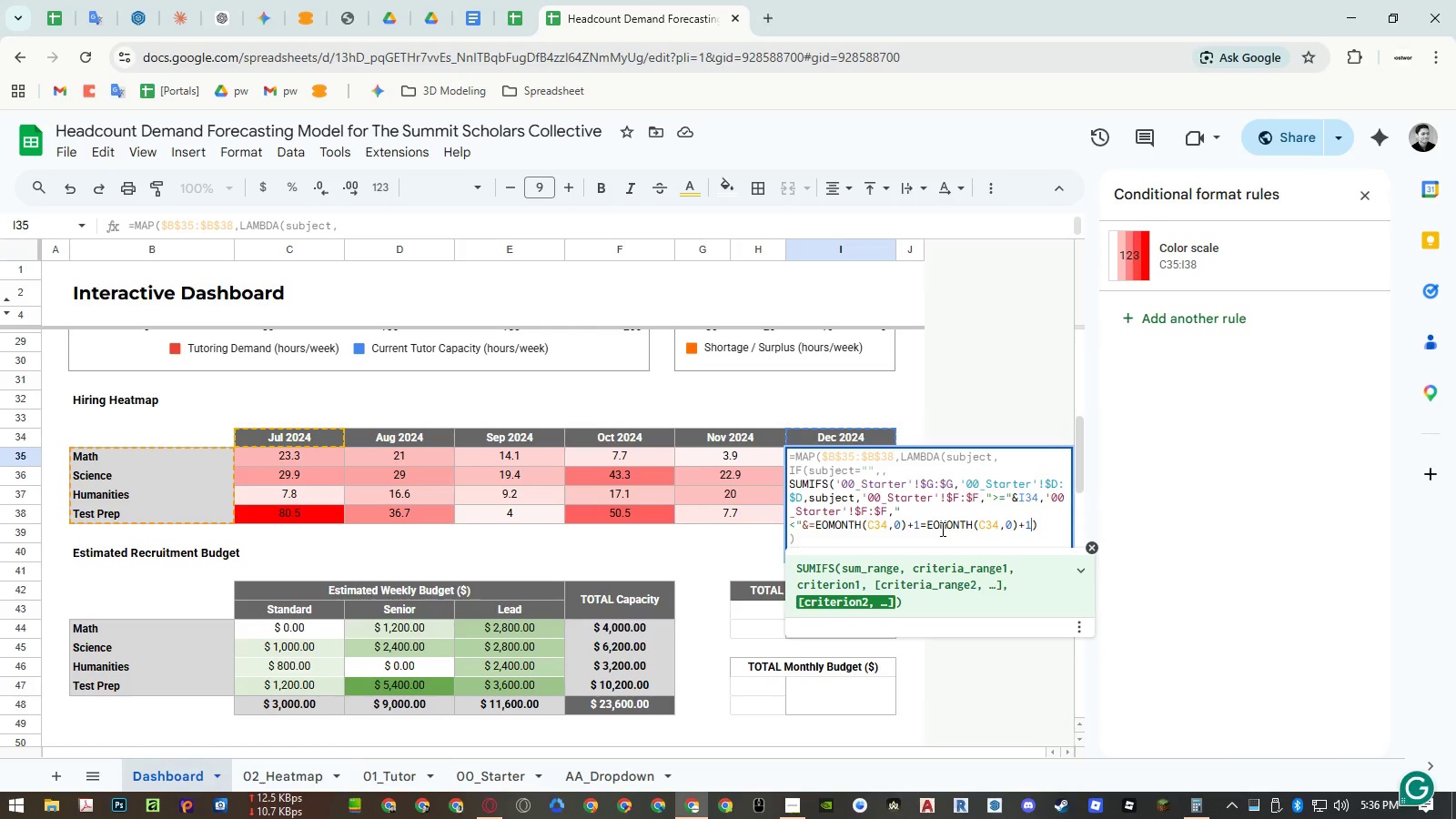 
key(Control+ControlLeft)
 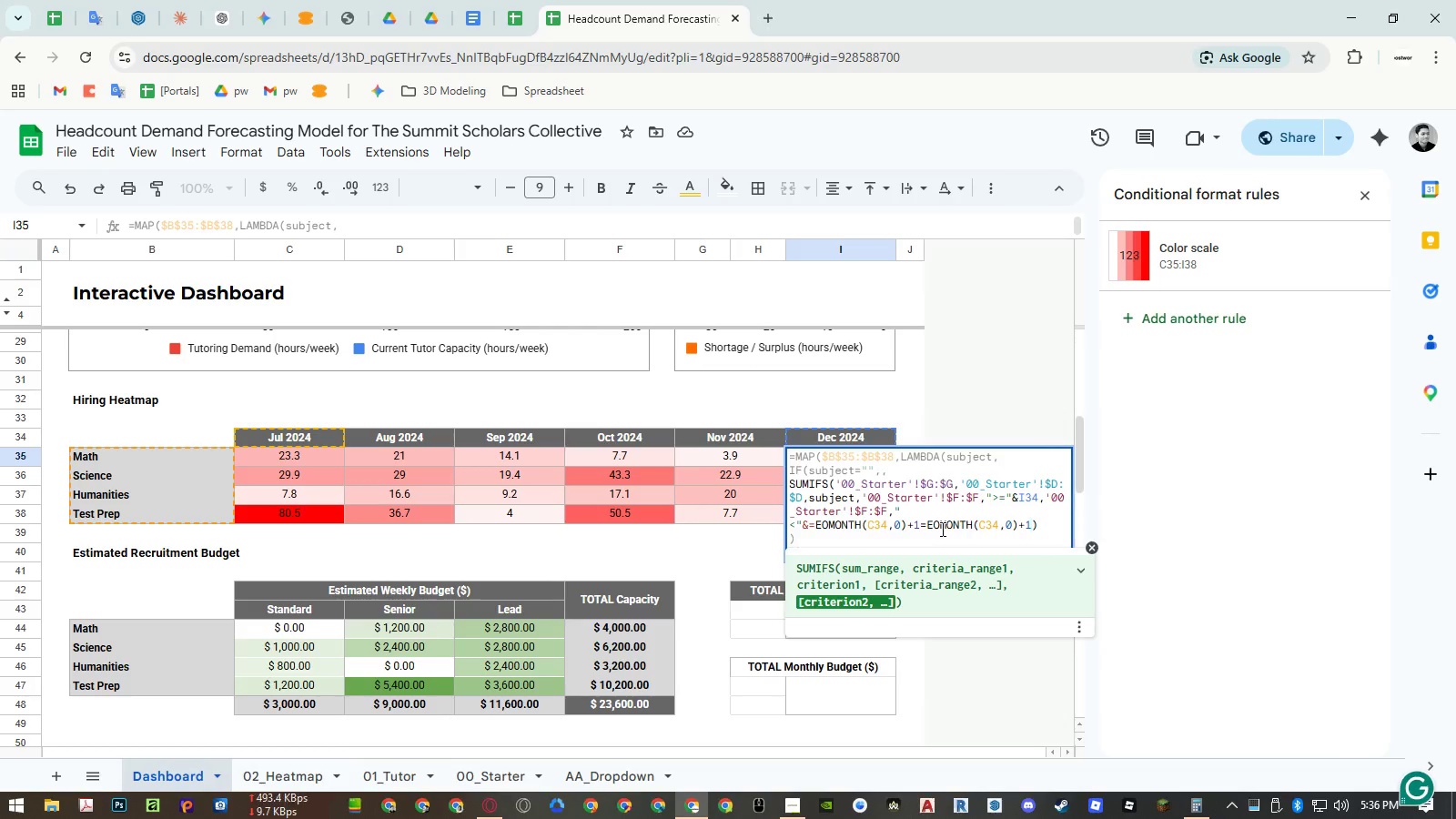 
key(Control+Z)
 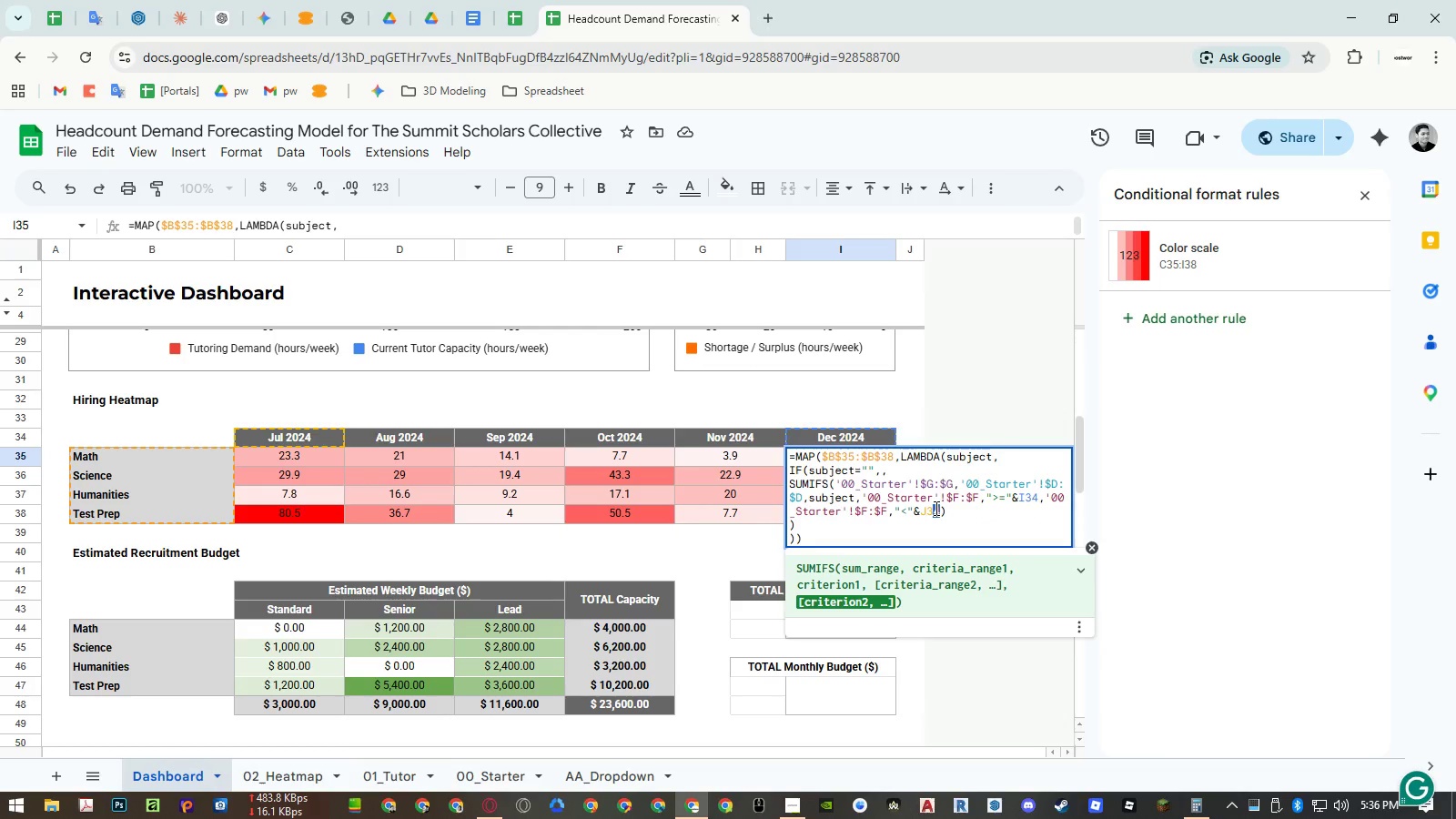 
double_click([926, 508])
 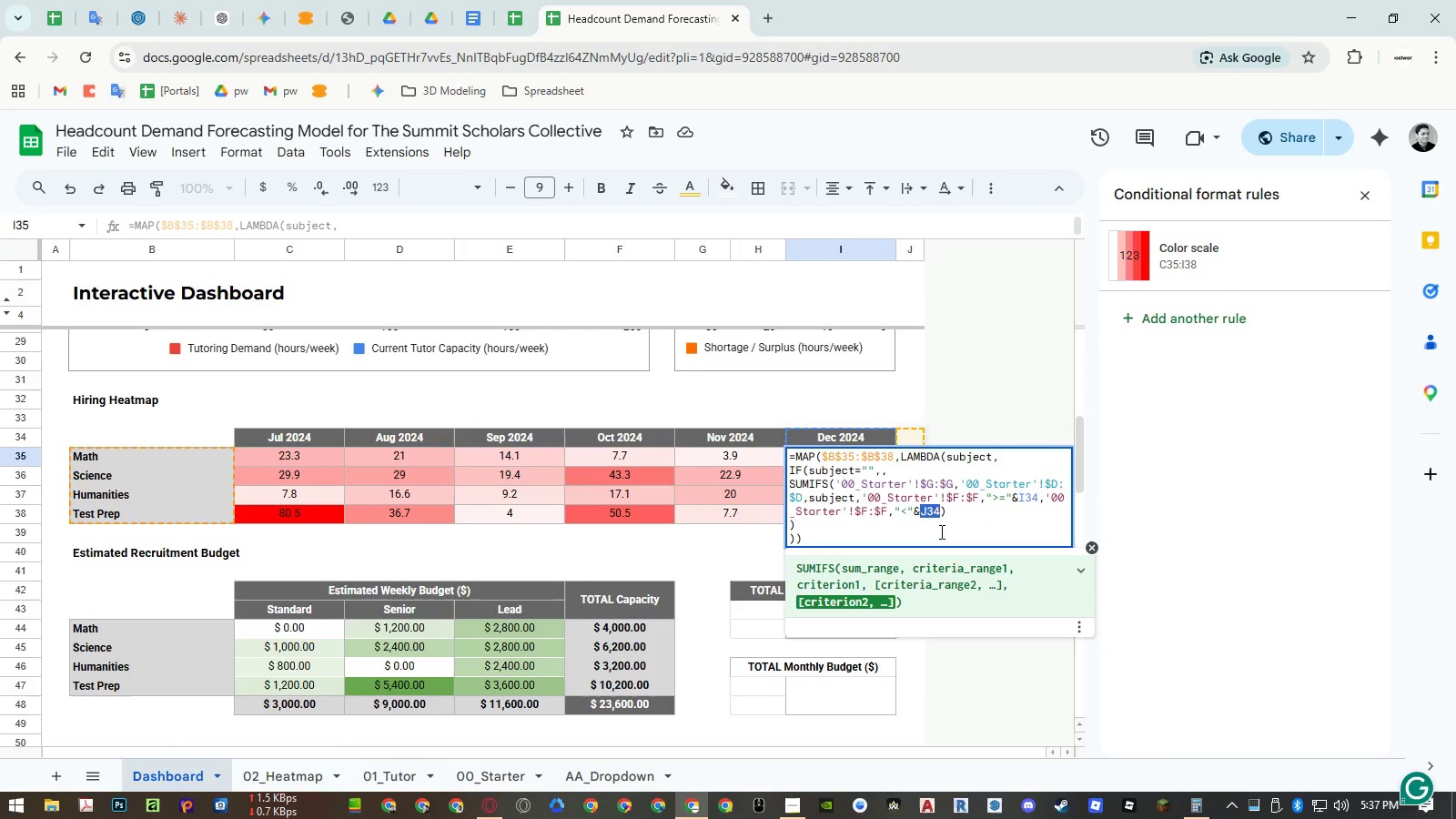 
key(Control+ControlLeft)
 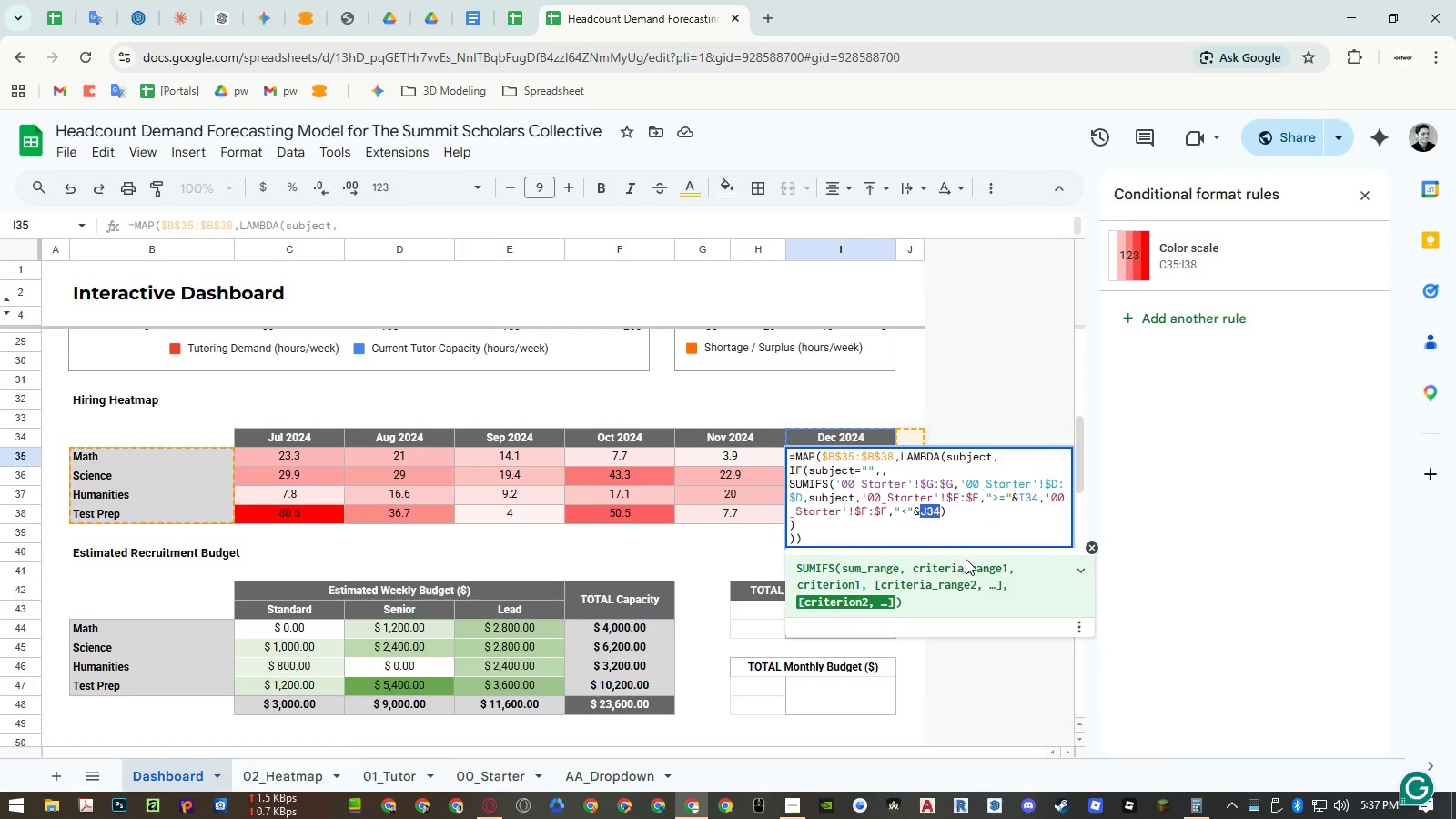 
key(Control+Shift+ShiftLeft)
 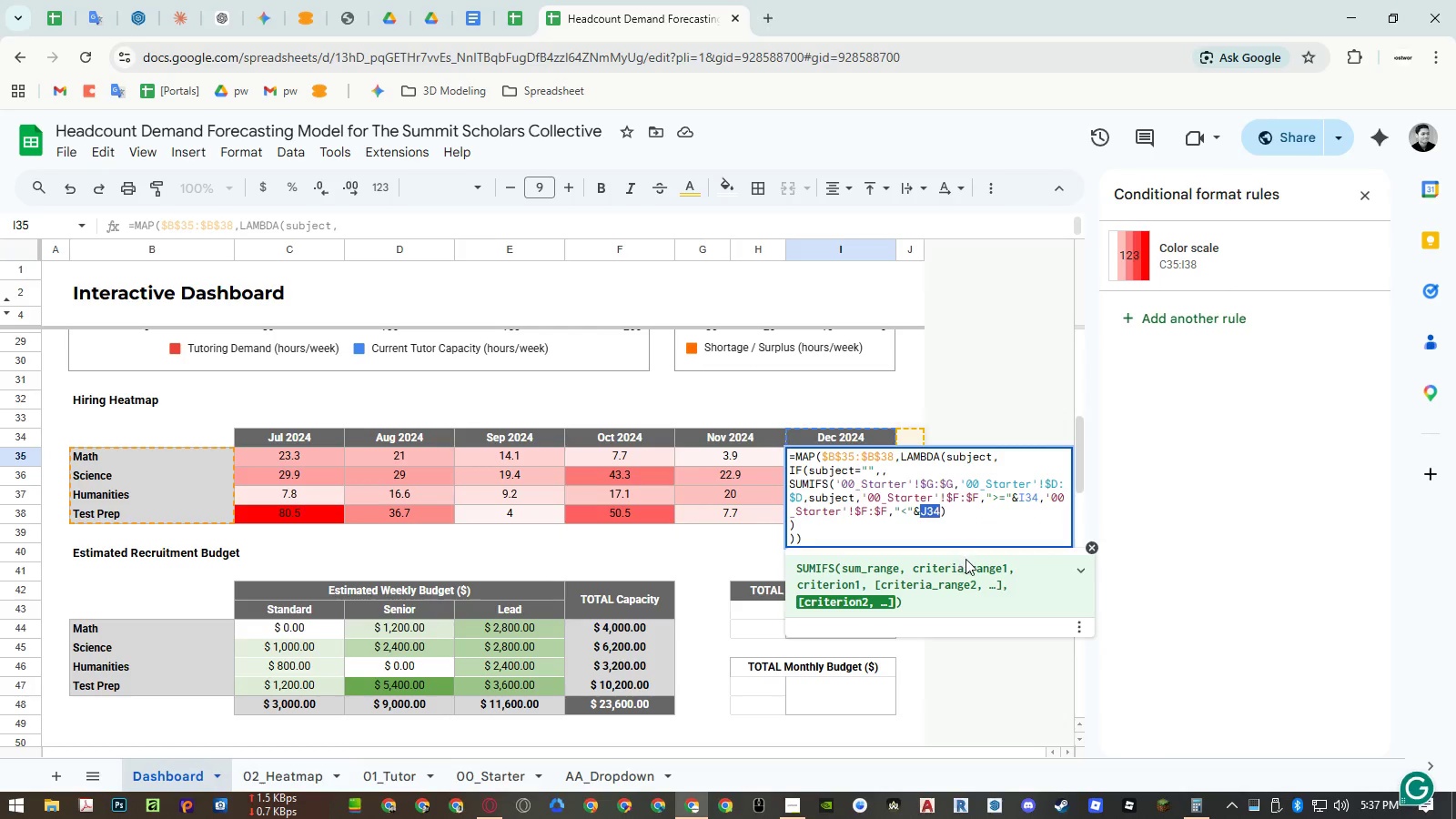 
key(Control+Shift+V)
 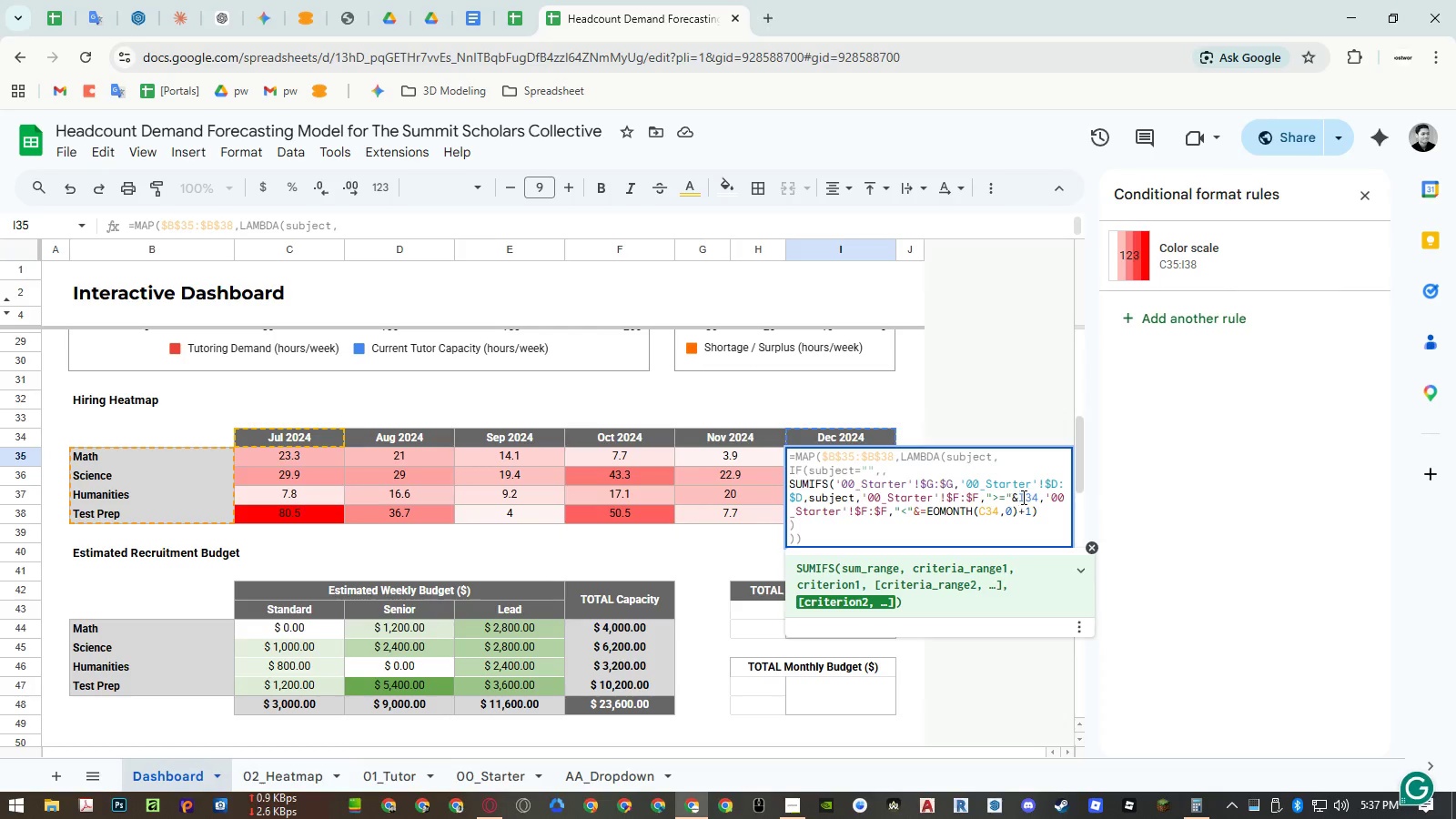 
double_click([1026, 497])
 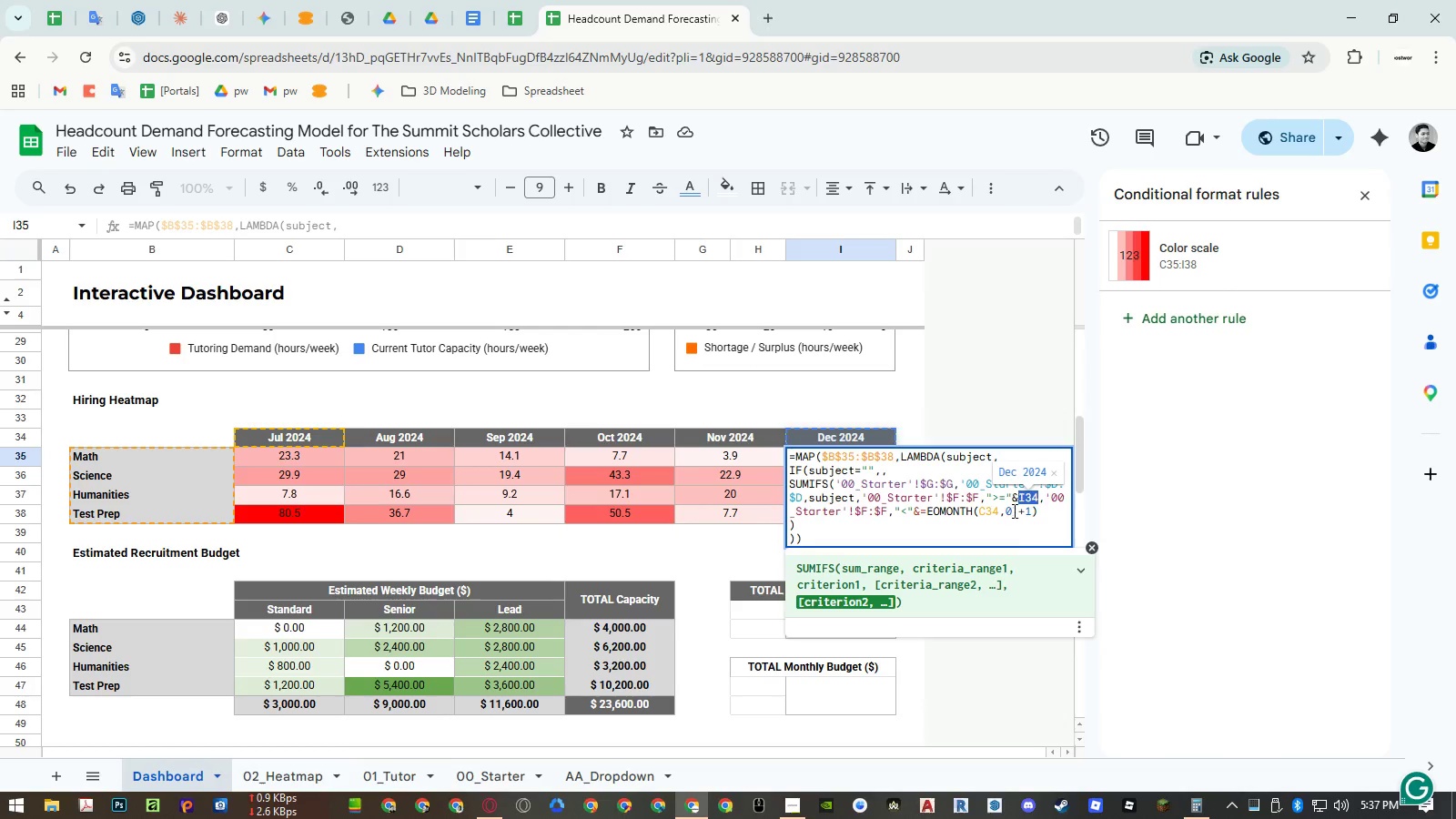 
key(Control+ControlLeft)
 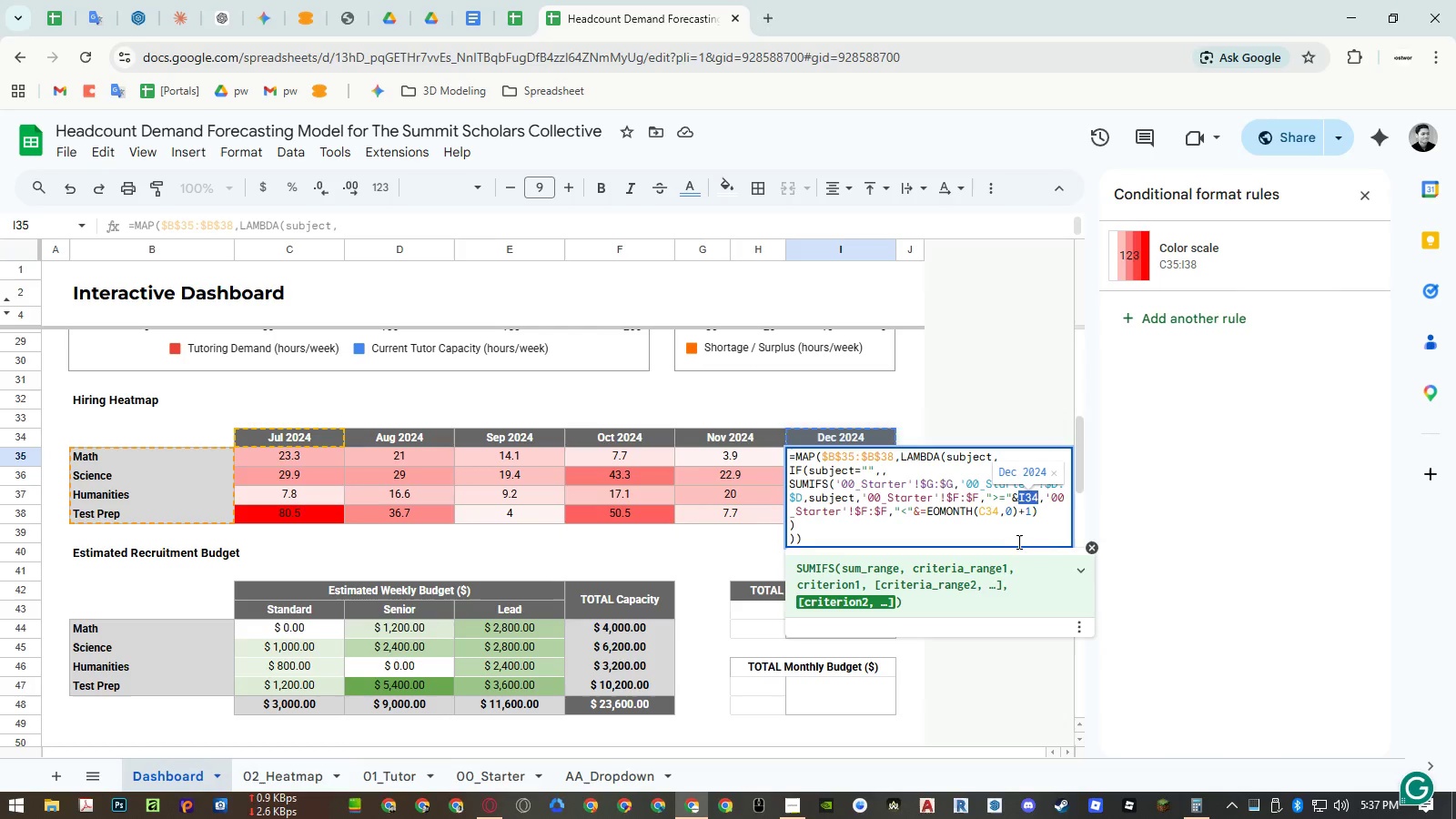 
key(Control+C)
 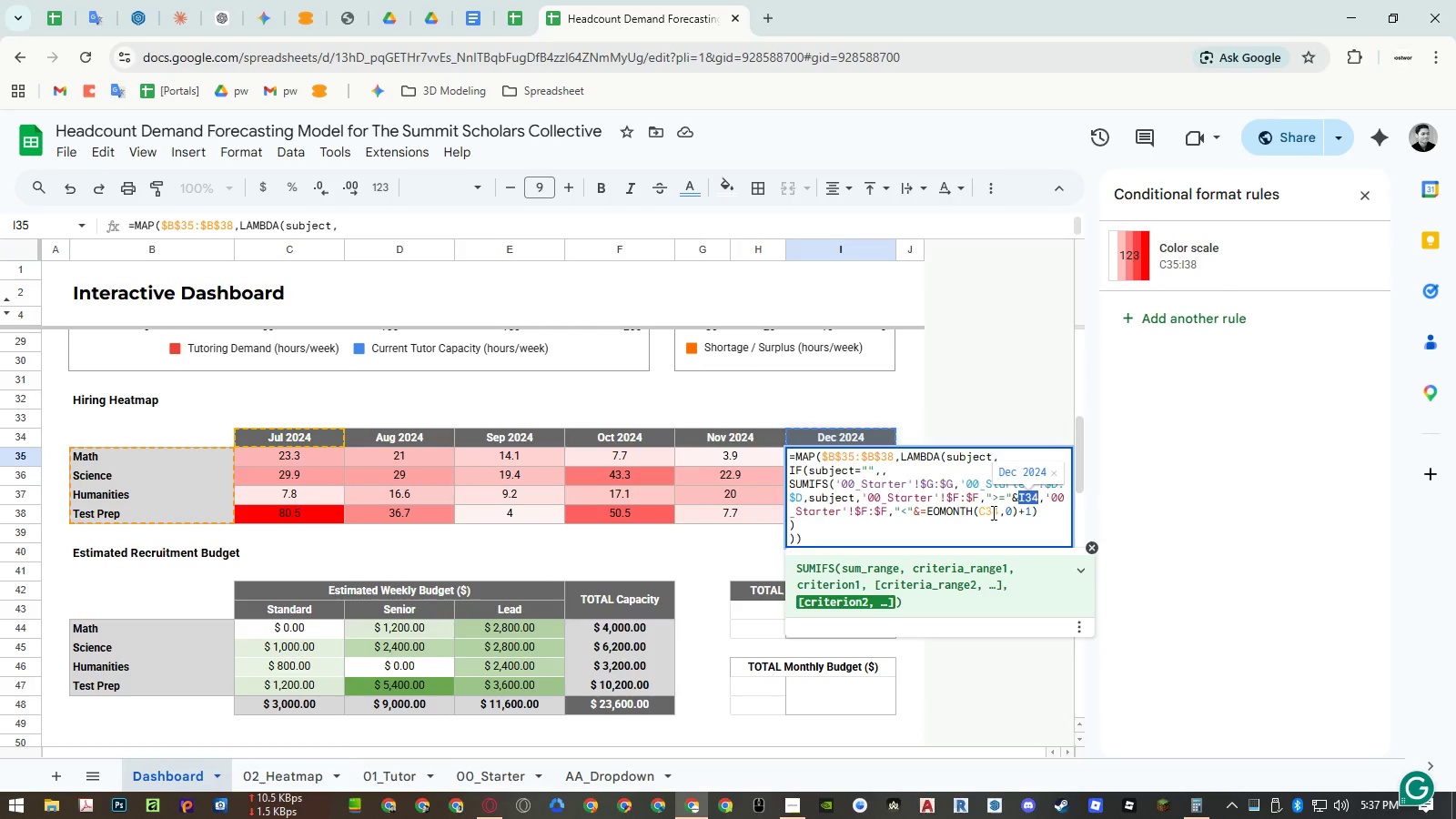 
double_click([989, 511])
 